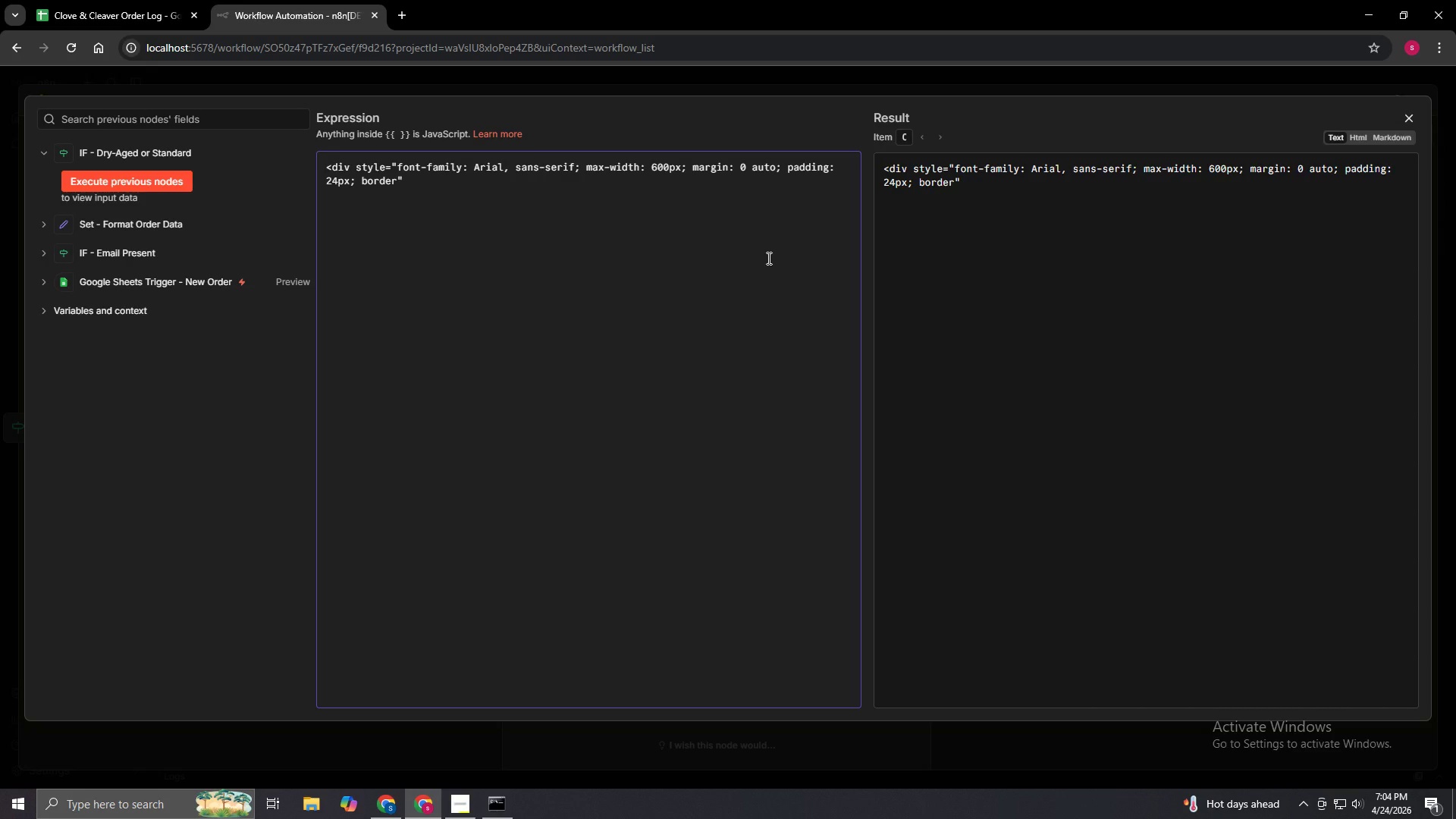 
wait(5.61)
 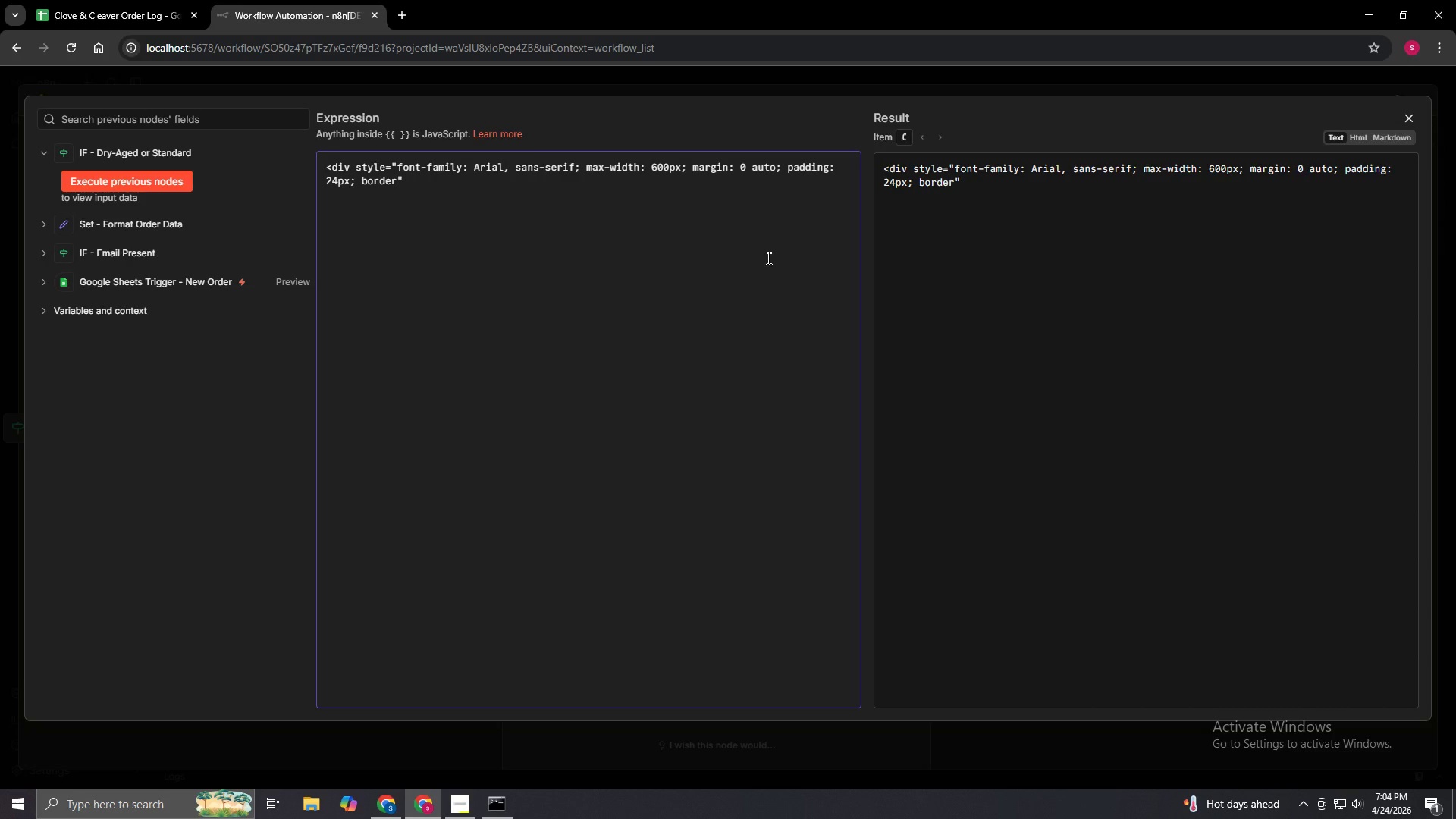 
type(: 1px so;)
key(Backspace)
type(lid #)
 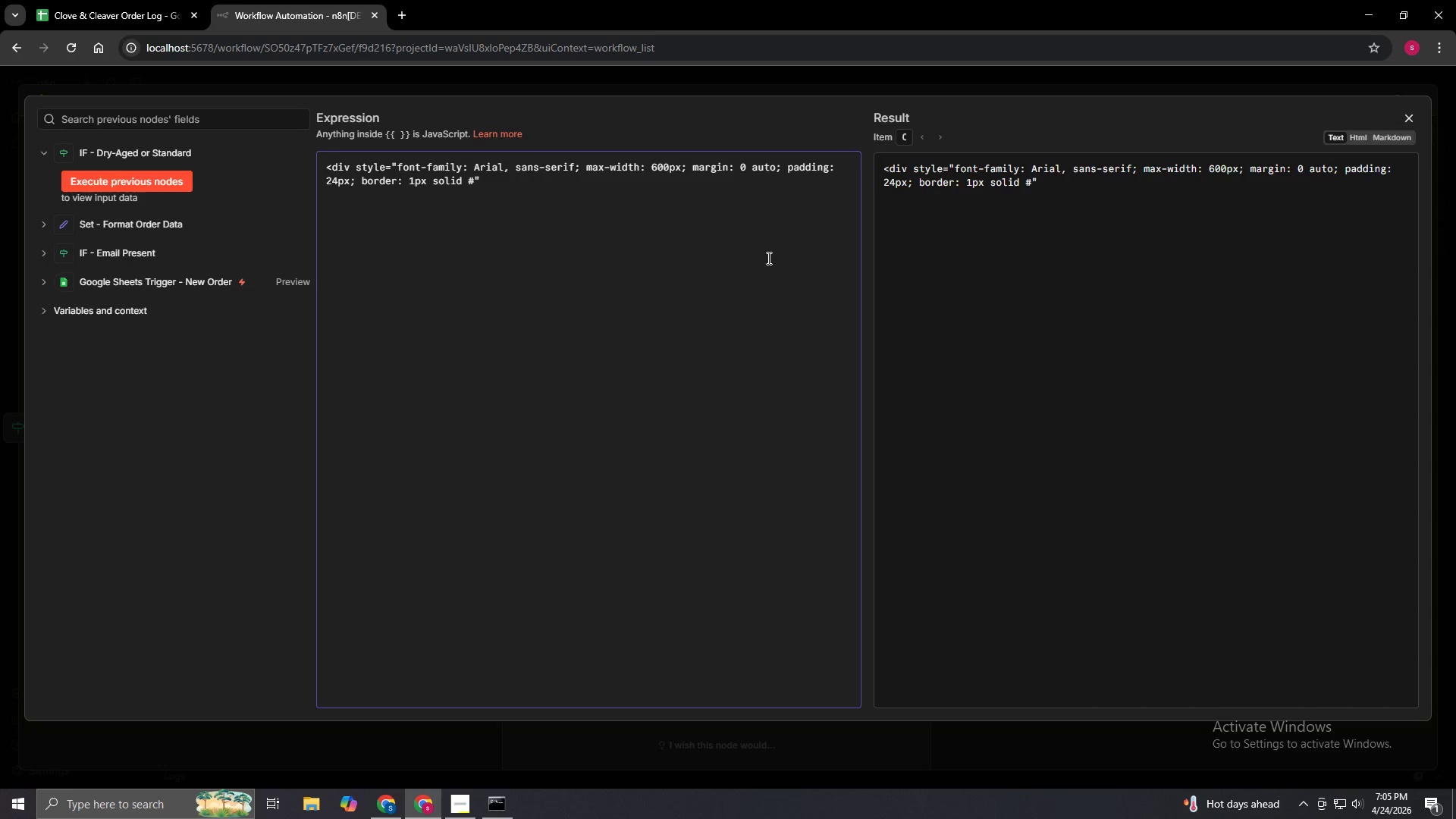 
type(c0a060; border-radius)
 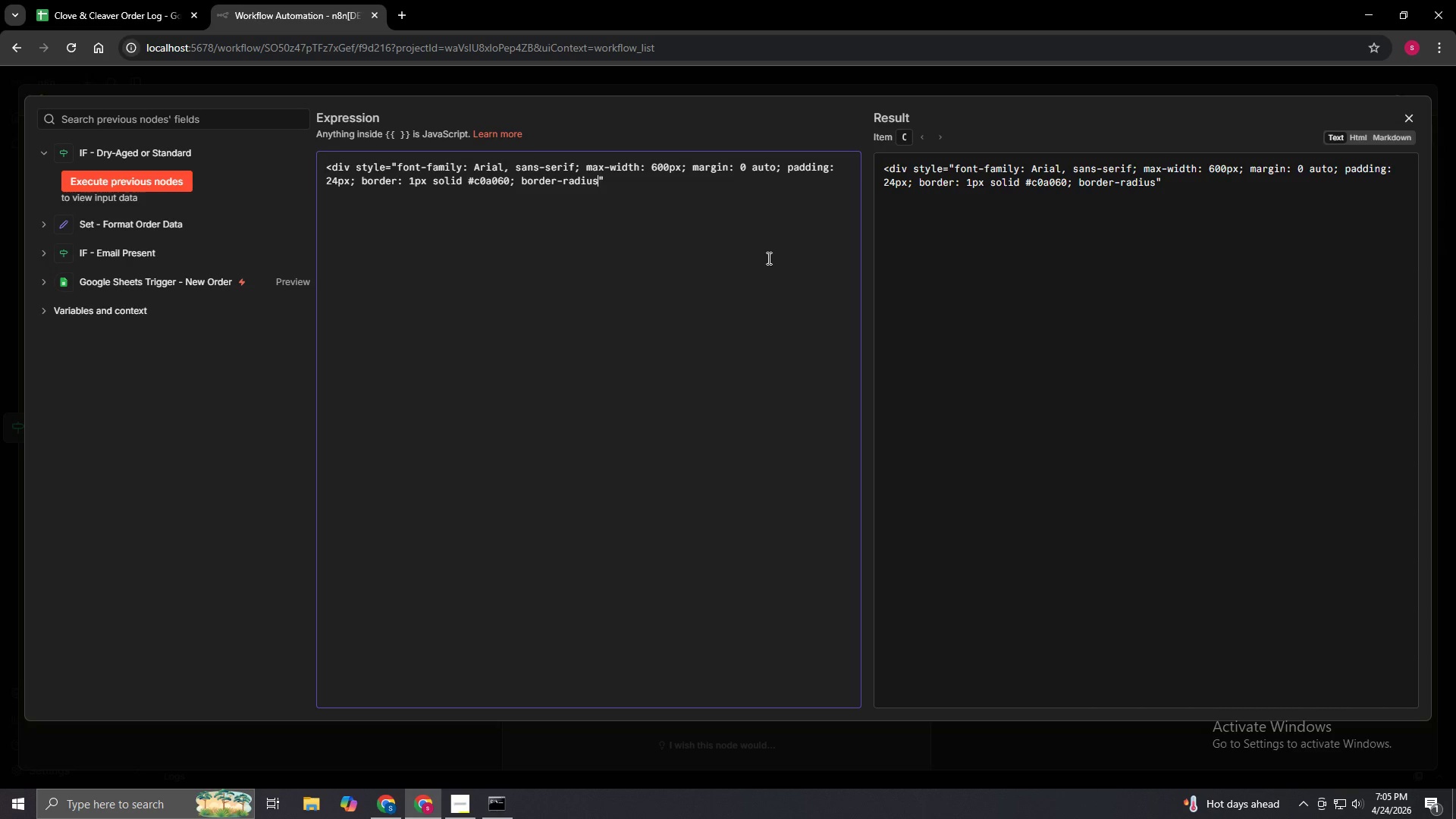 
type(: 8px;">[Delete])
 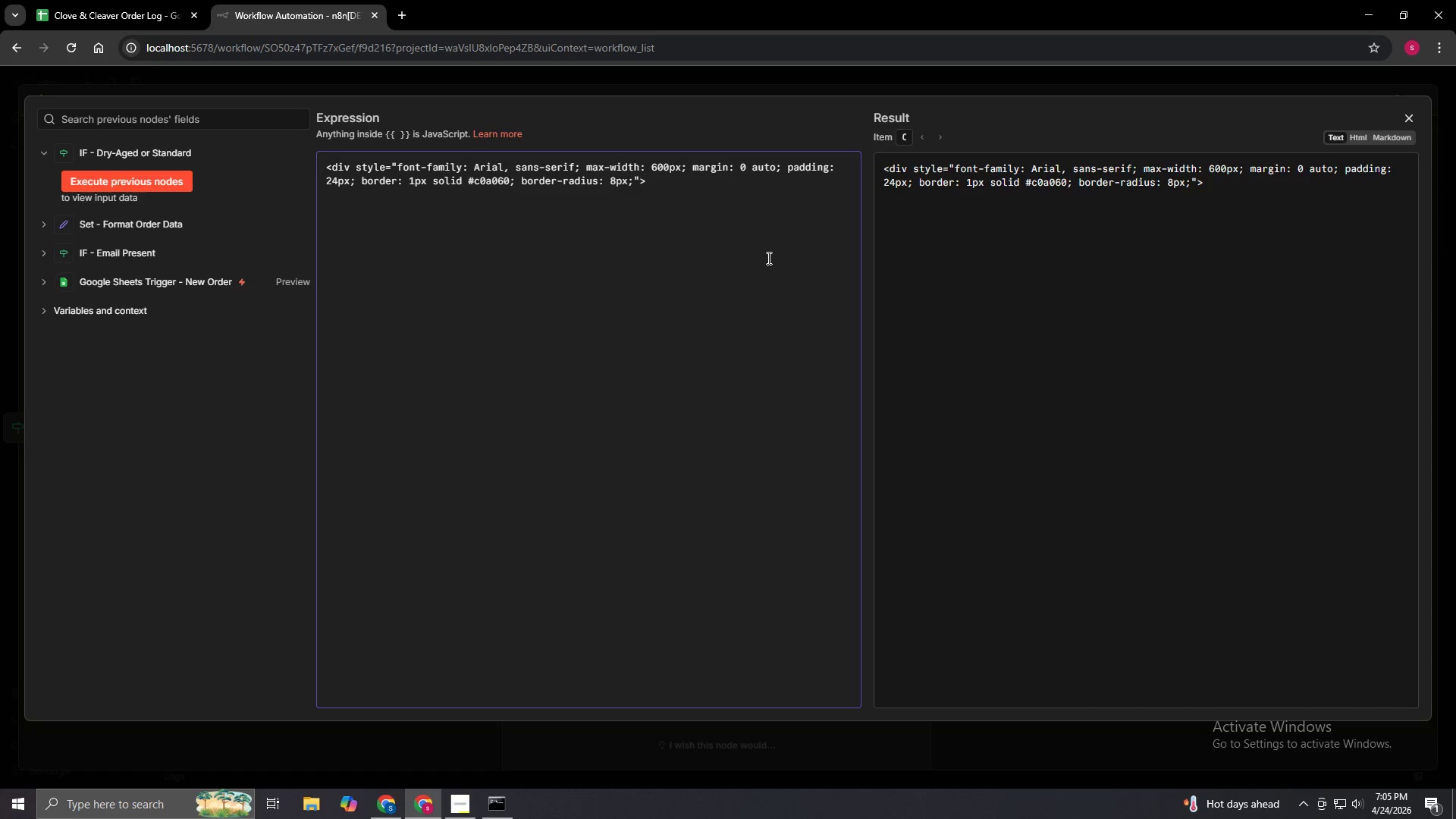 
key(Enter)
 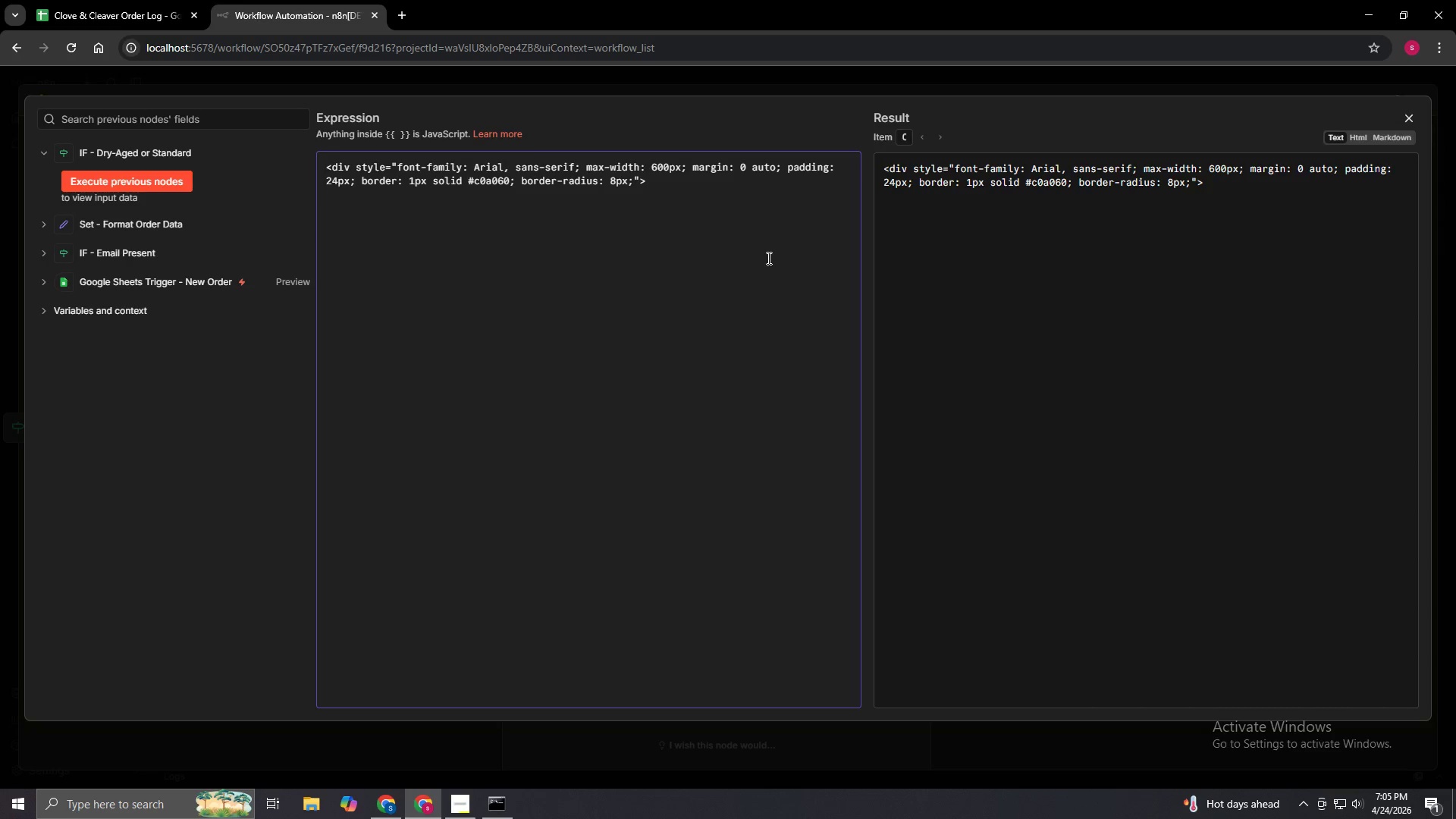 
key(Space)
 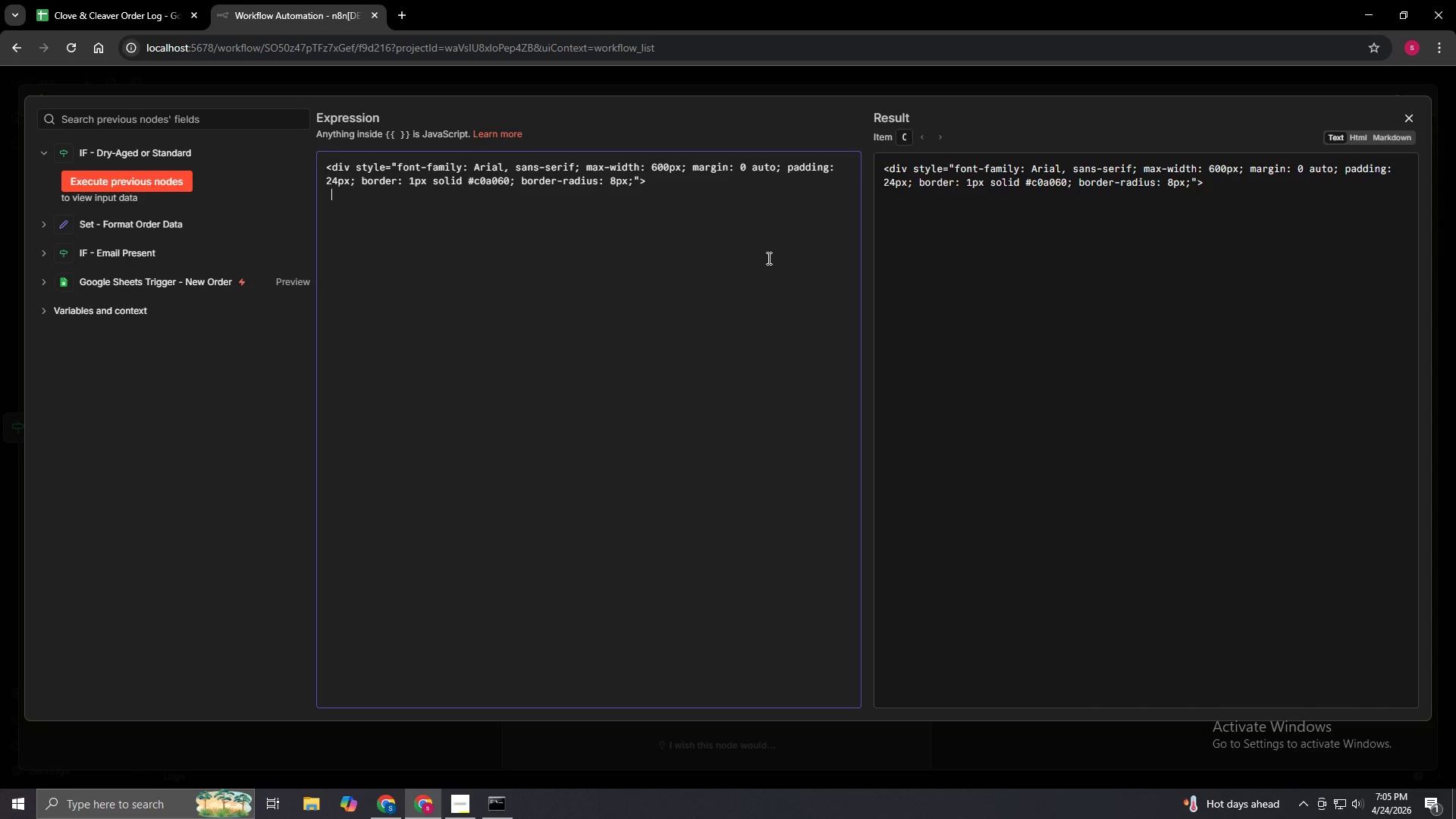 
key(Space)
 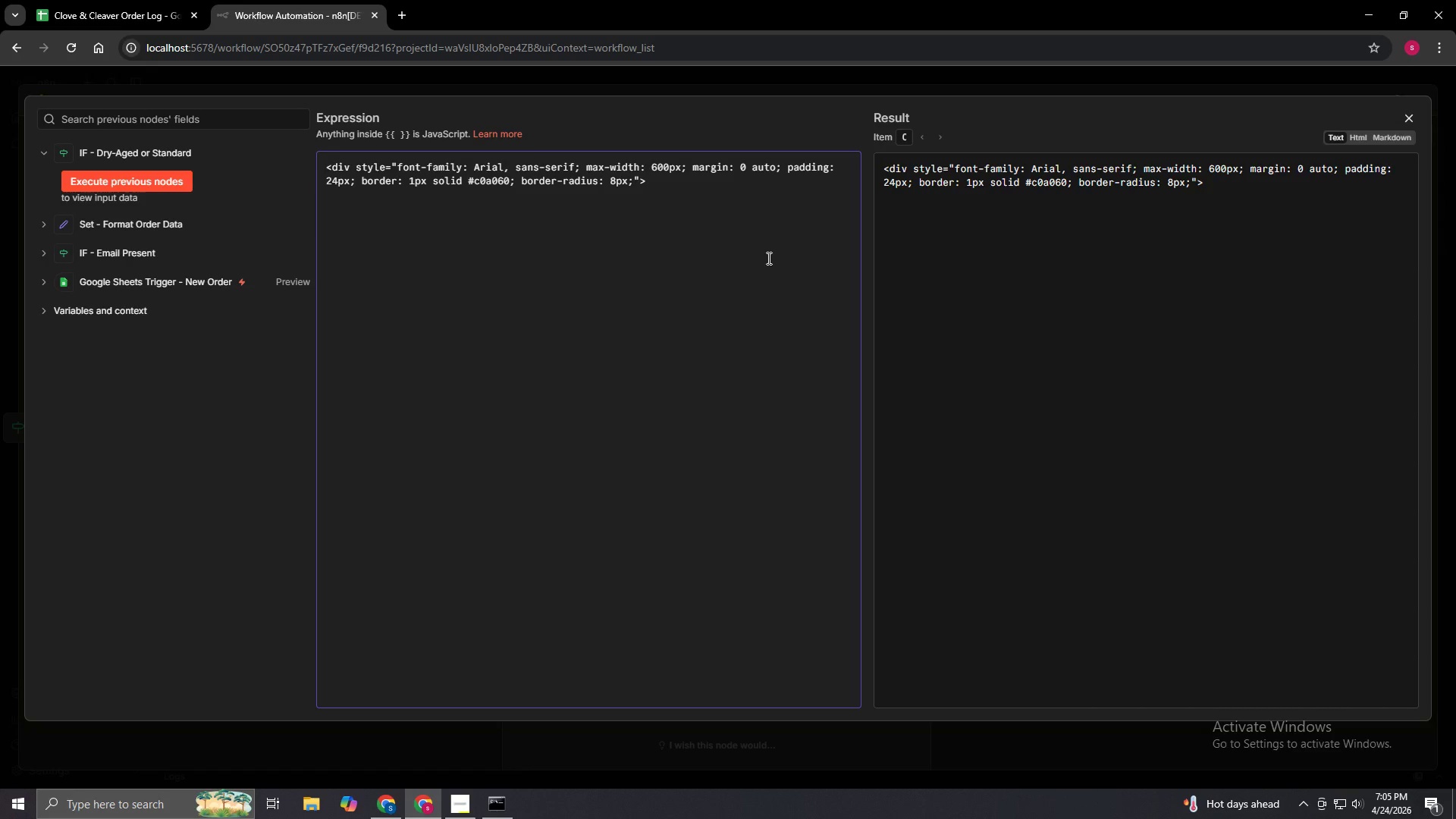 
key(Backspace)
 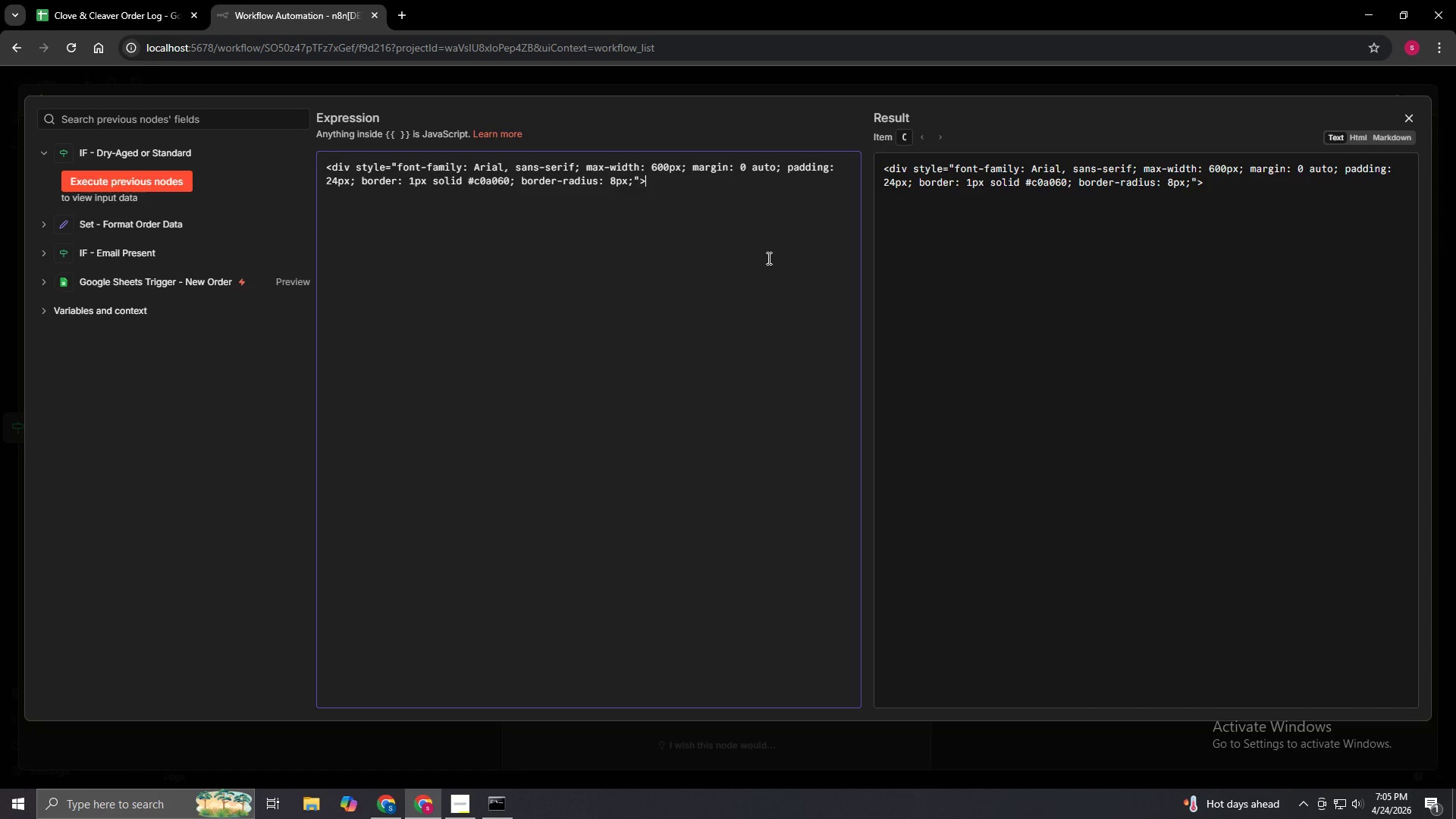 
key(Backspace)
 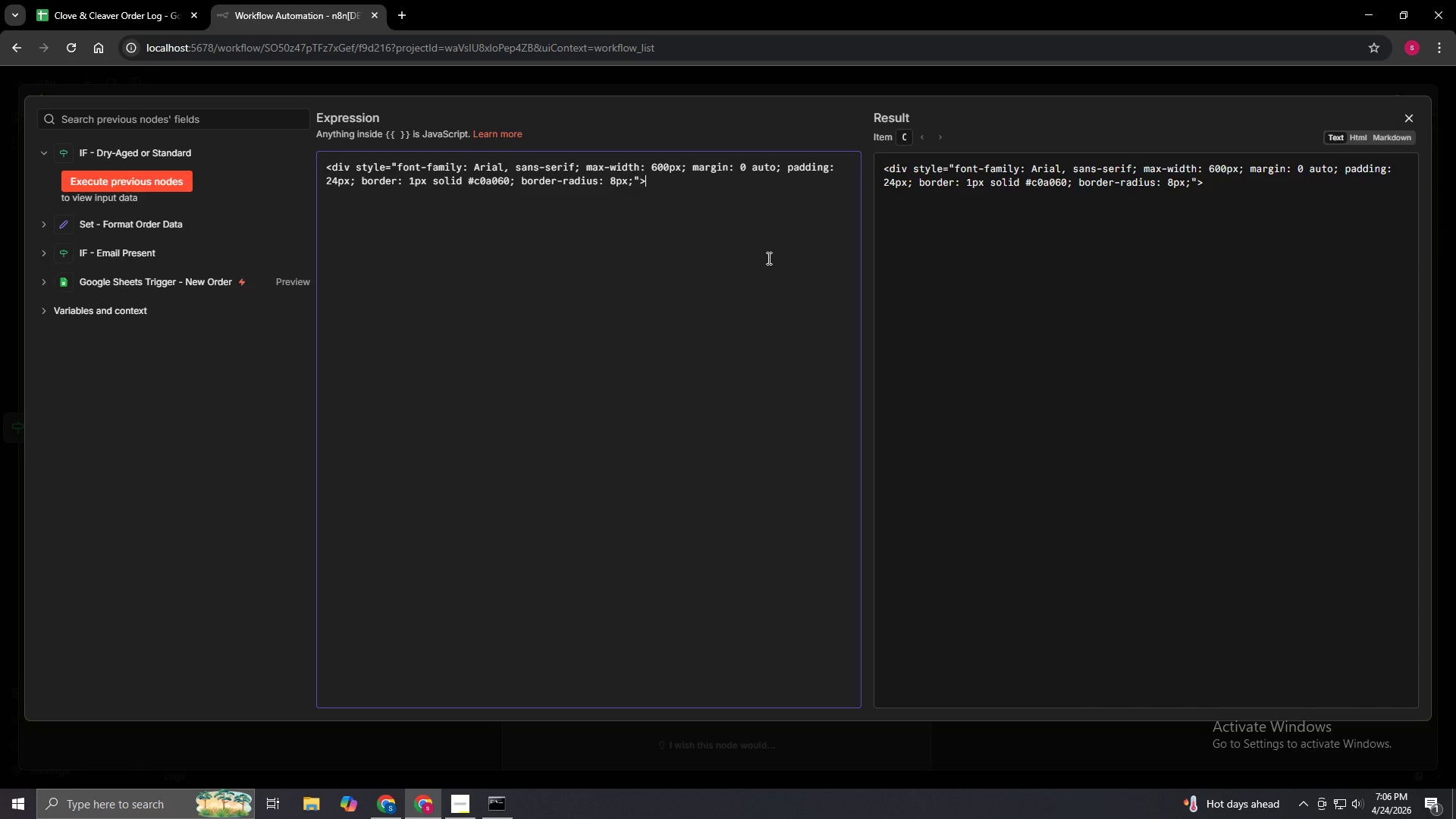 
wait(43.25)
 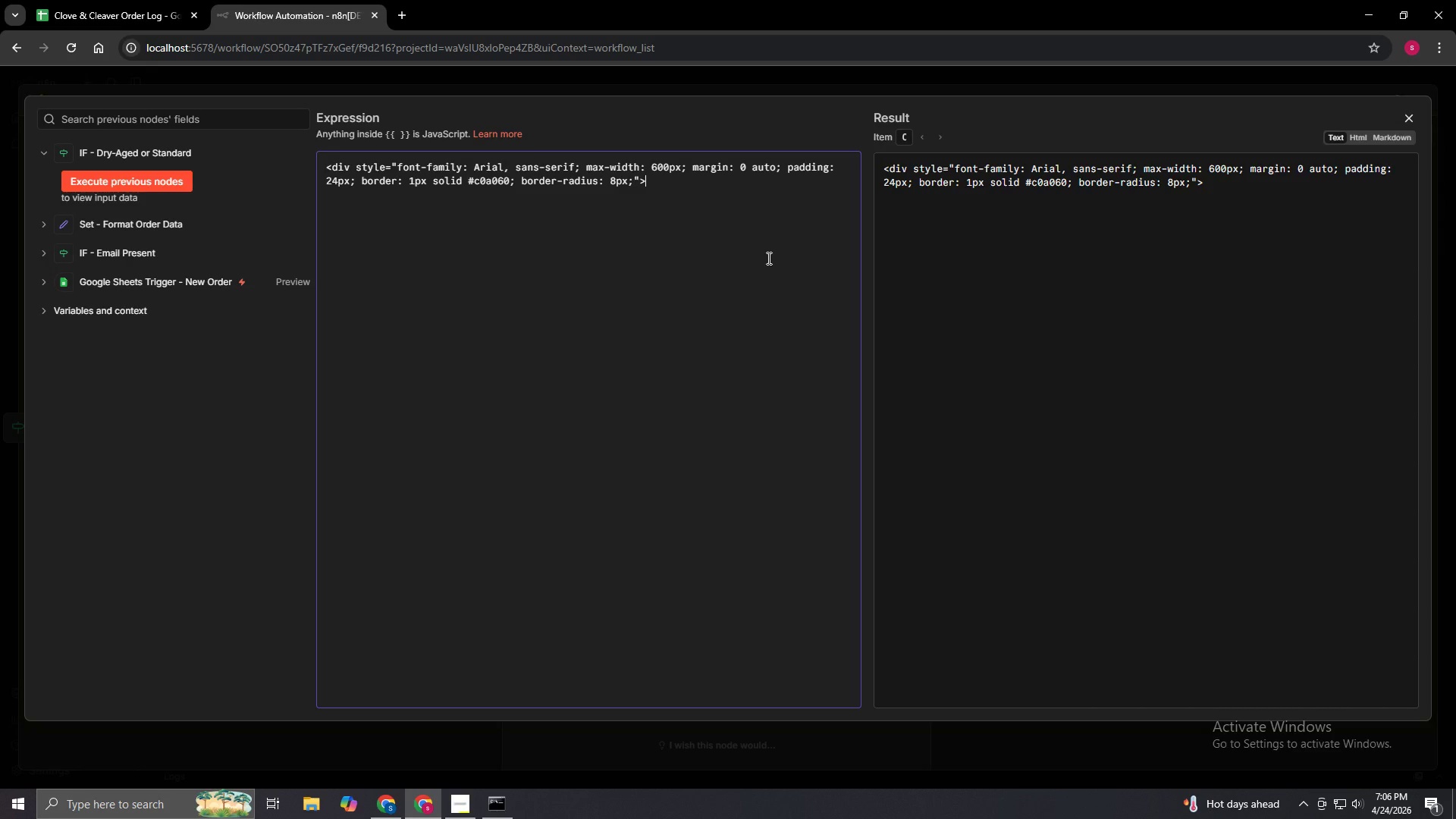 
key(Enter)
 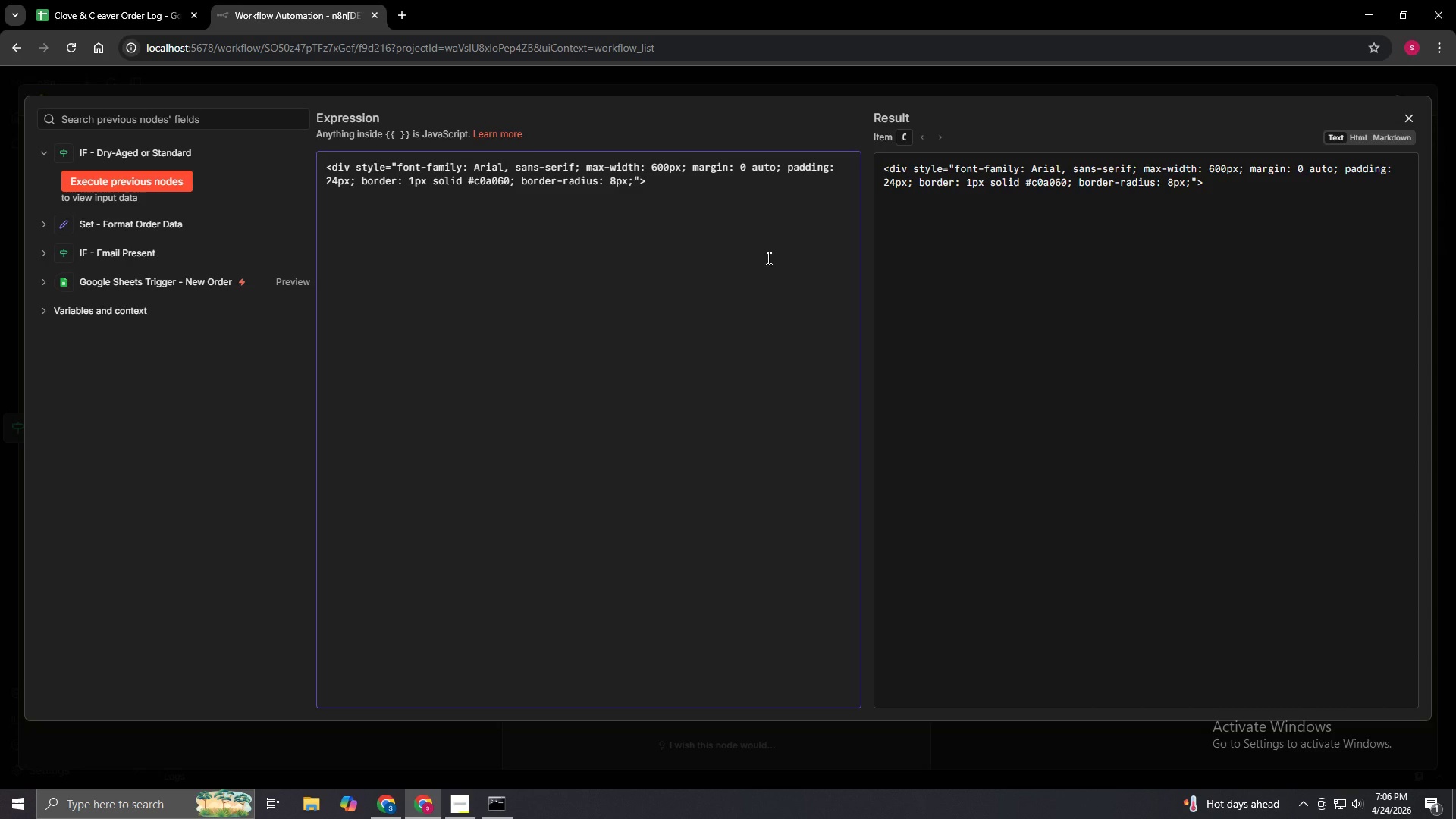 
key(Space)
 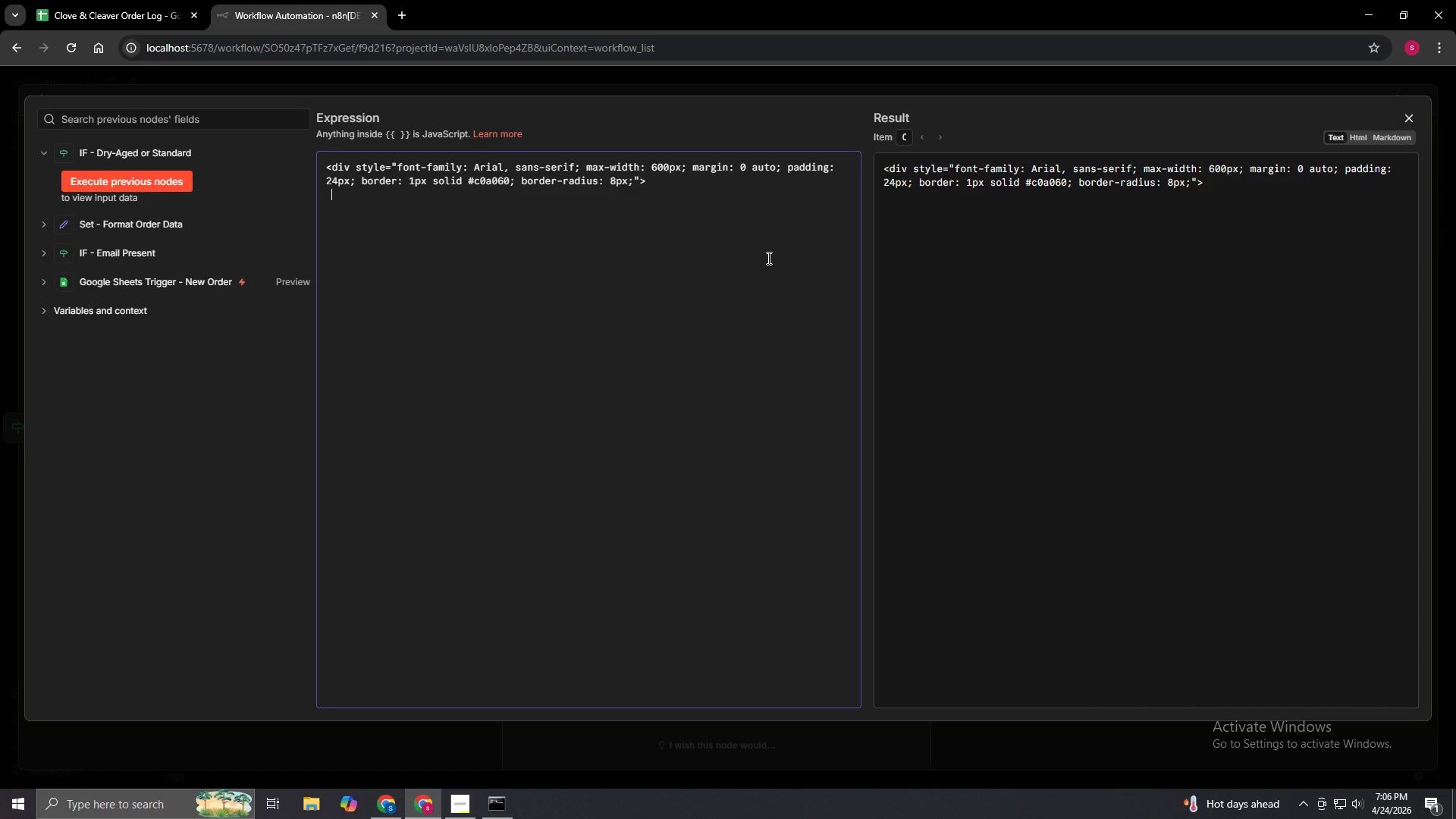 
key(Shift+Comma)
 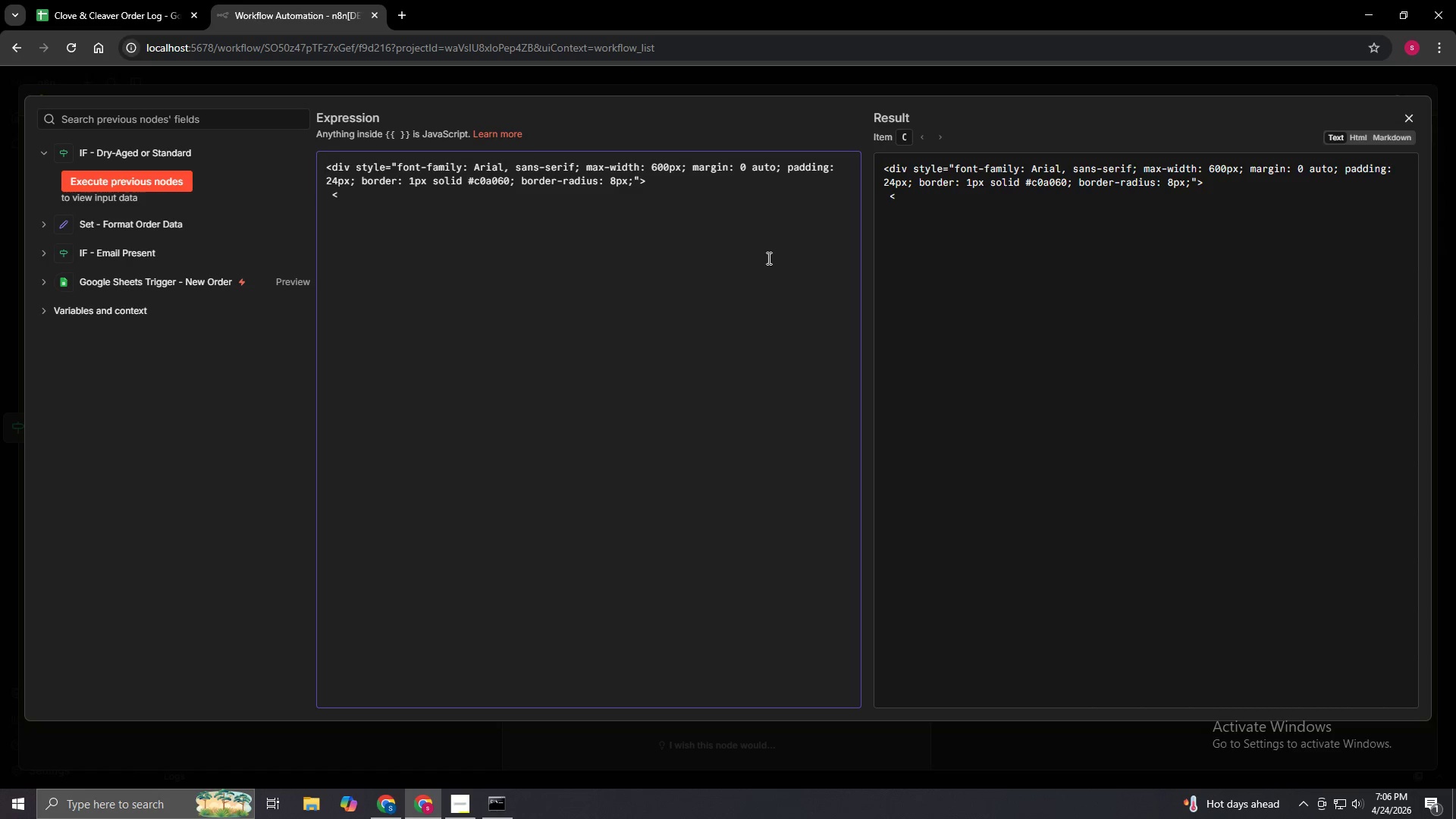 
type(h2)
 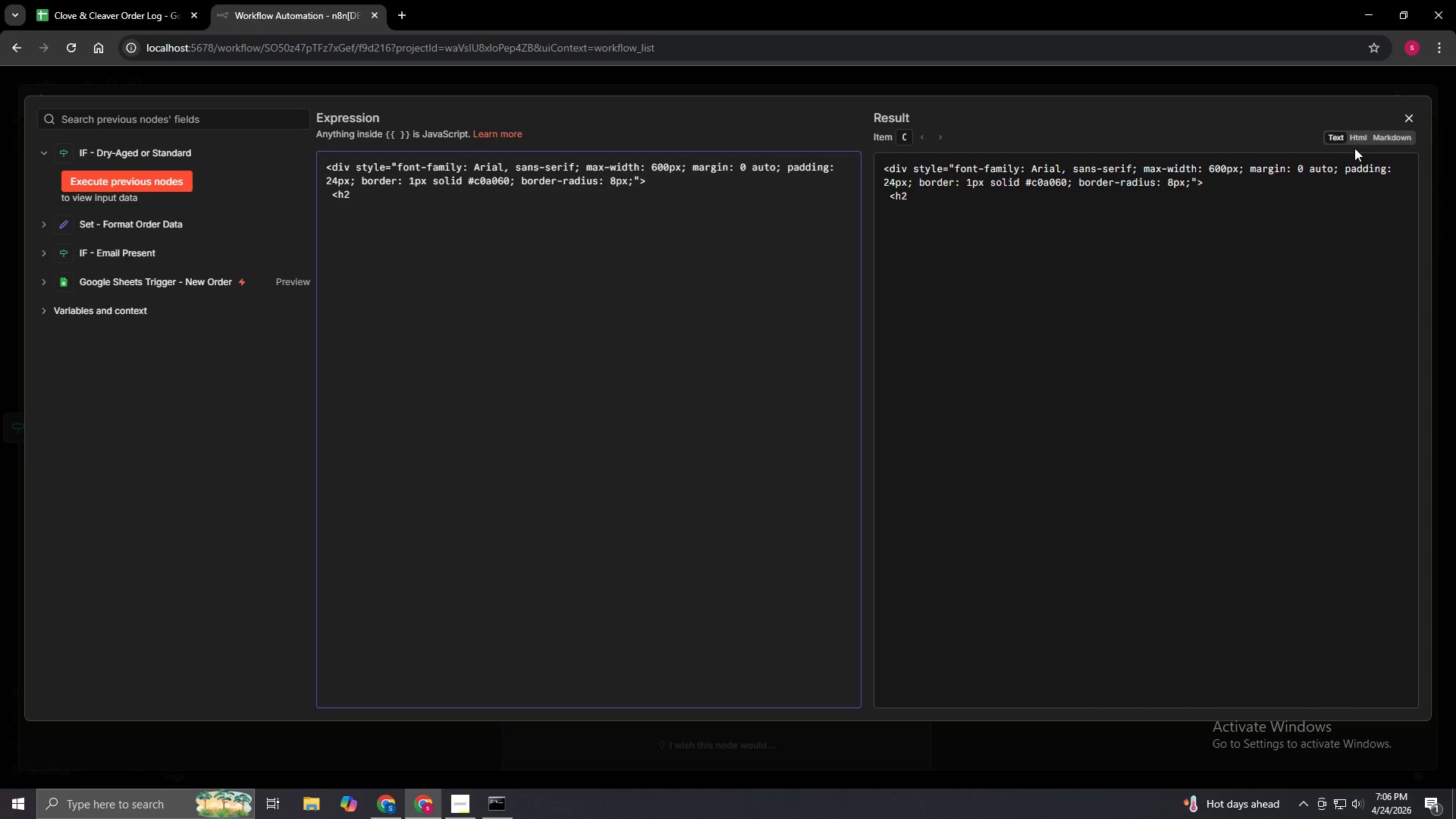 
left_click([1357, 143])
 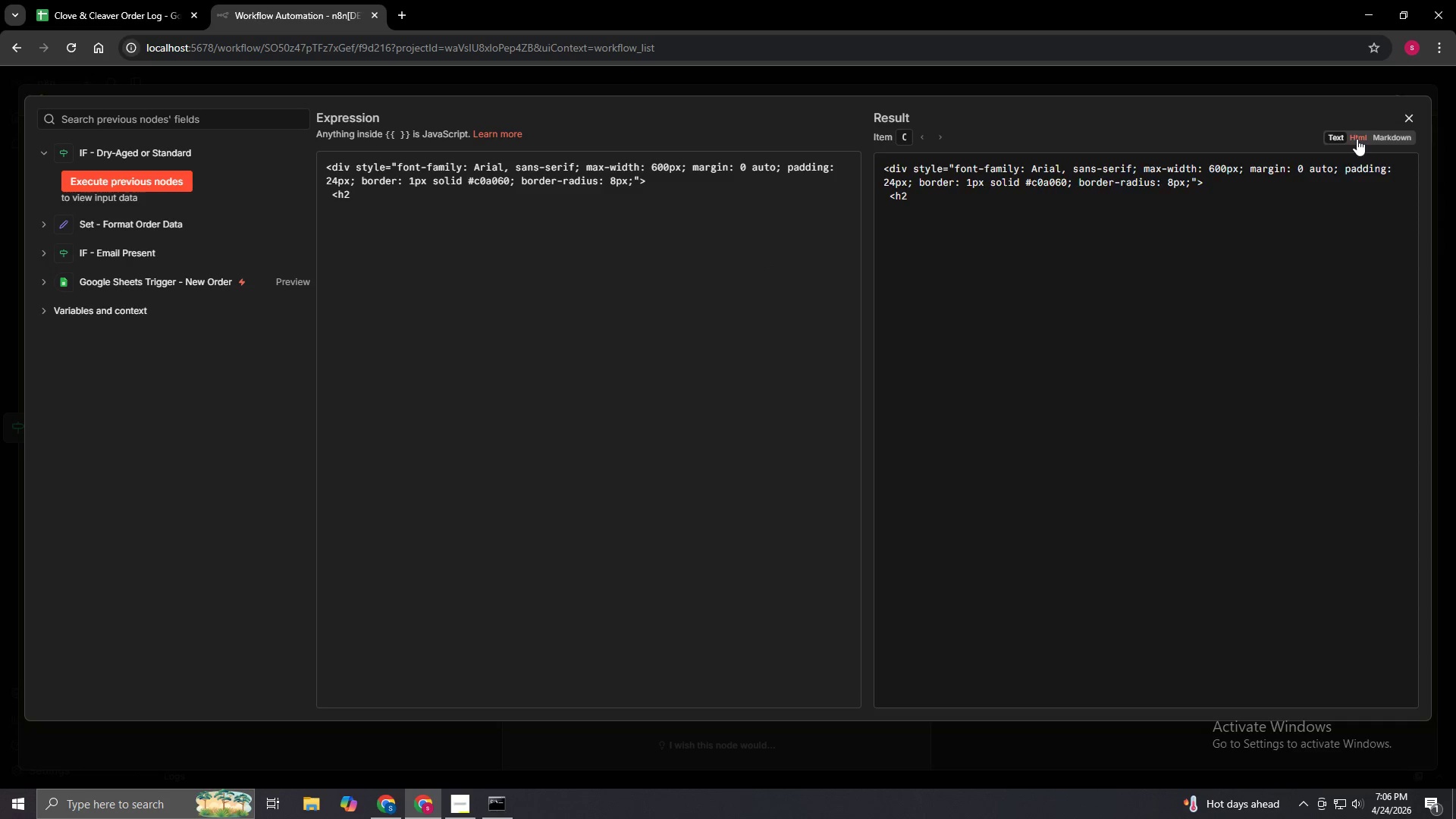 
double_click([1357, 139])
 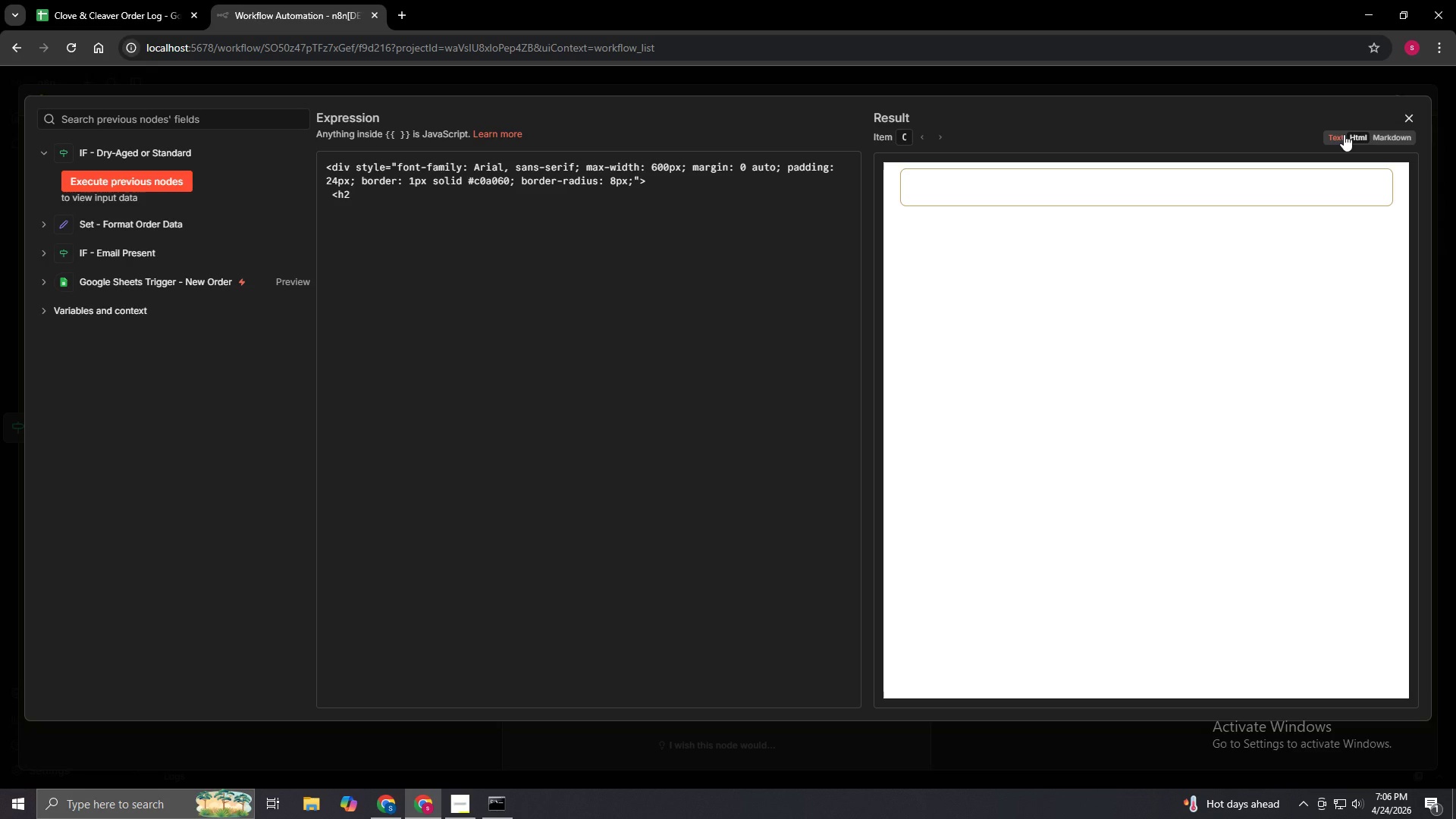 
left_click([1344, 134])
 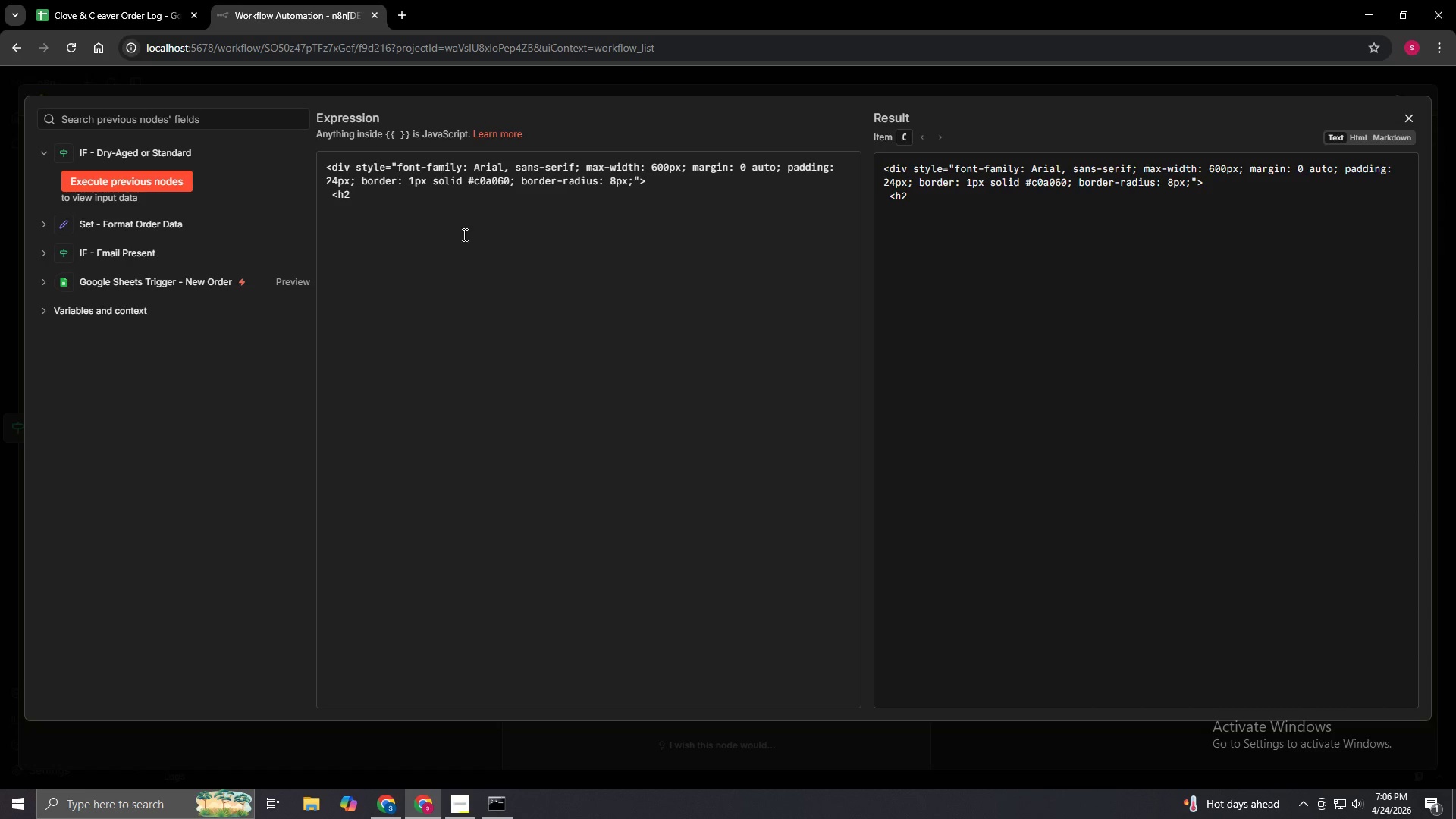 
left_click([431, 210])
 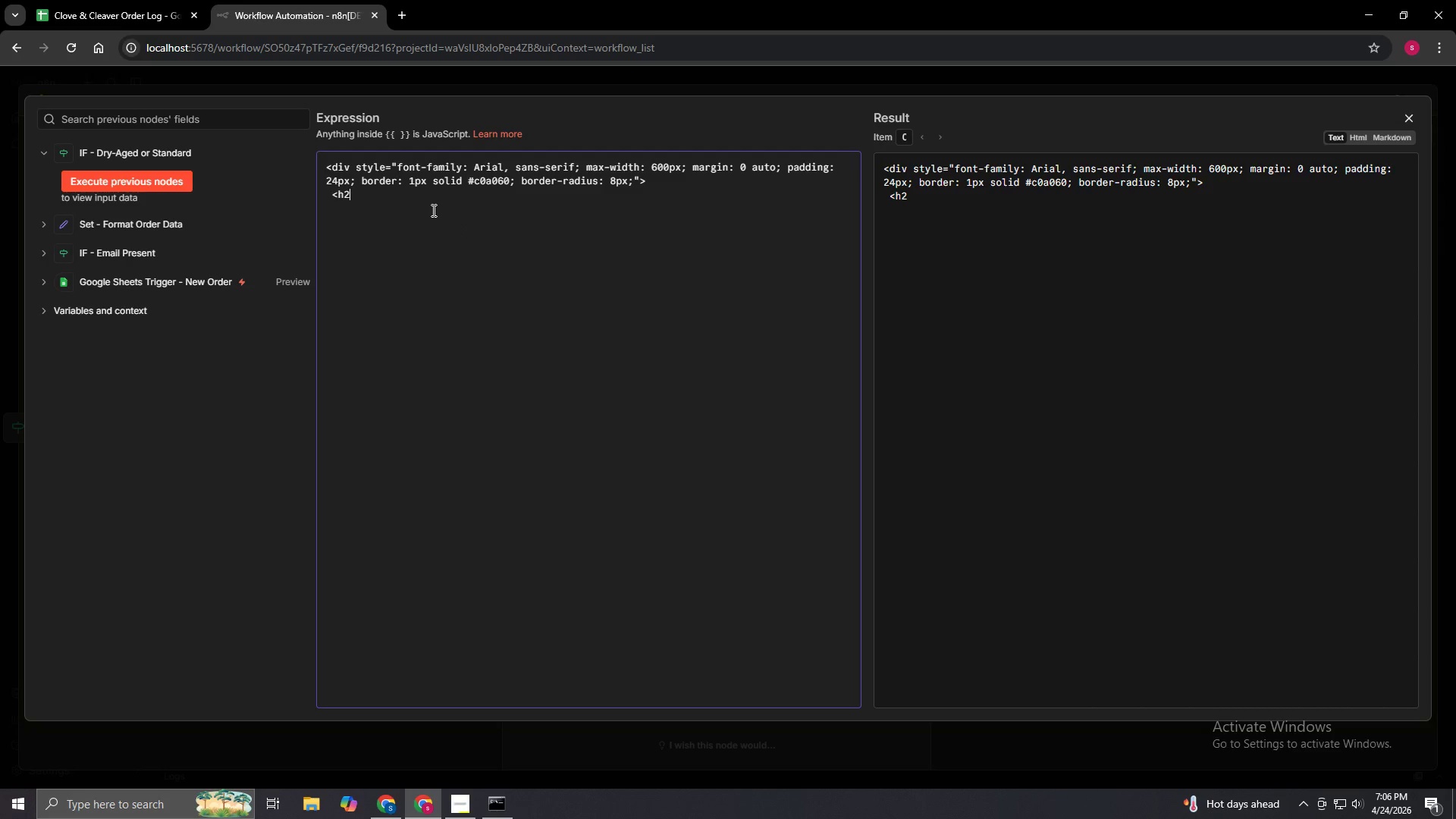 
type( style='co)
key(Backspace)
key(Backspace)
key(Backspace)
type("color)
 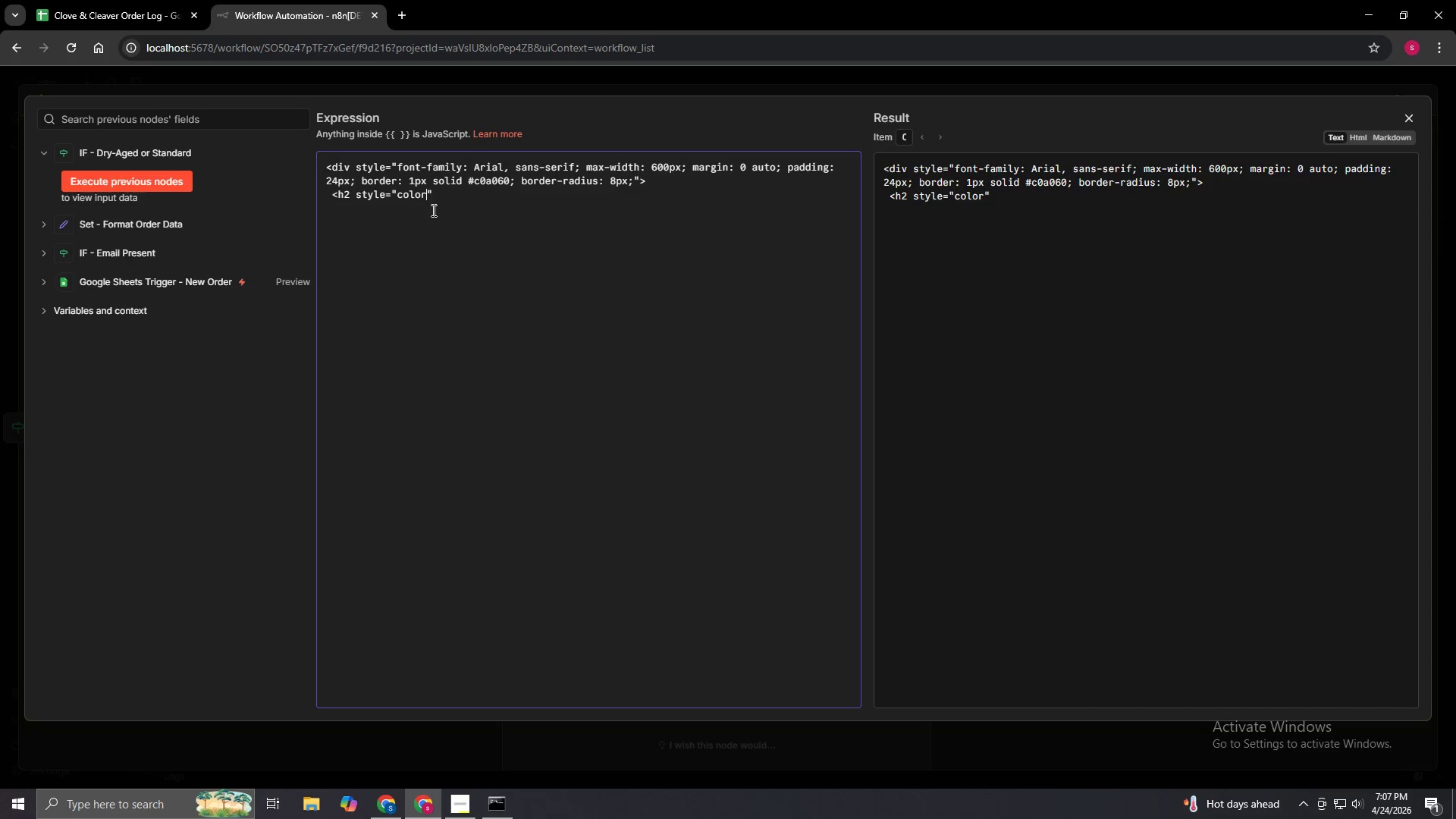 
wait(8.97)
 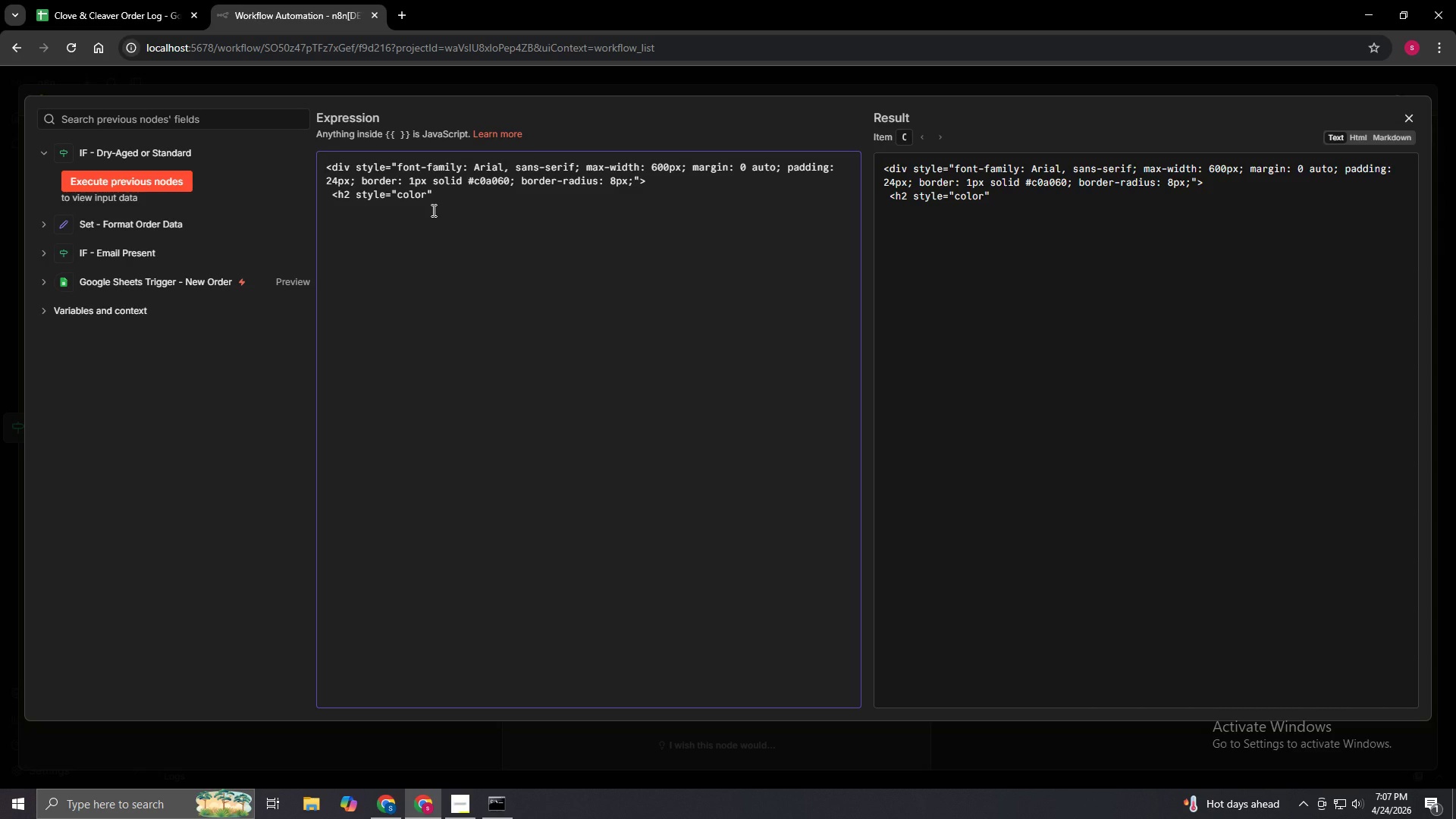 
key(Shift+Semicolon)
 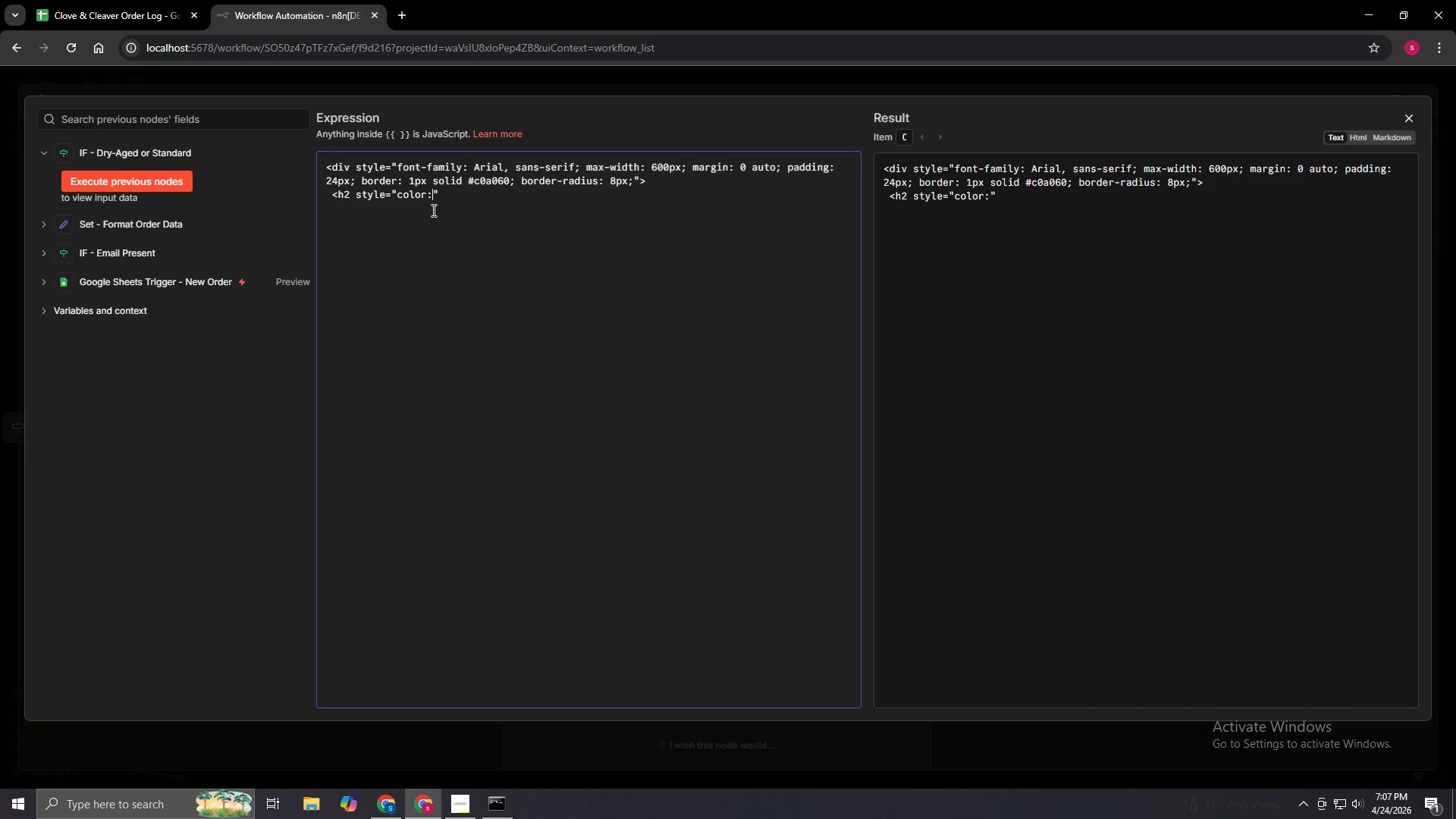 
type( #3d1f00; border-bottom)
 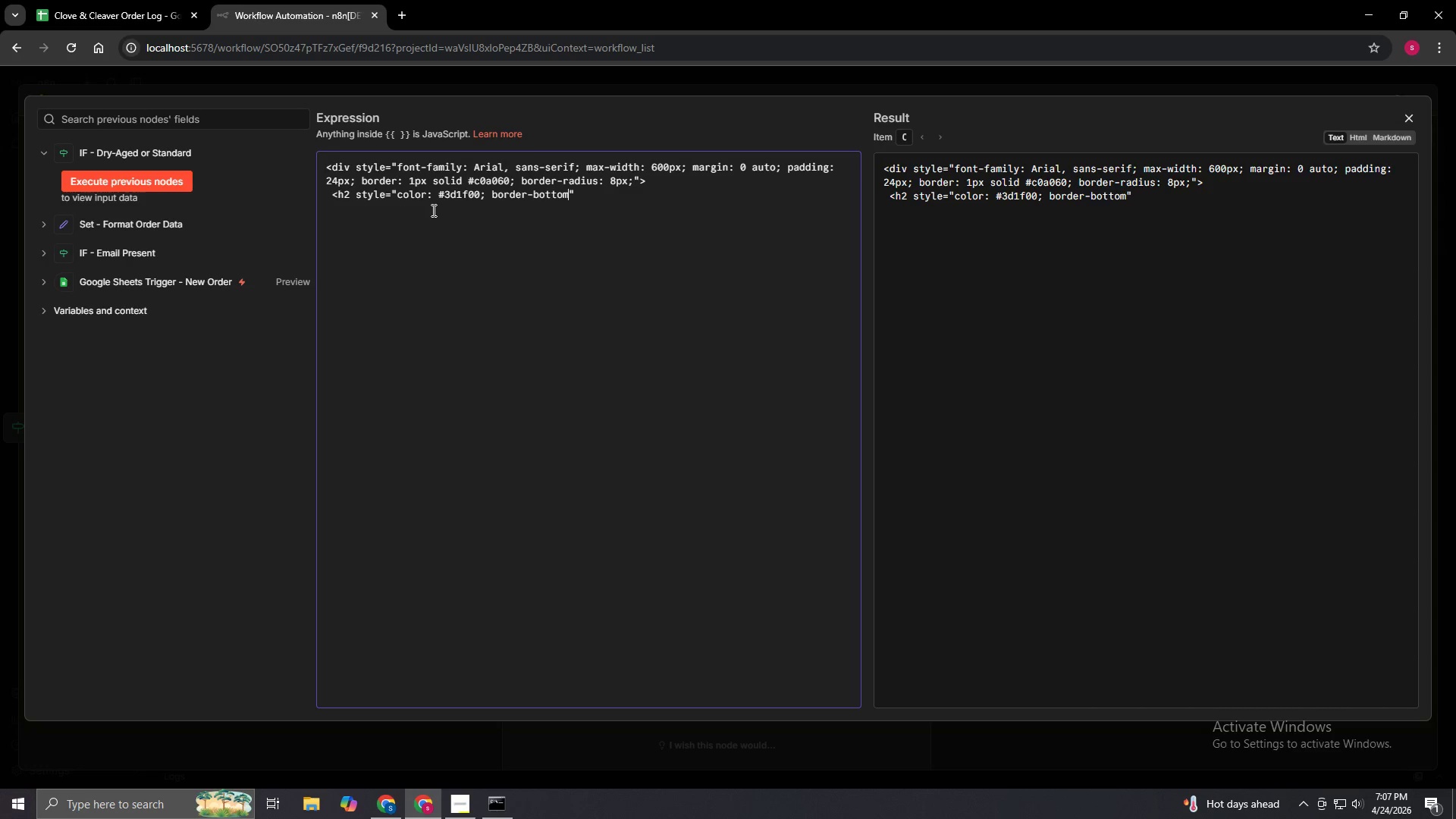 
type(: 2px solid)
 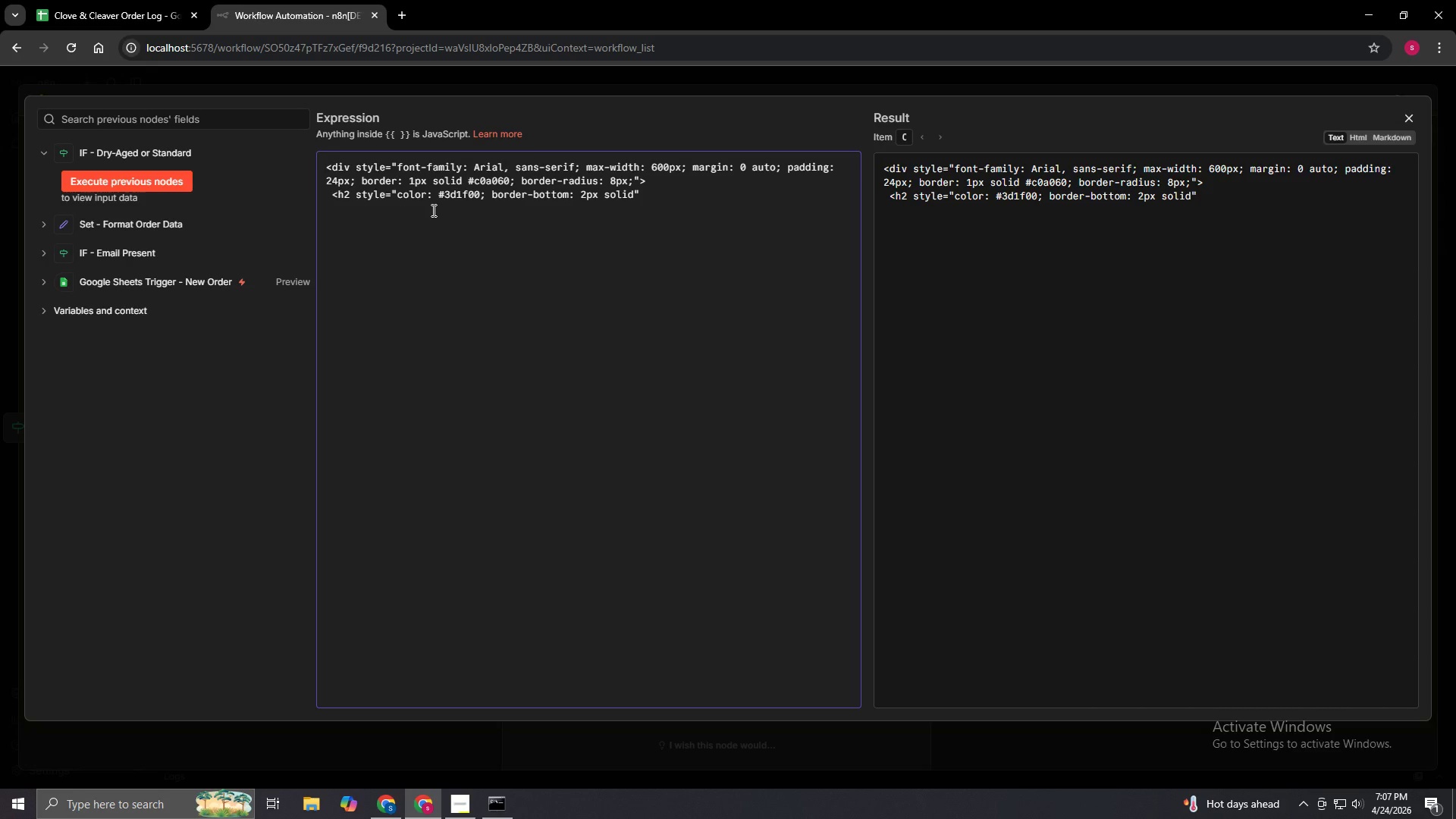 
wait(9.11)
 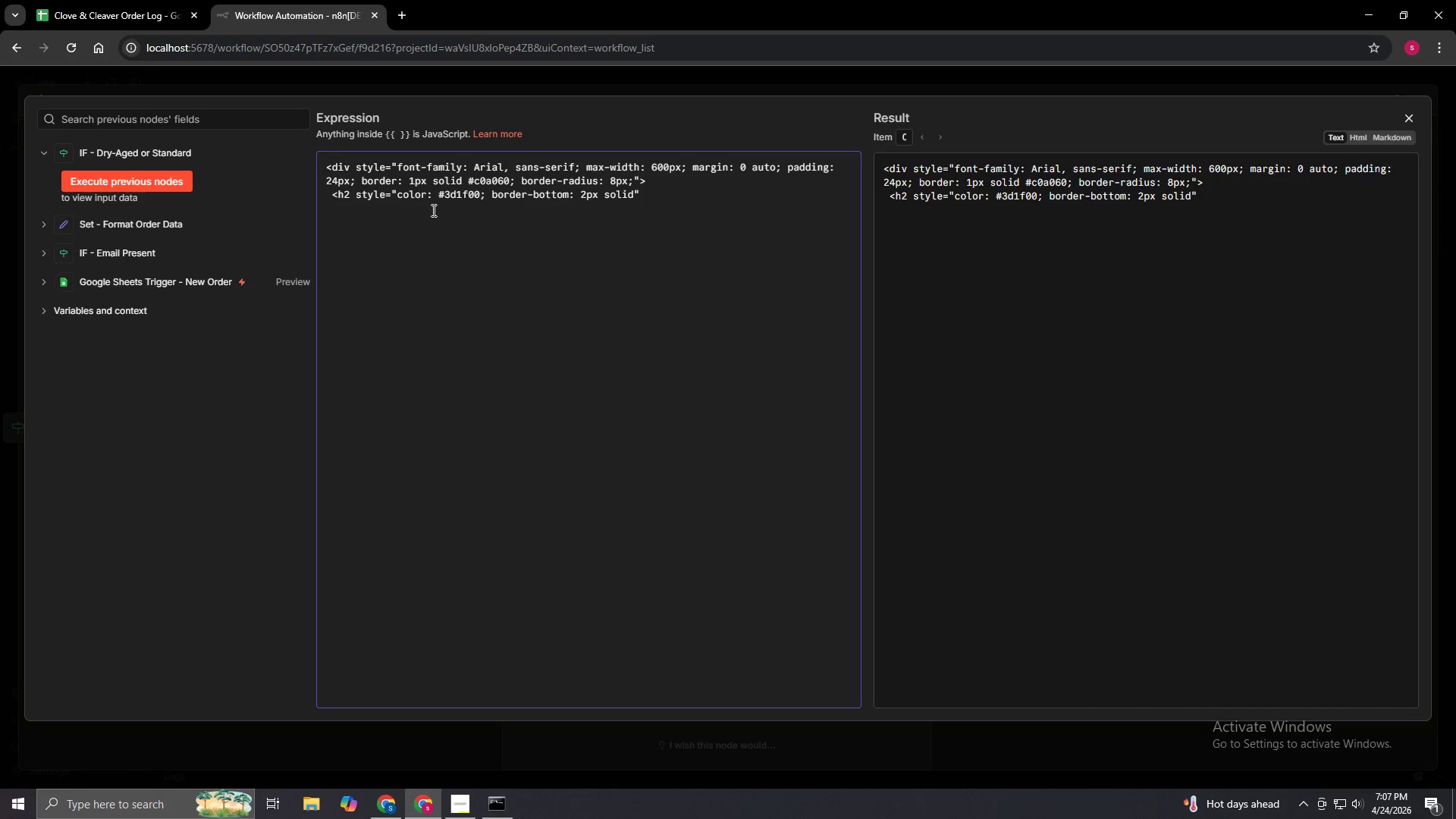 
key(Space)
 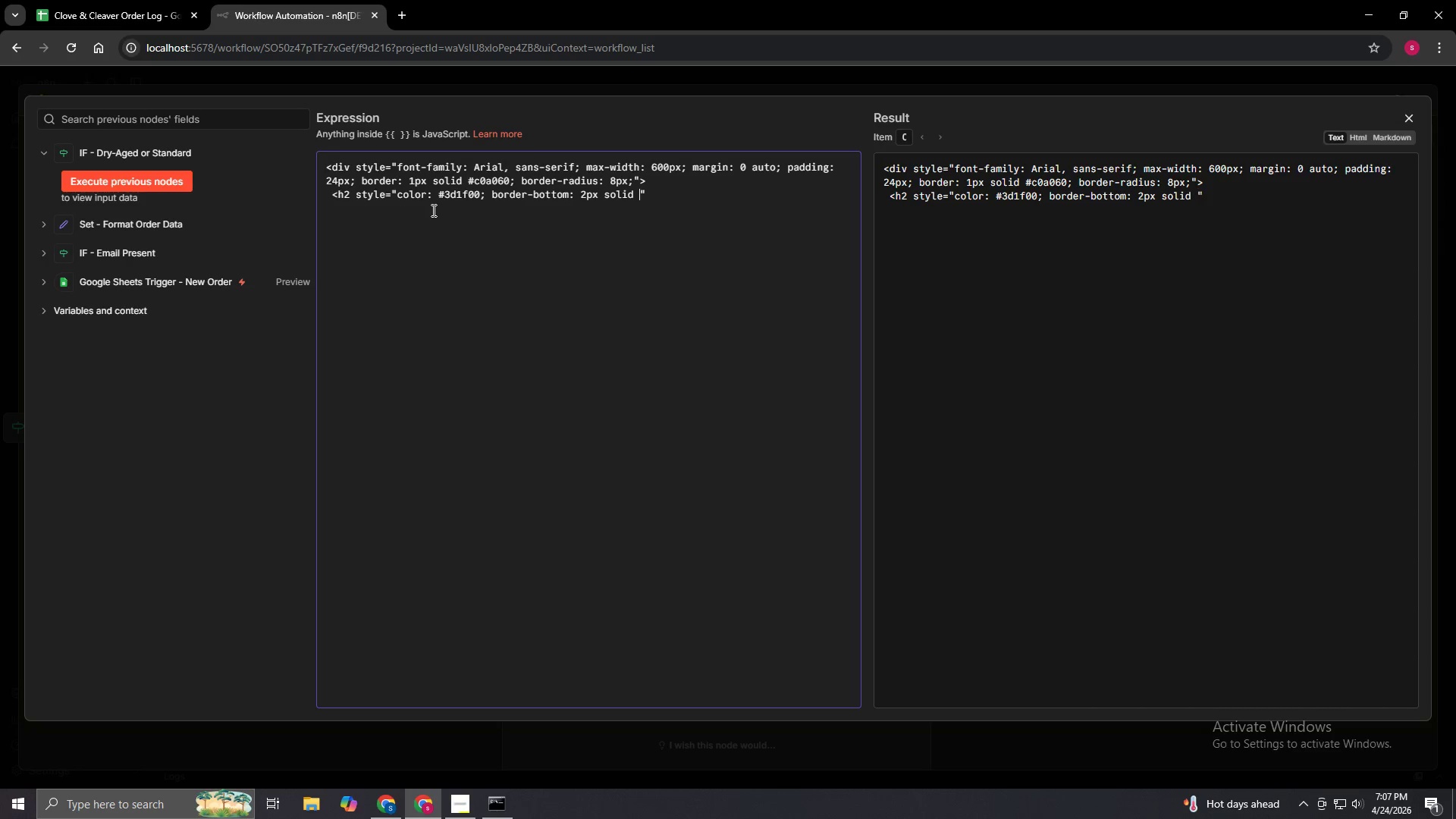 
key(Shift+3)
 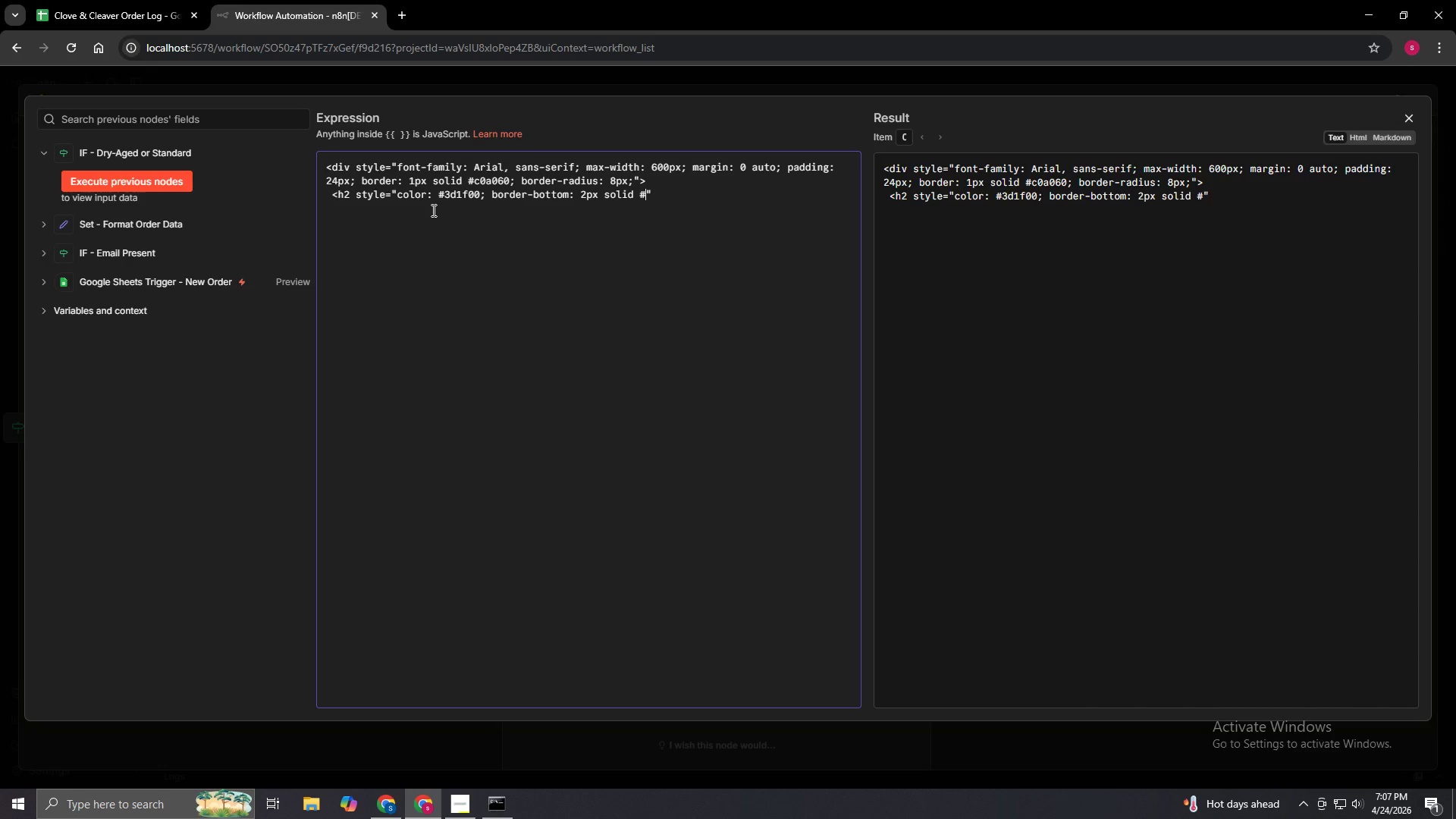 
type(c0a060;)
 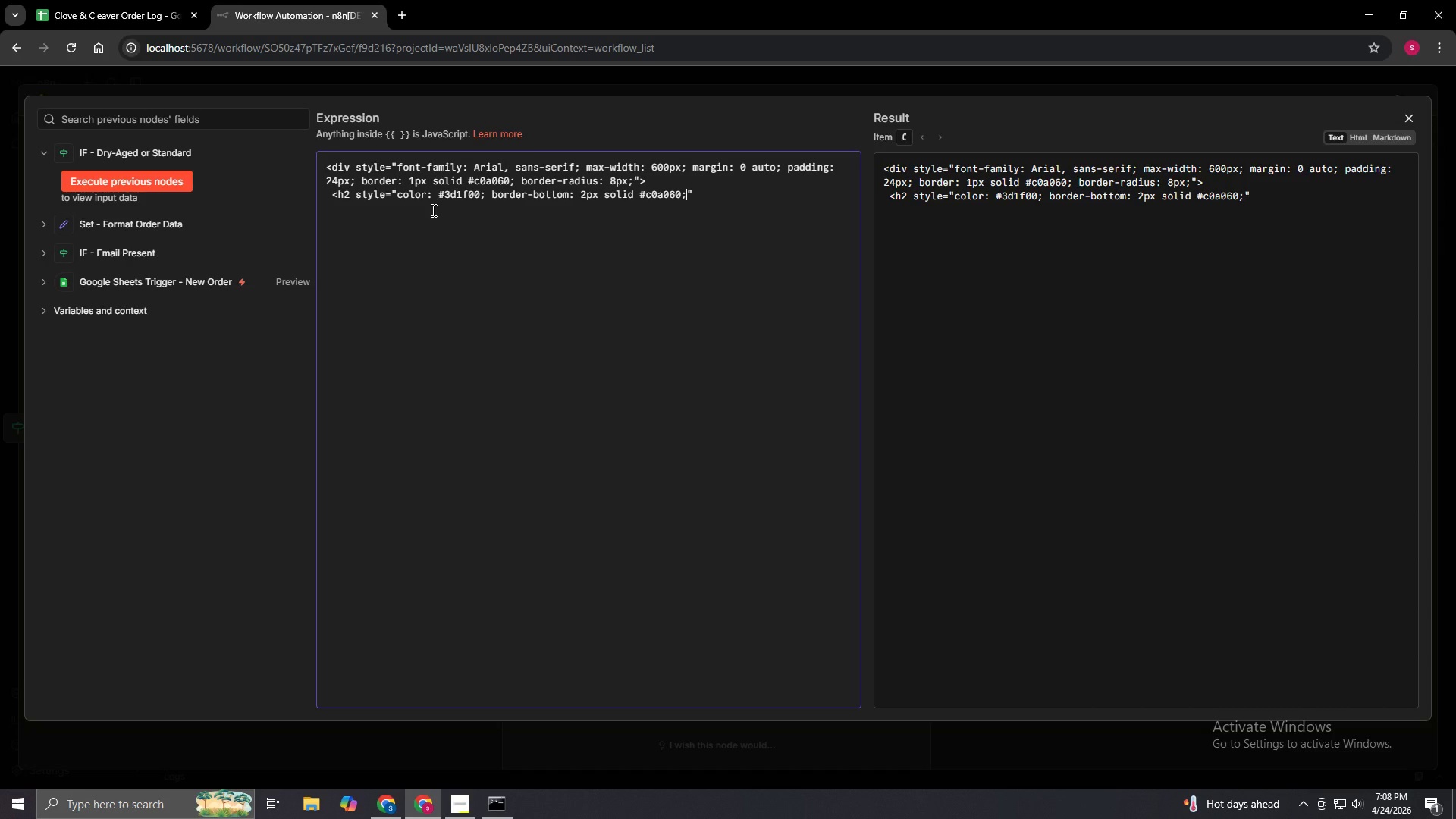 
type( padding-bottom: 10px)
 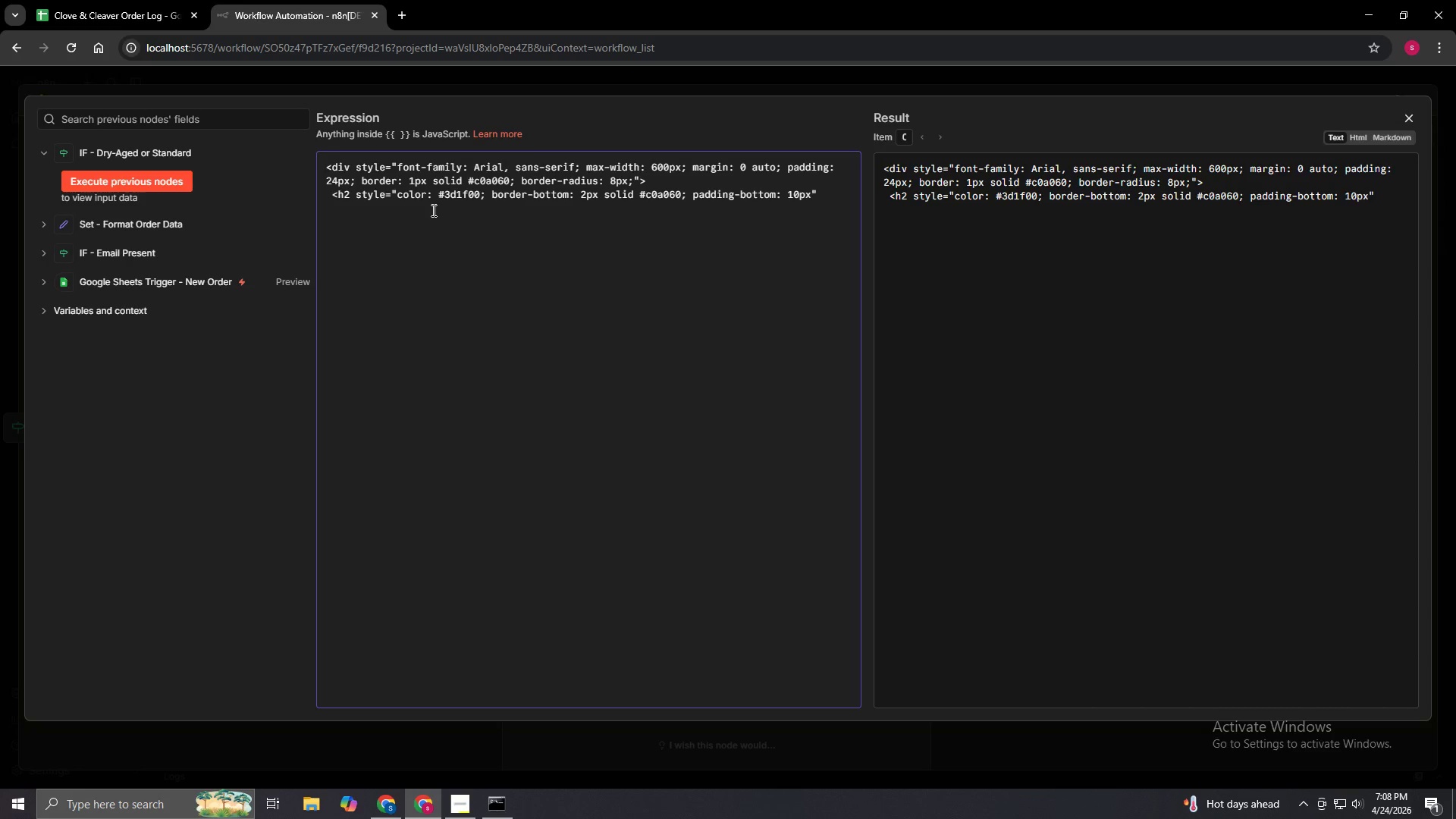 
wait(13.02)
 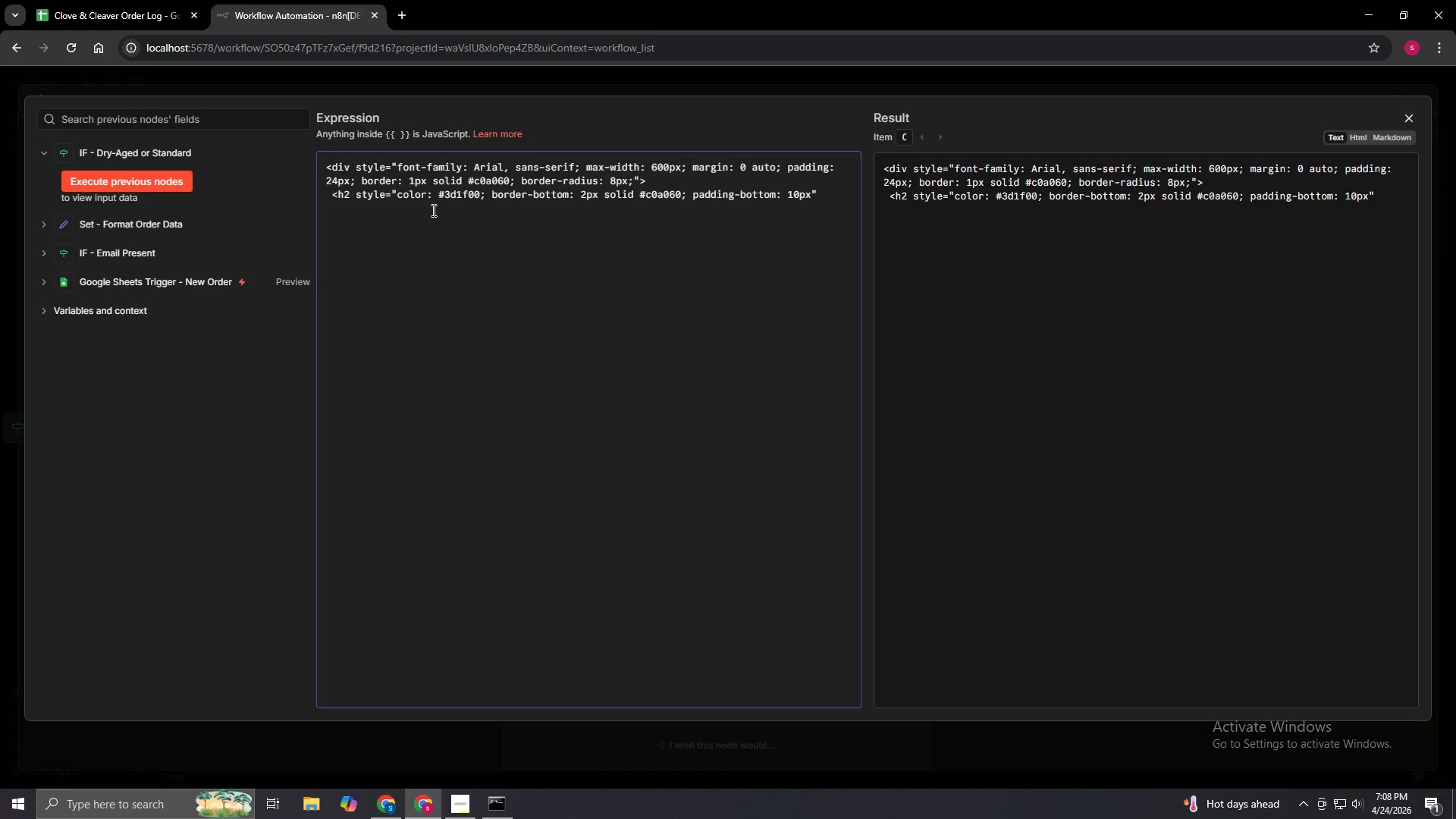 
key(Semicolon)
 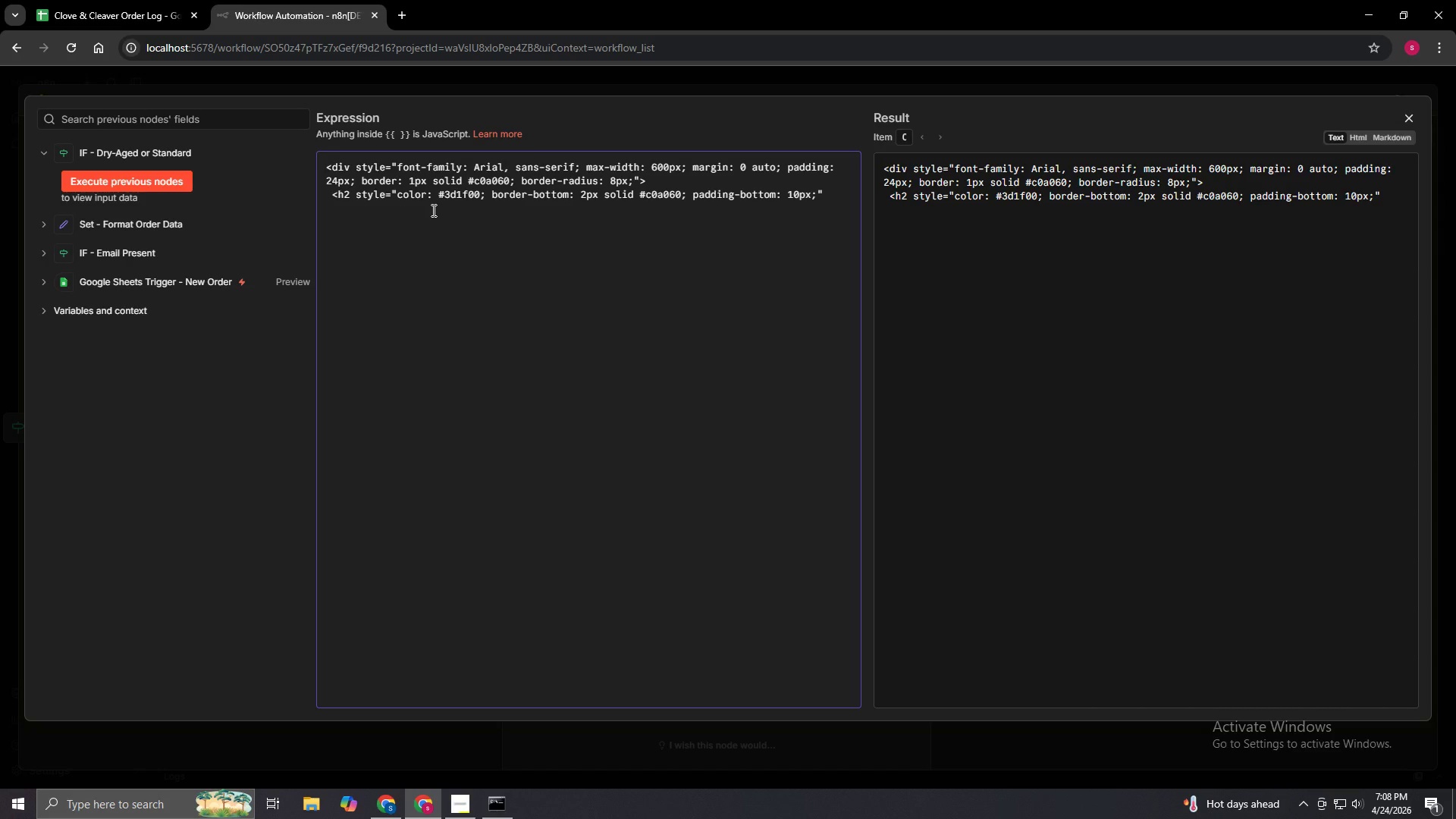 
key(Shift+Quote)
 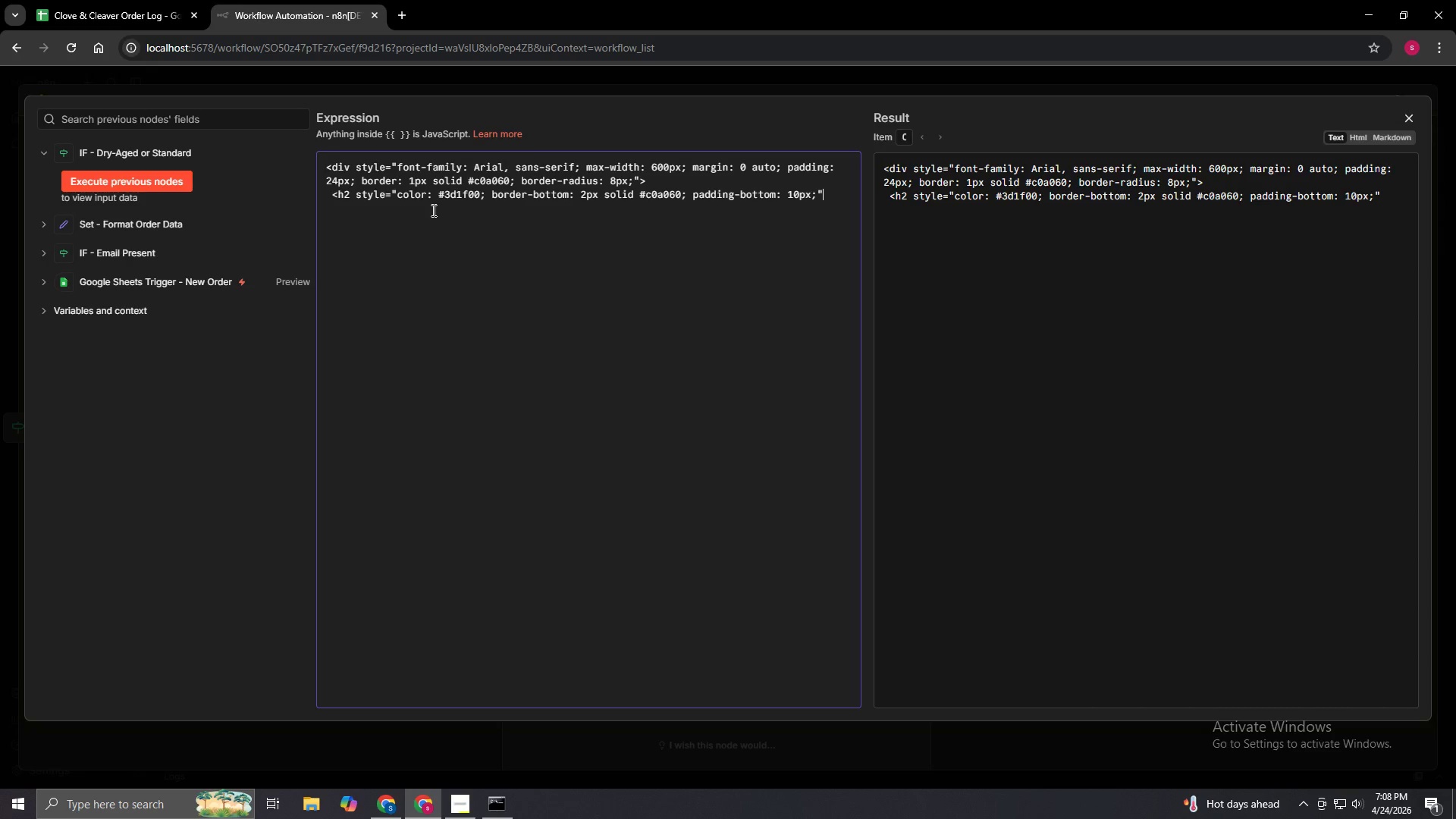 
key(Shift+Period)
 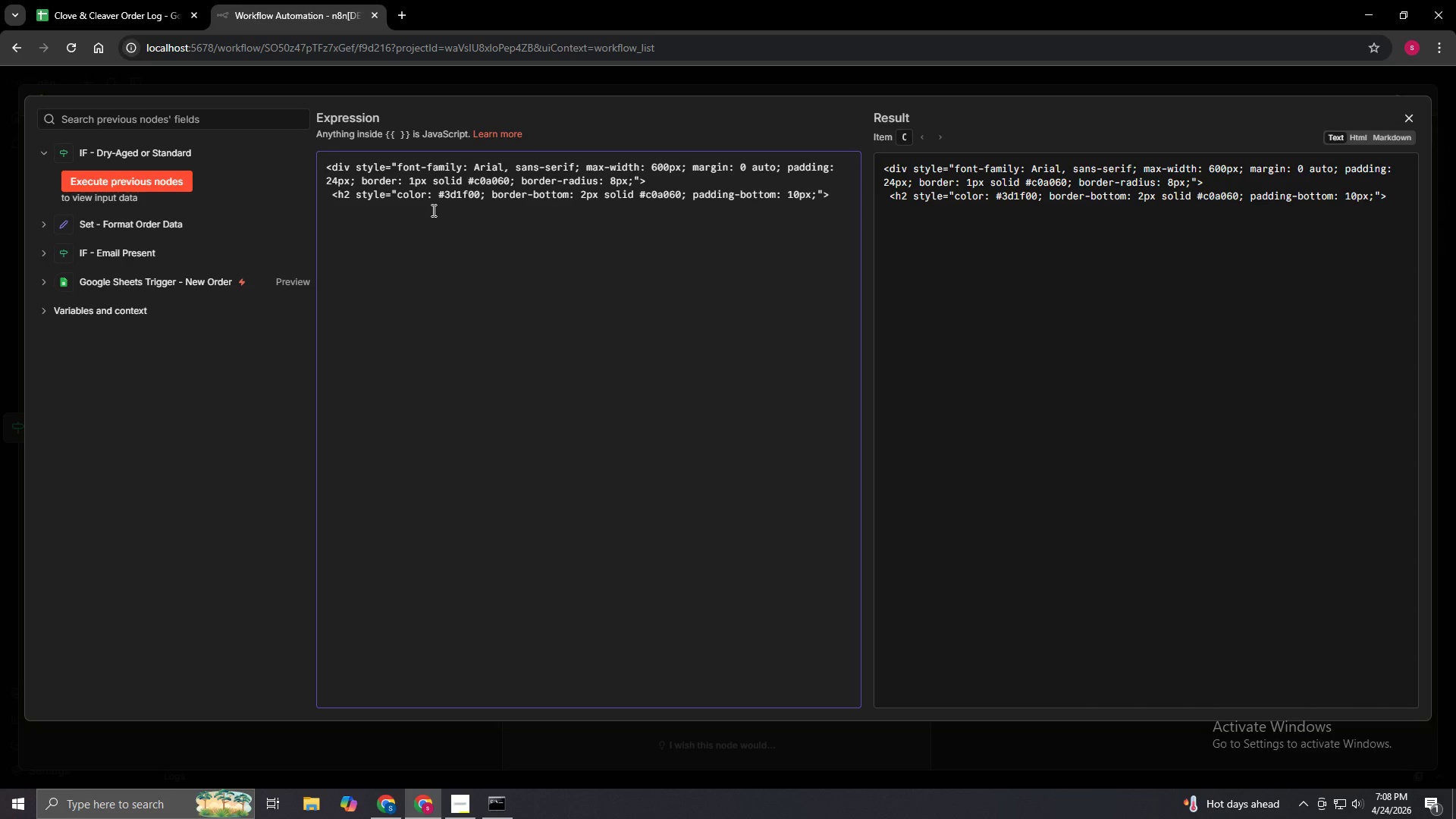 
wait(6.88)
 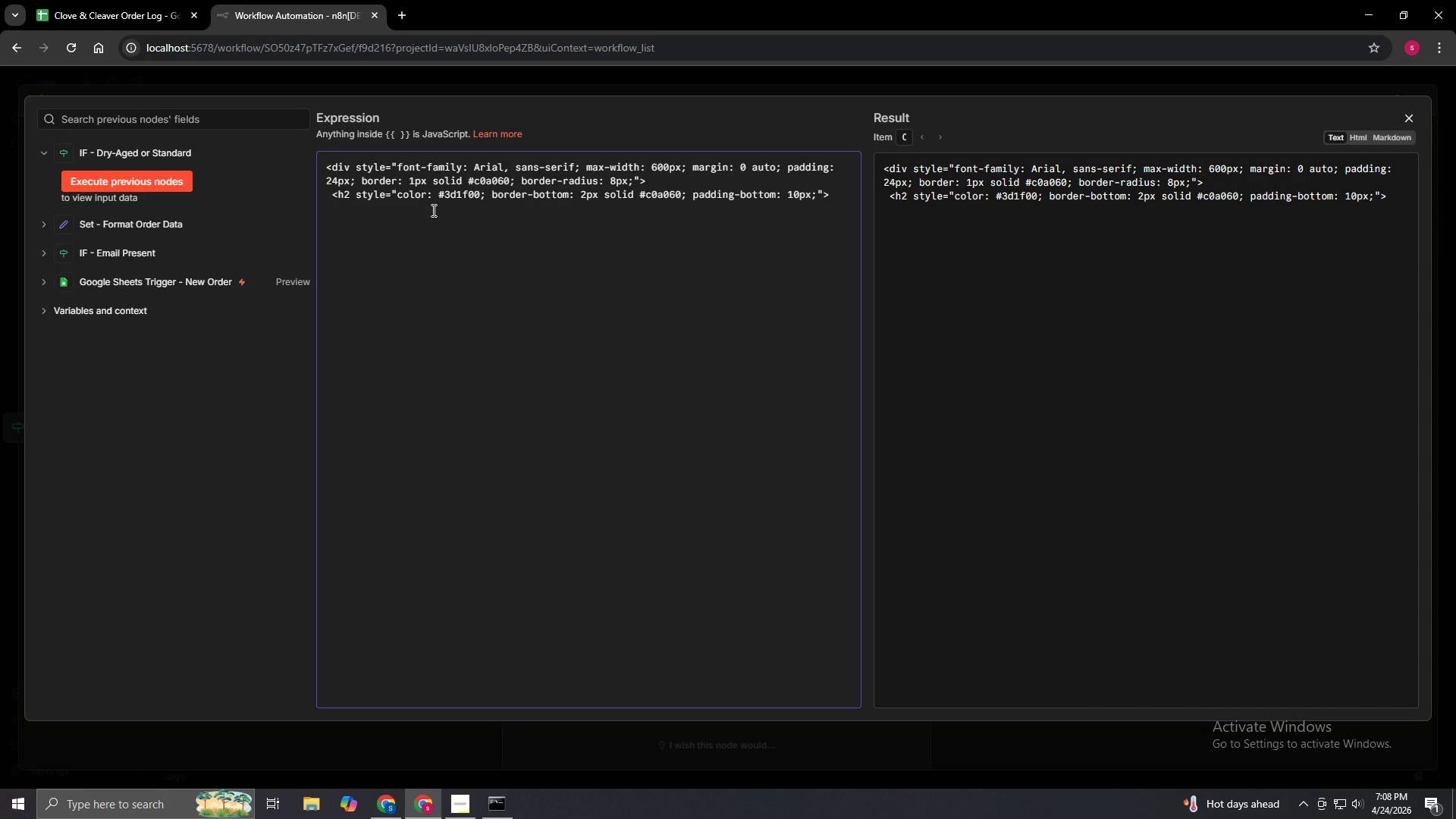 
type(Your)
 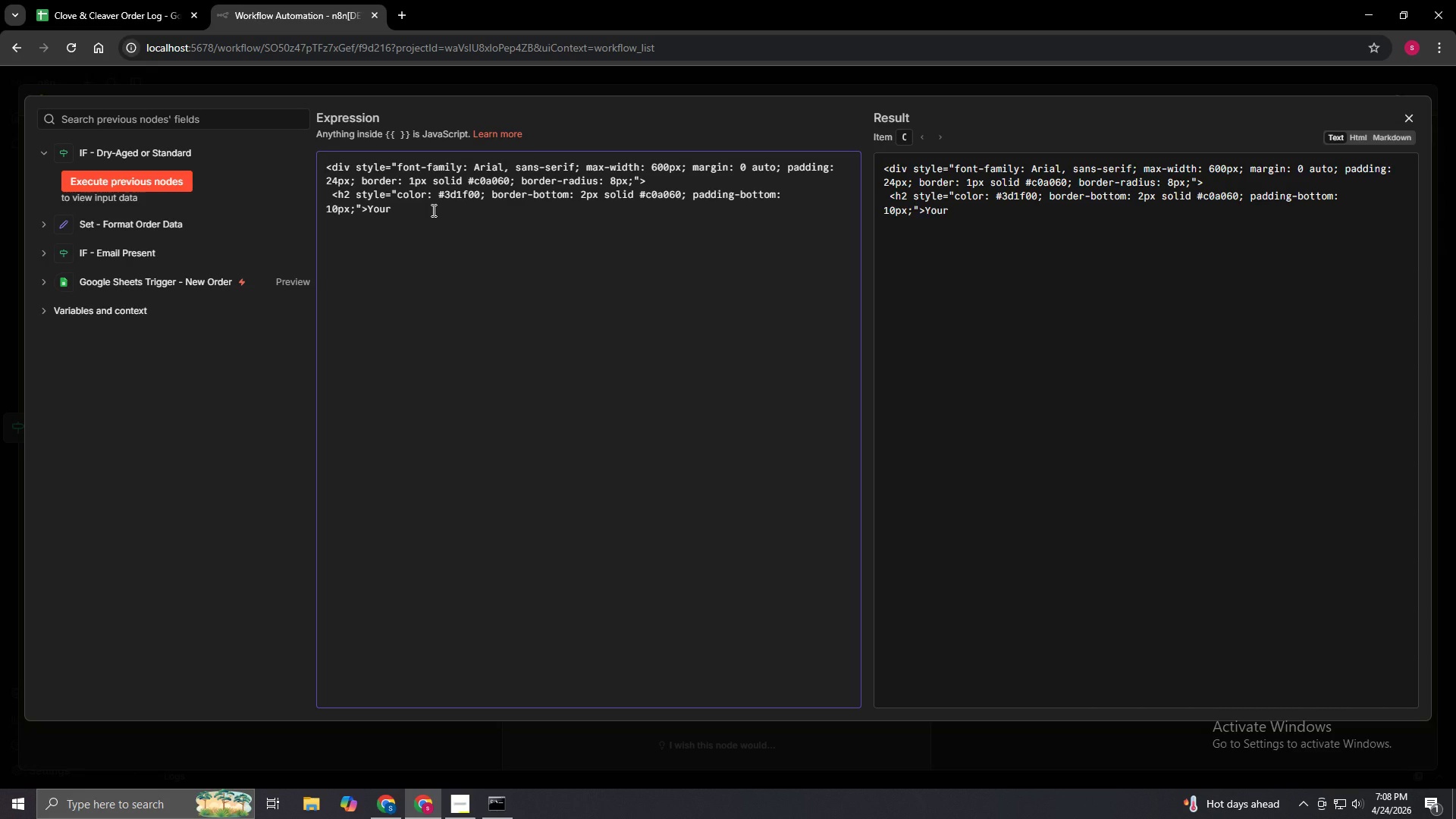 
wait(5.2)
 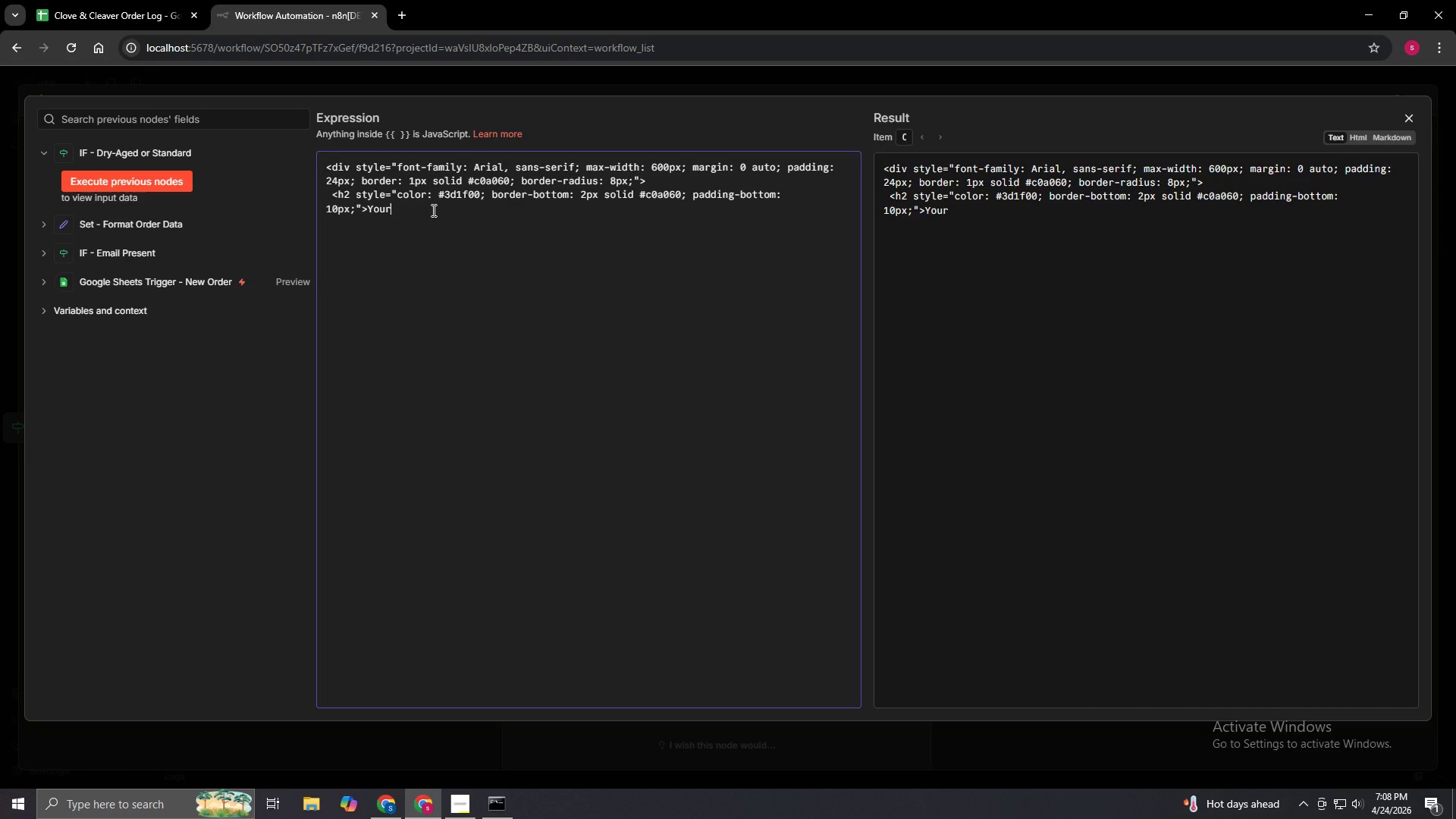 
type( Dry-Aged)
 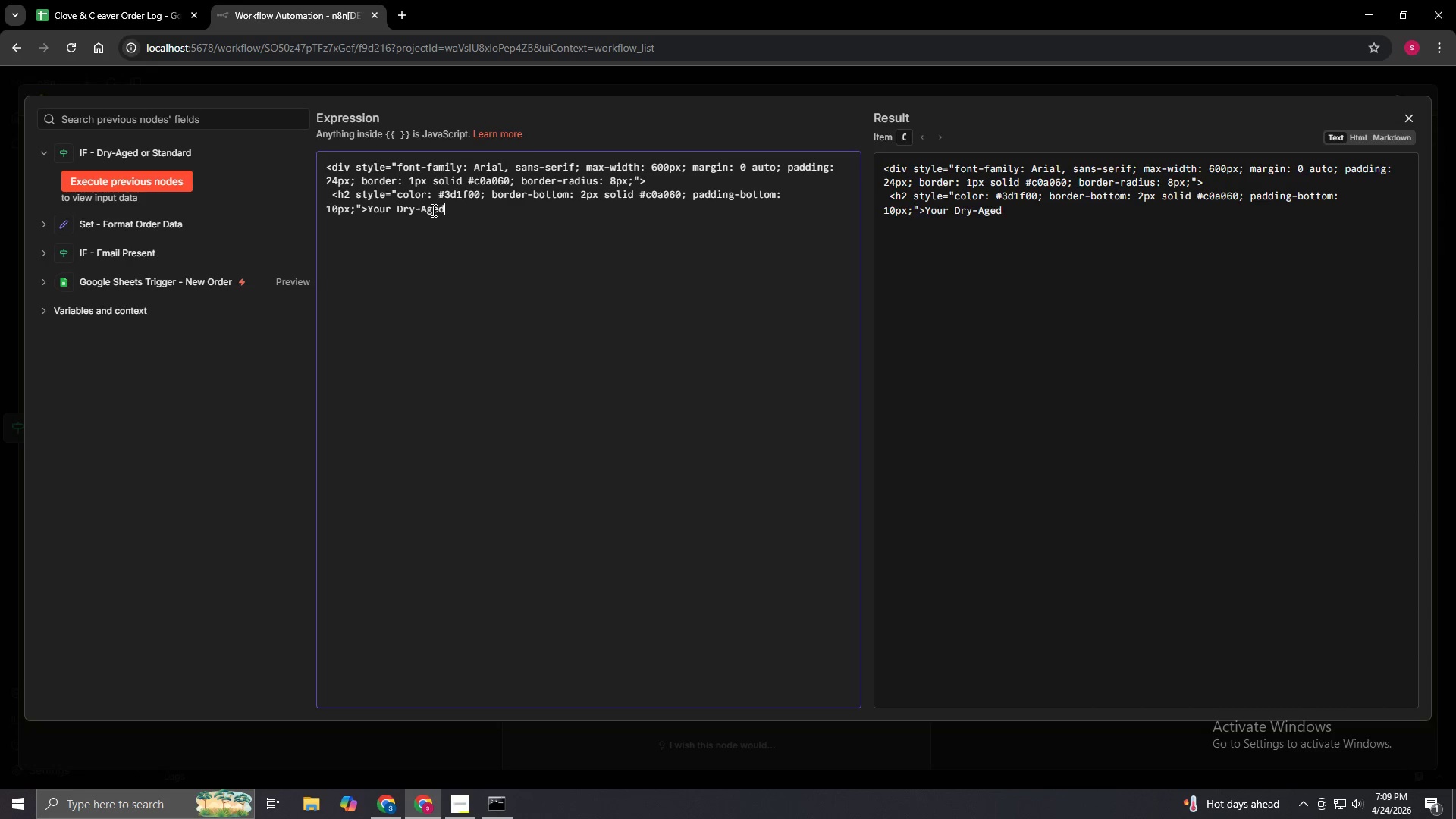 
wait(17.77)
 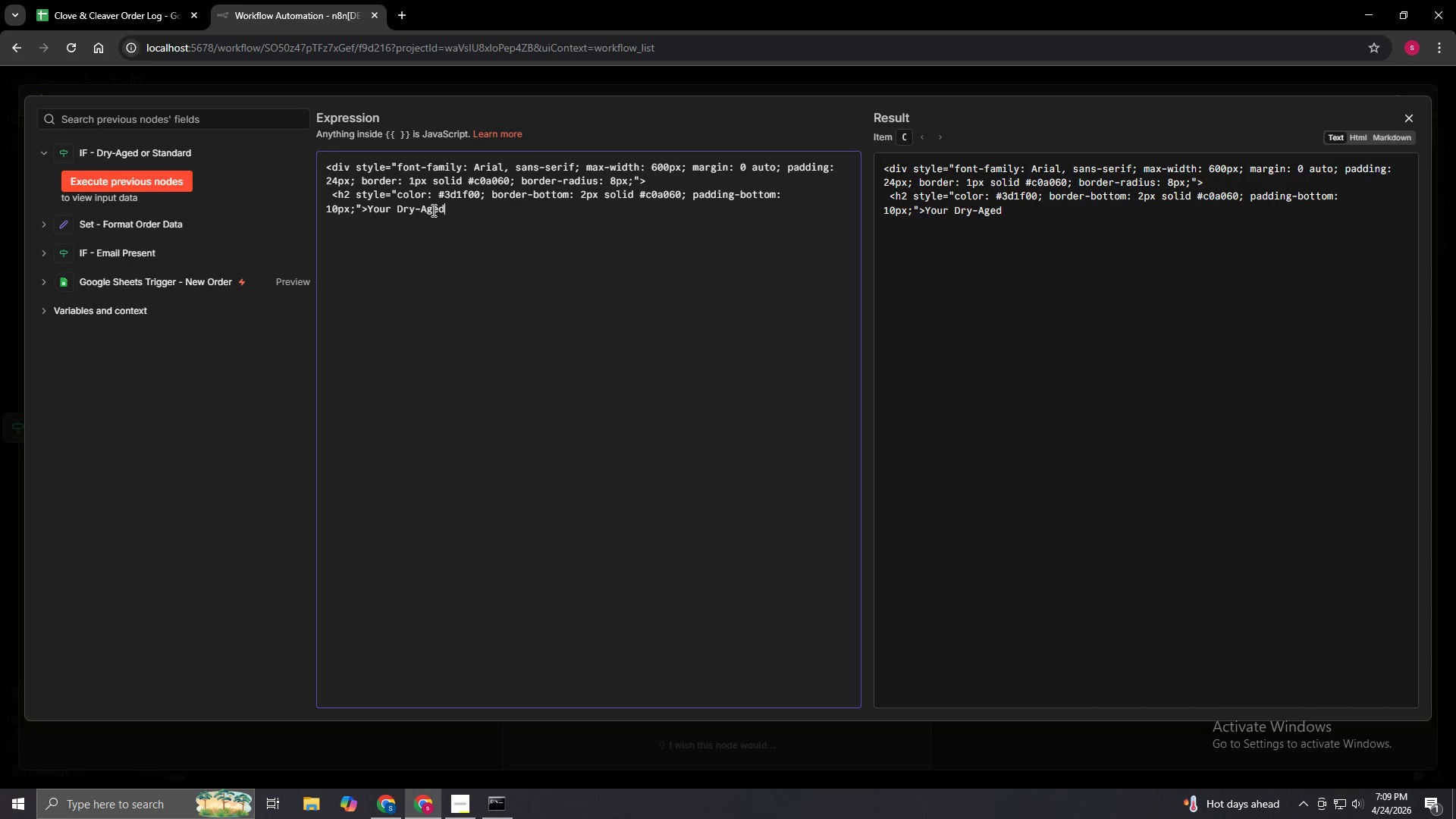 
type( Order is Ready for p)
key(Backspace)
type(Pickup)
 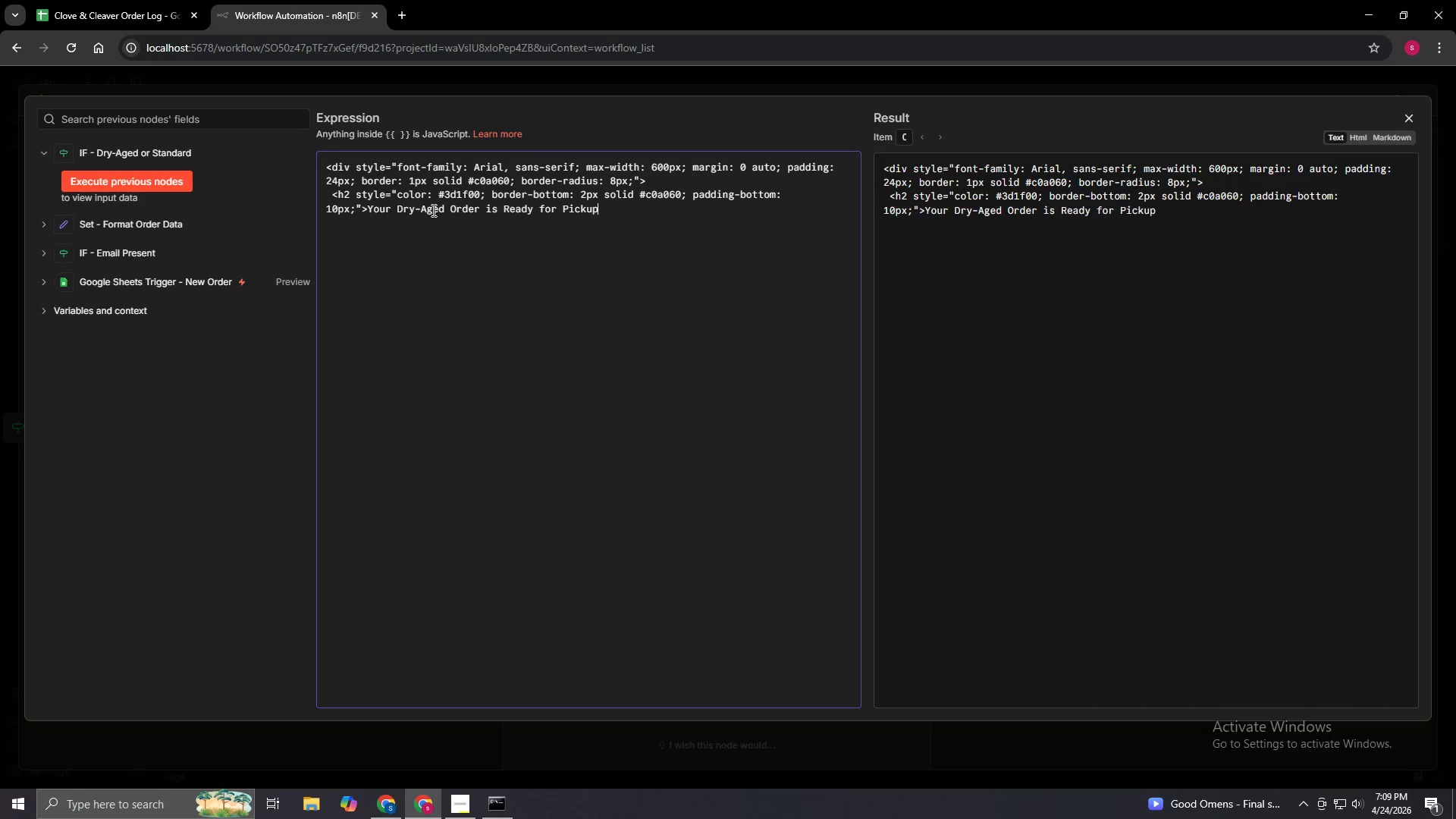 
type(</h2>)
 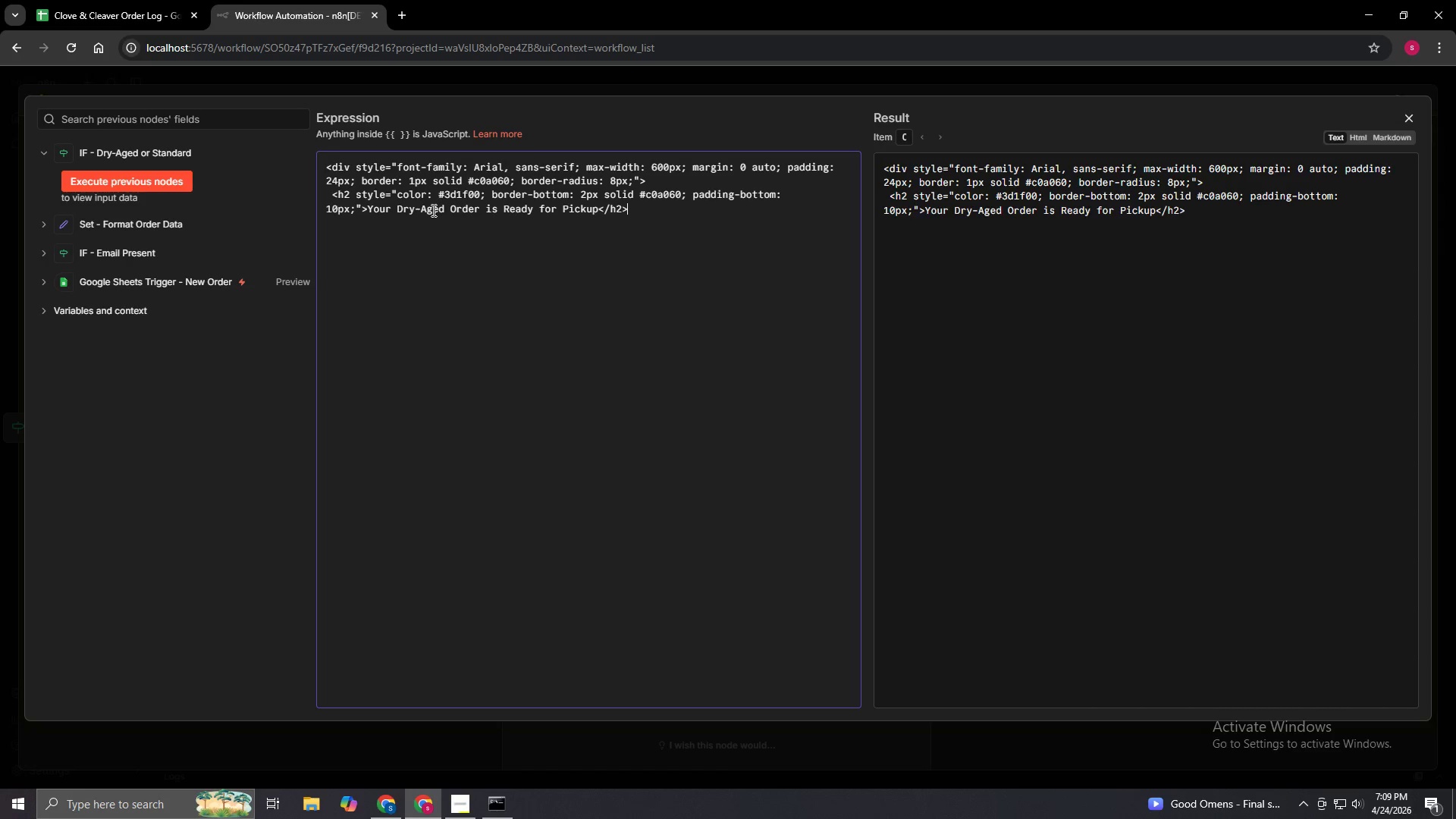 
left_click([1367, 133])
 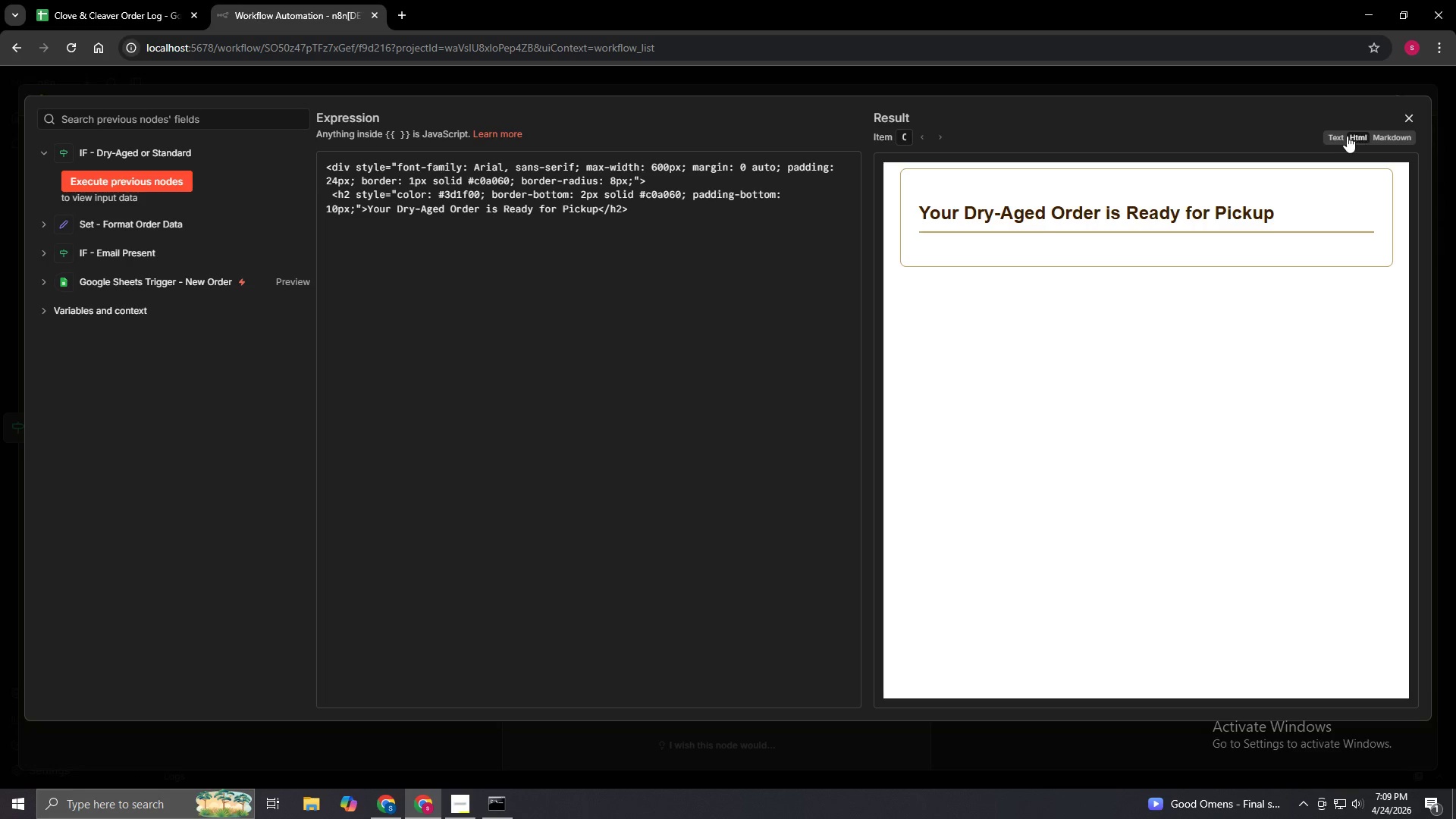 
left_click([1334, 136])
 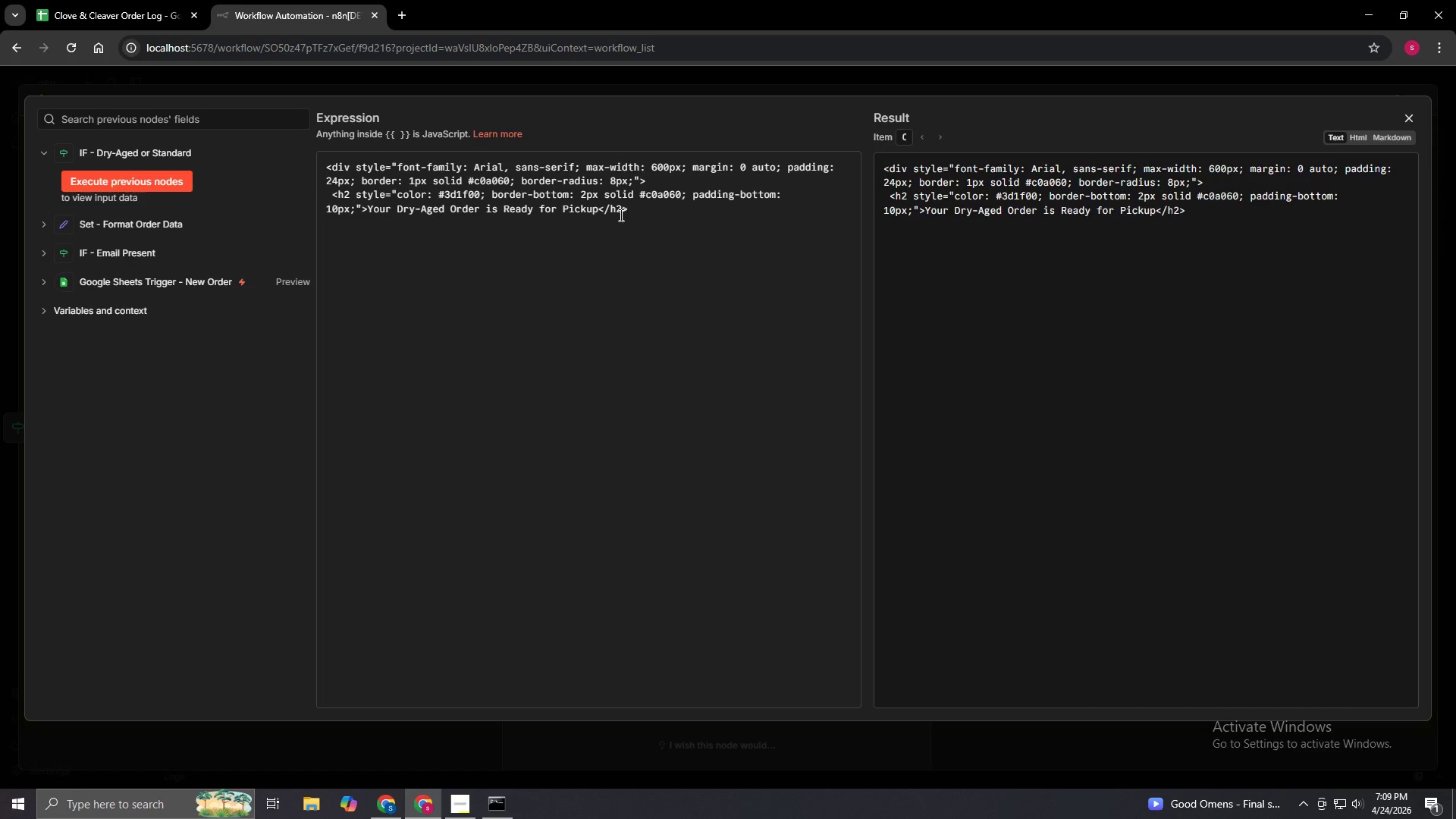 
left_click([656, 207])
 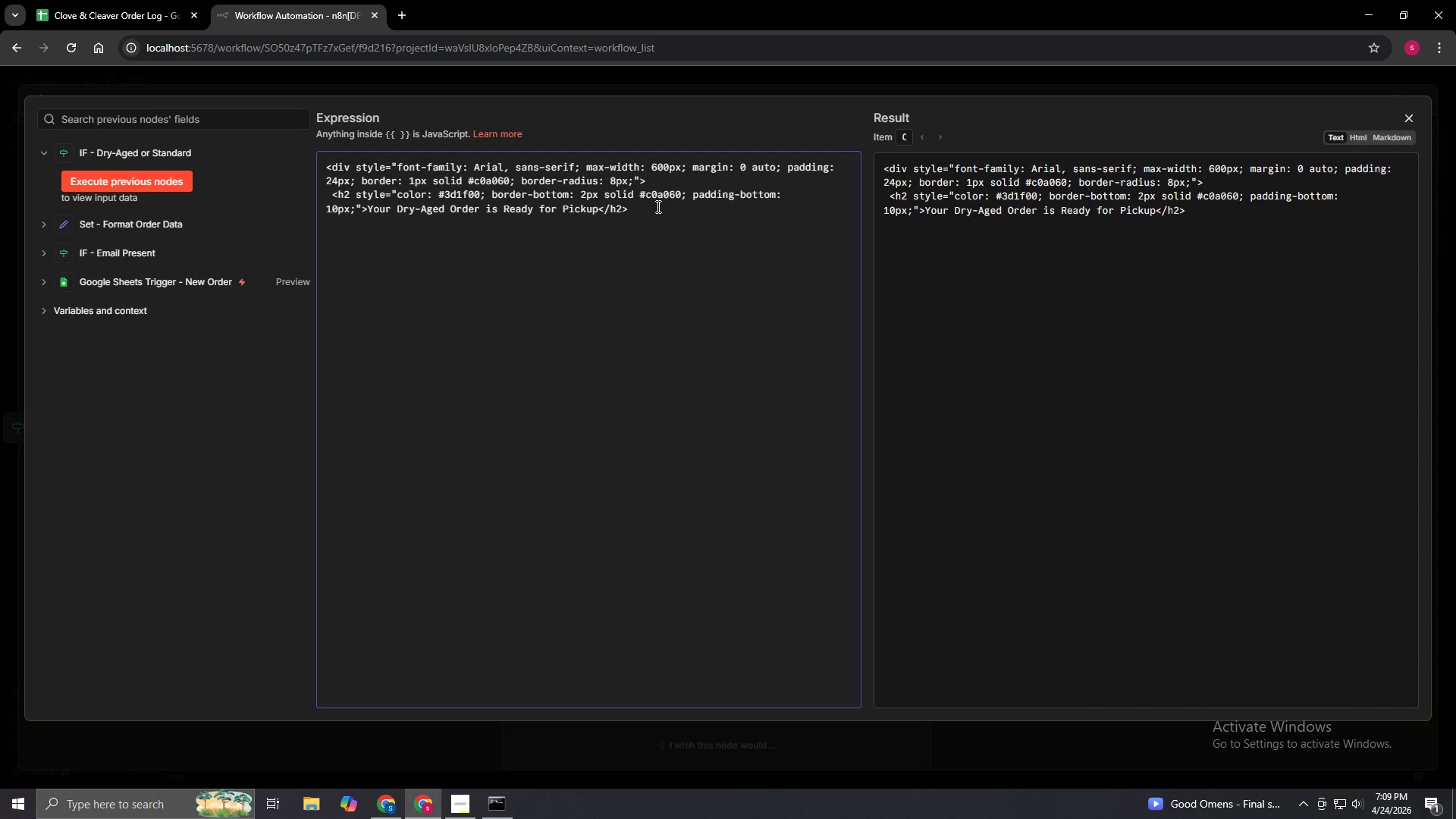 
key(Enter)
 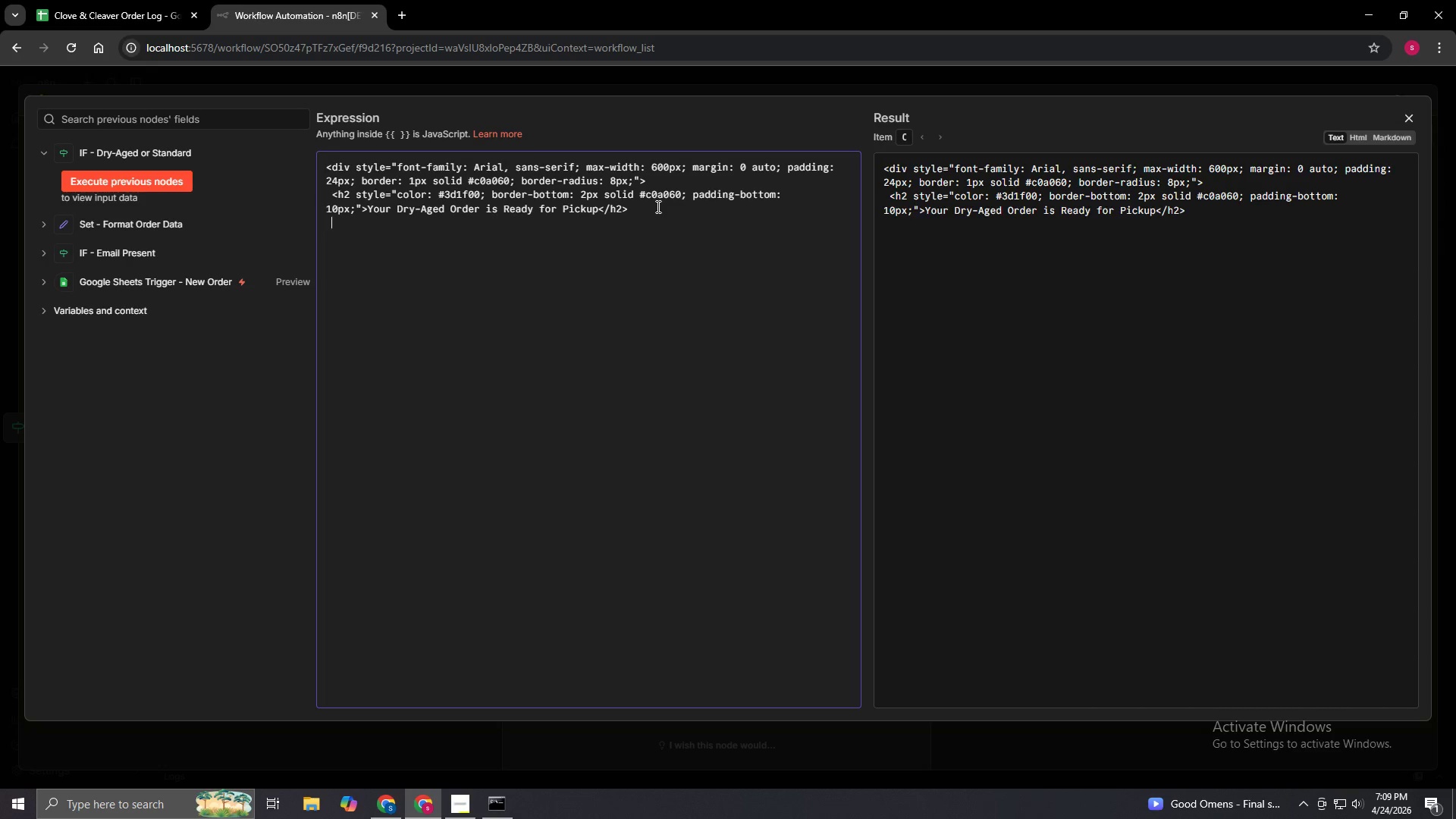 
key(Space)
 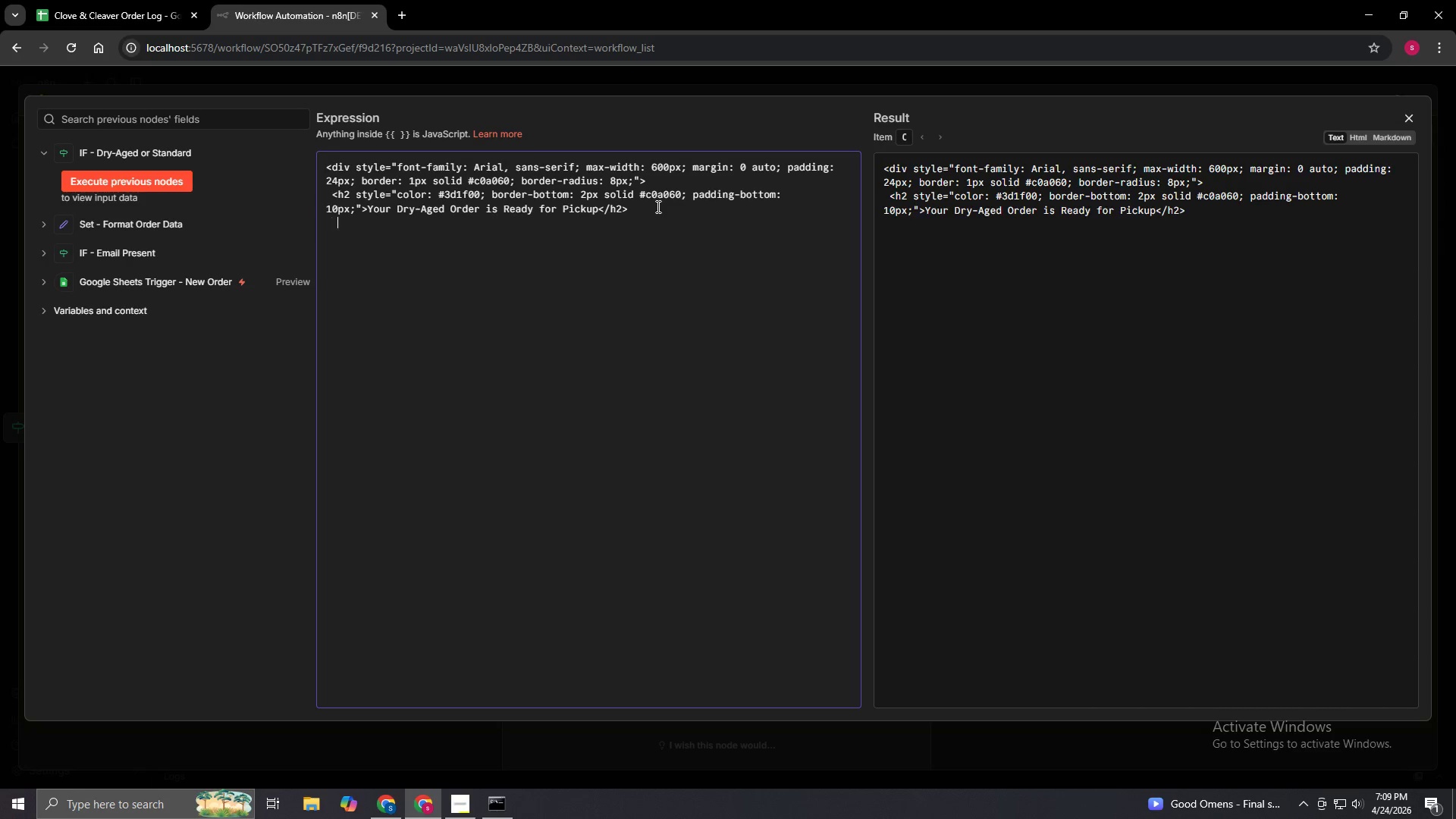 
key(Space)
 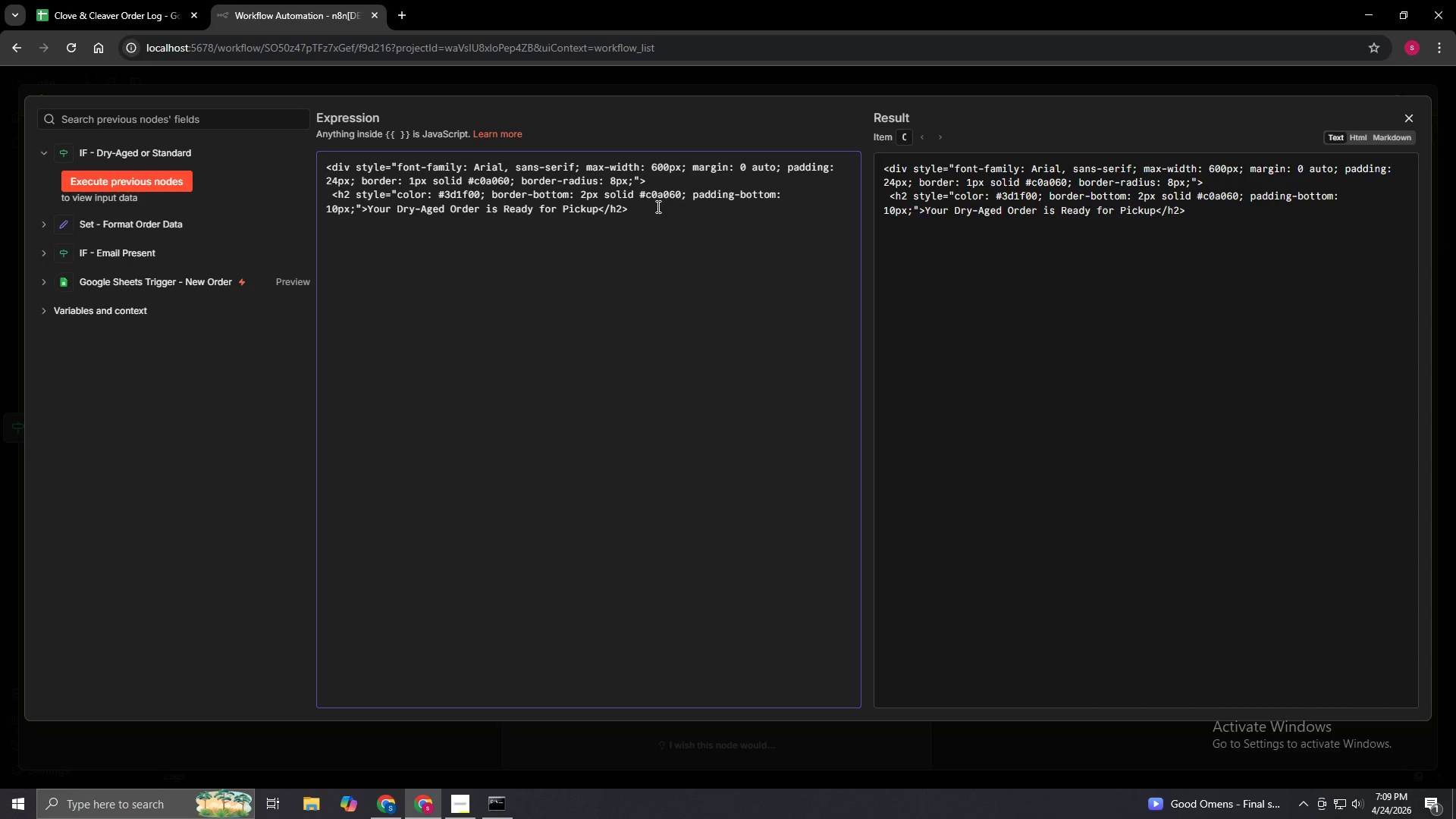 
key(Shift+Comma)
 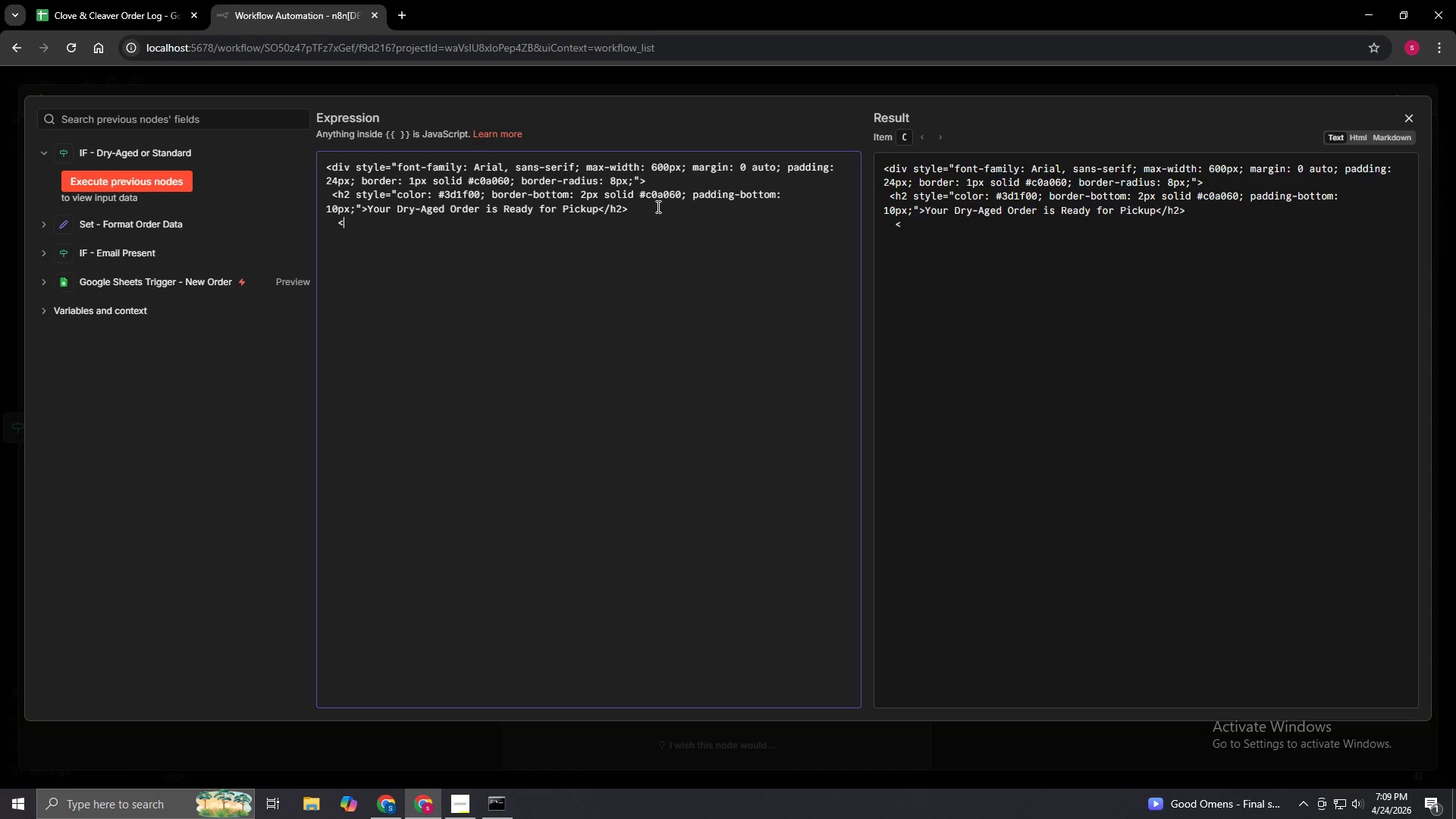 
key(P)
 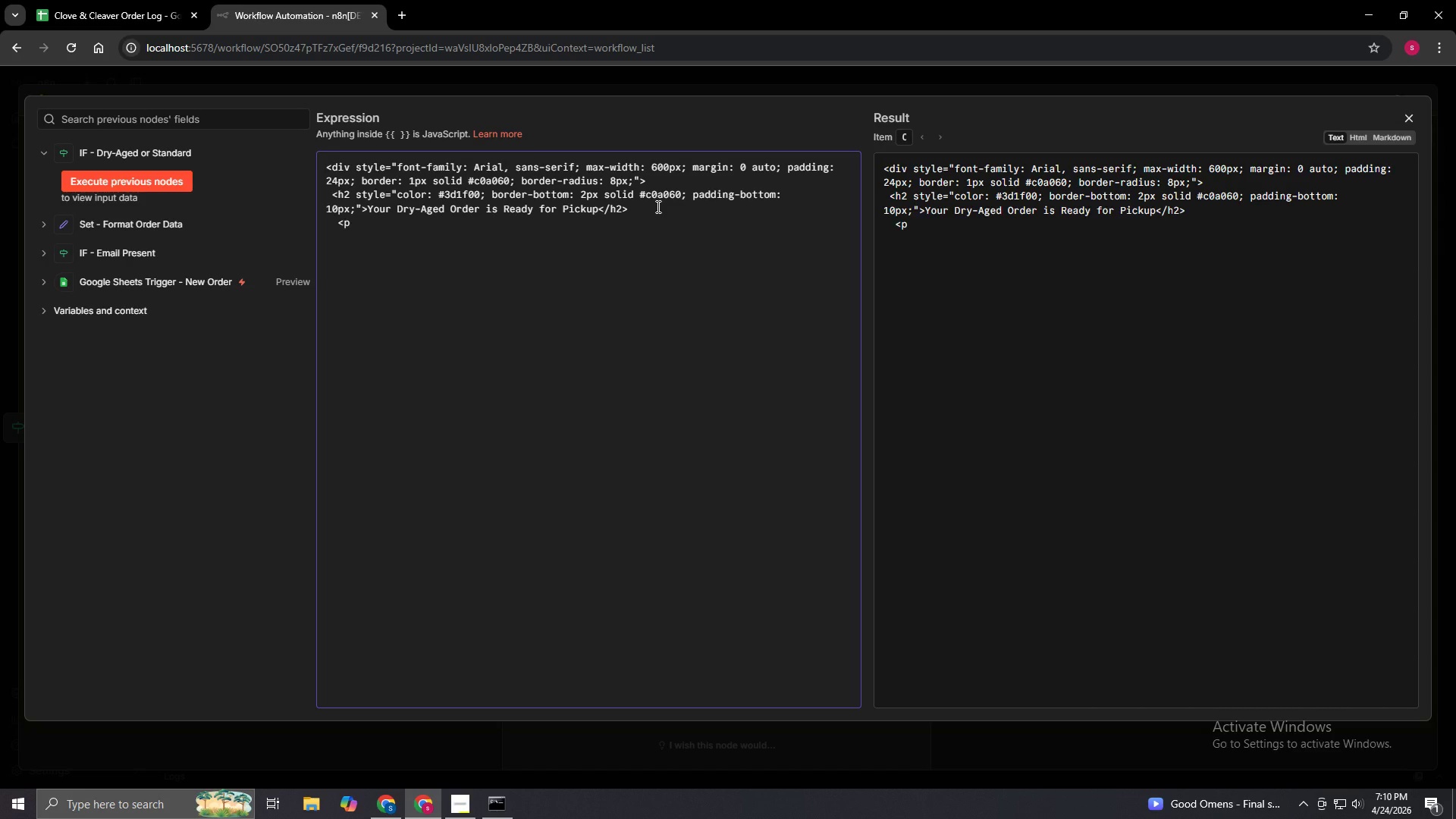 
wait(6.48)
 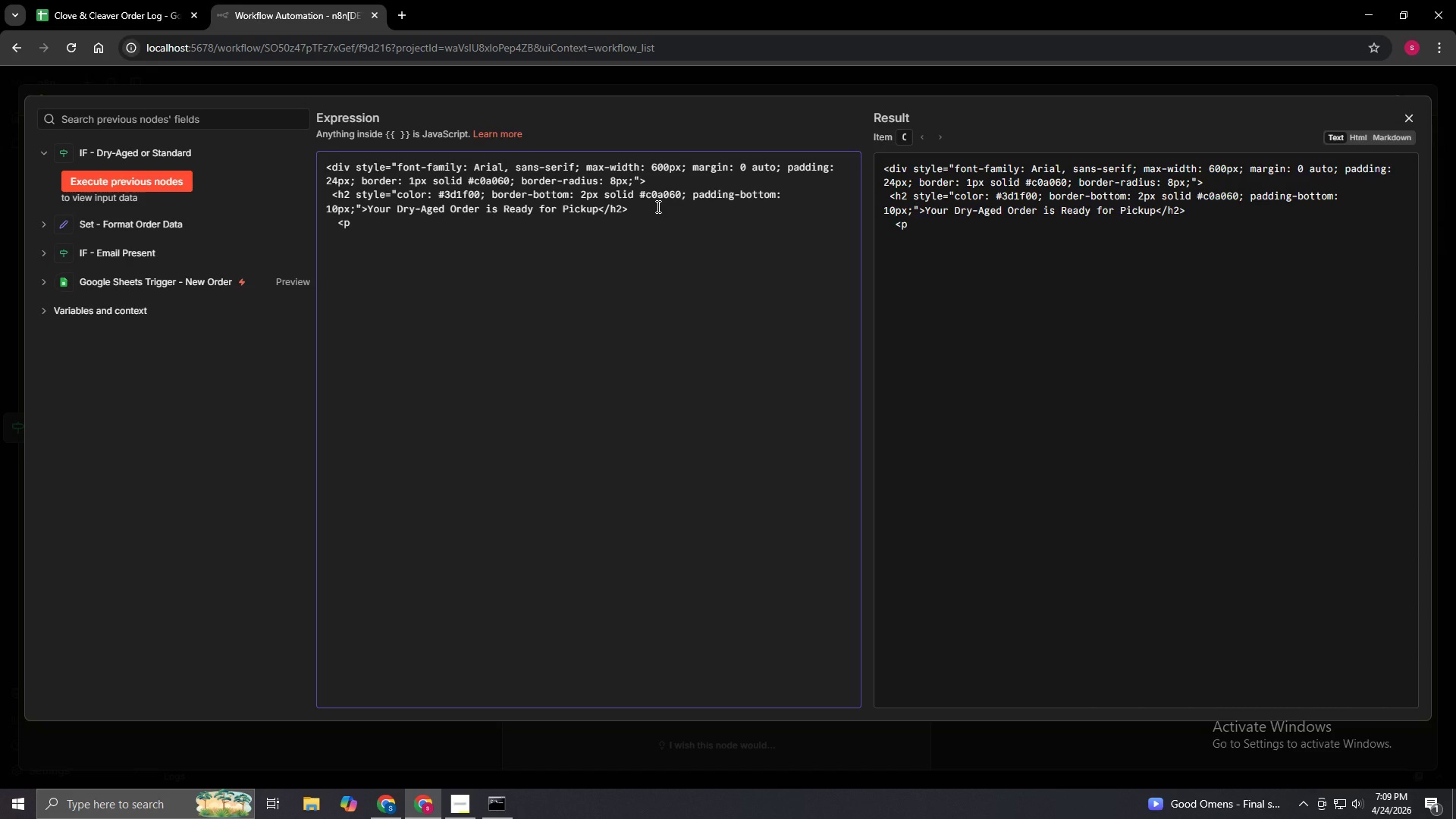 
type( style)
 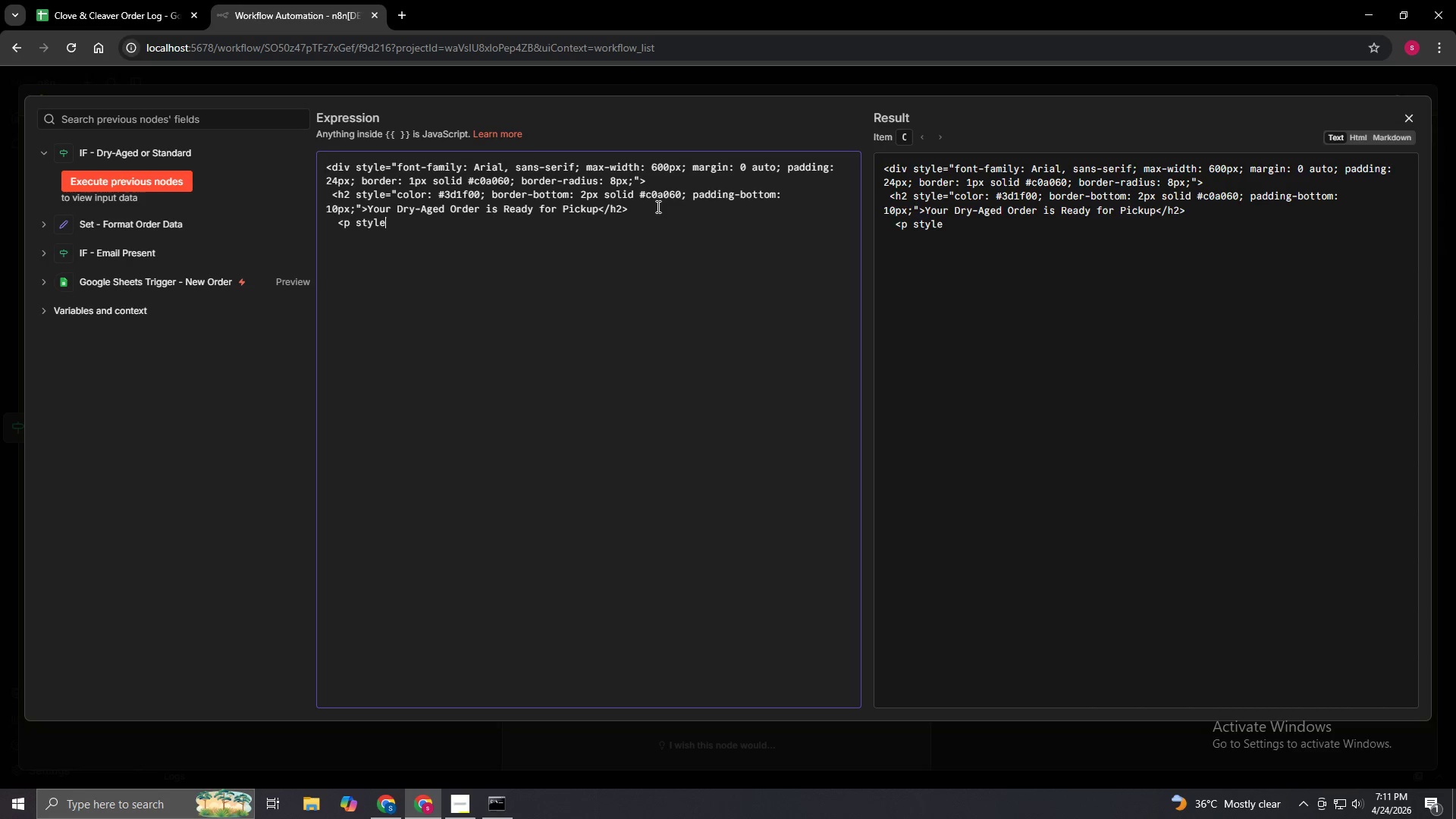 
wait(93.47)
 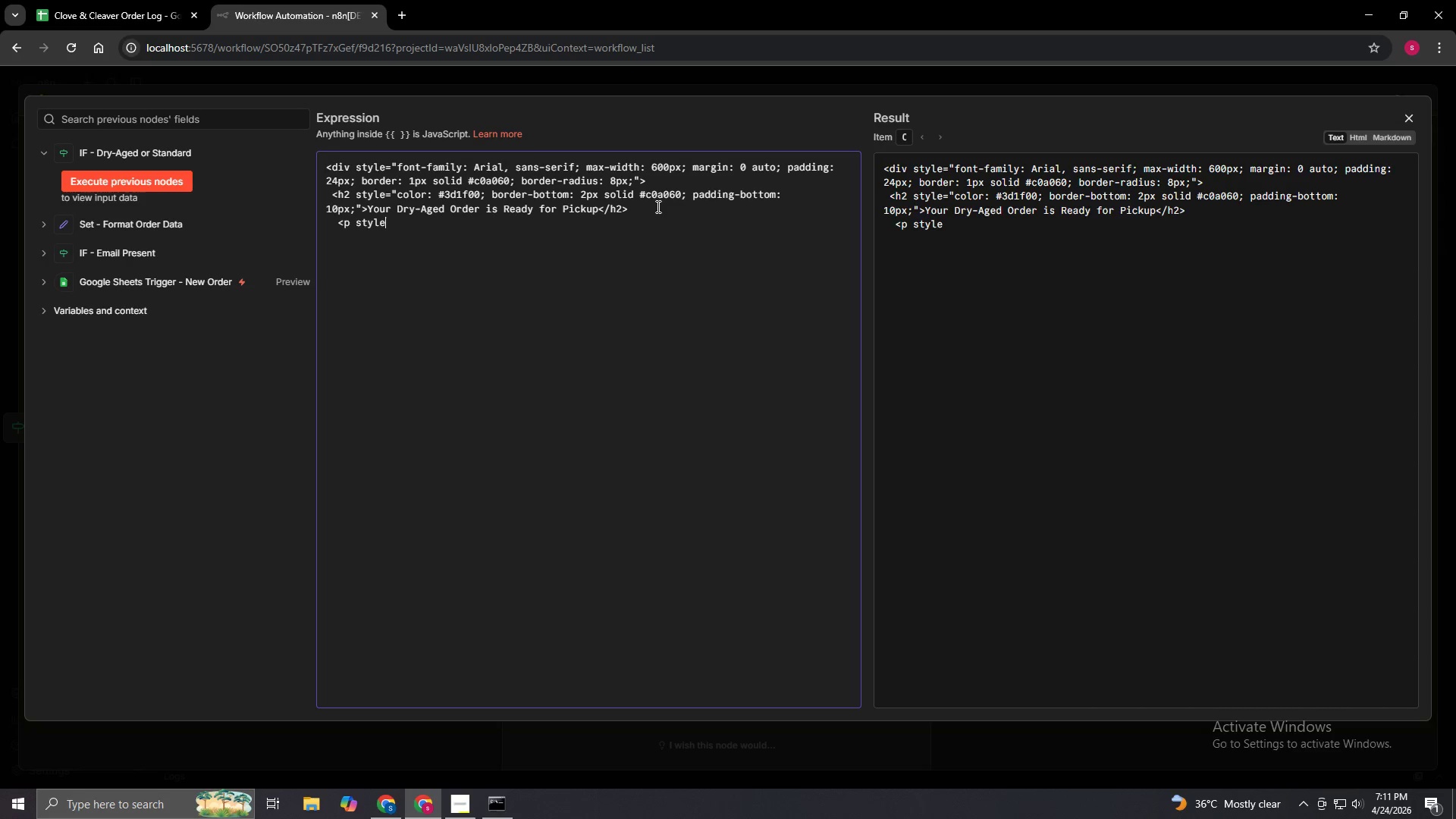 
left_click([440, 235])
 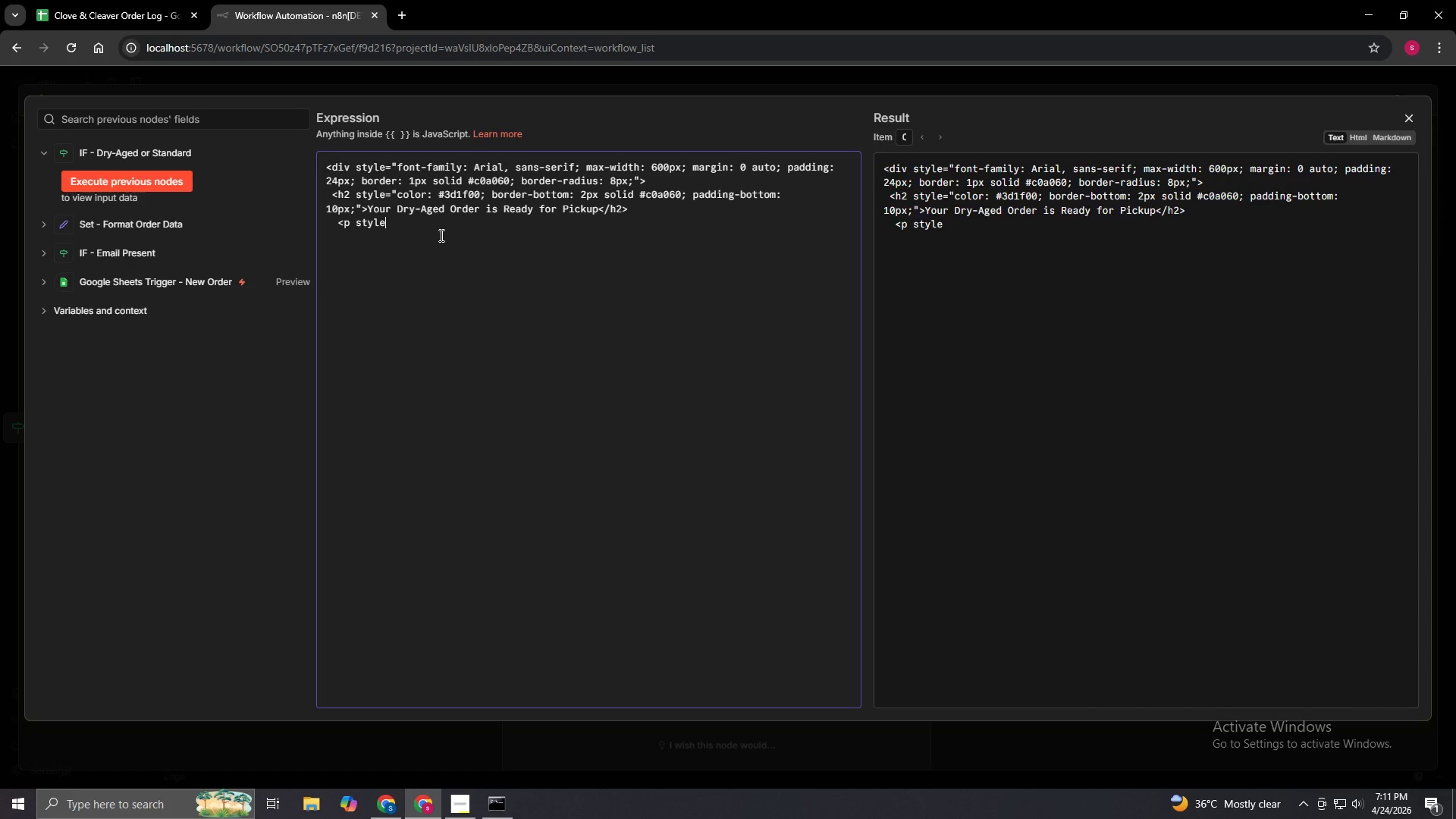 
key(Equal)
 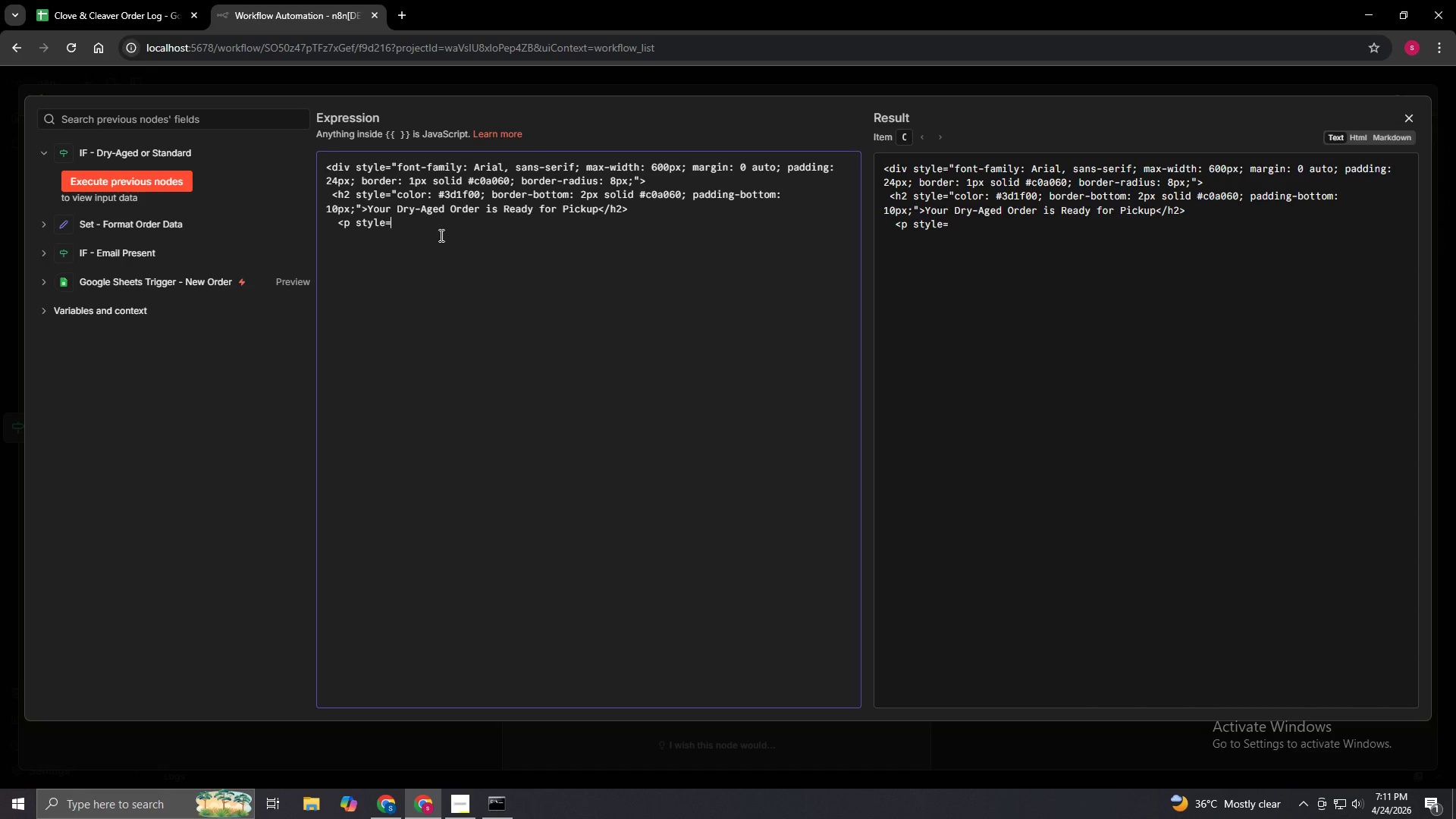 
type('font-size: 15px)
 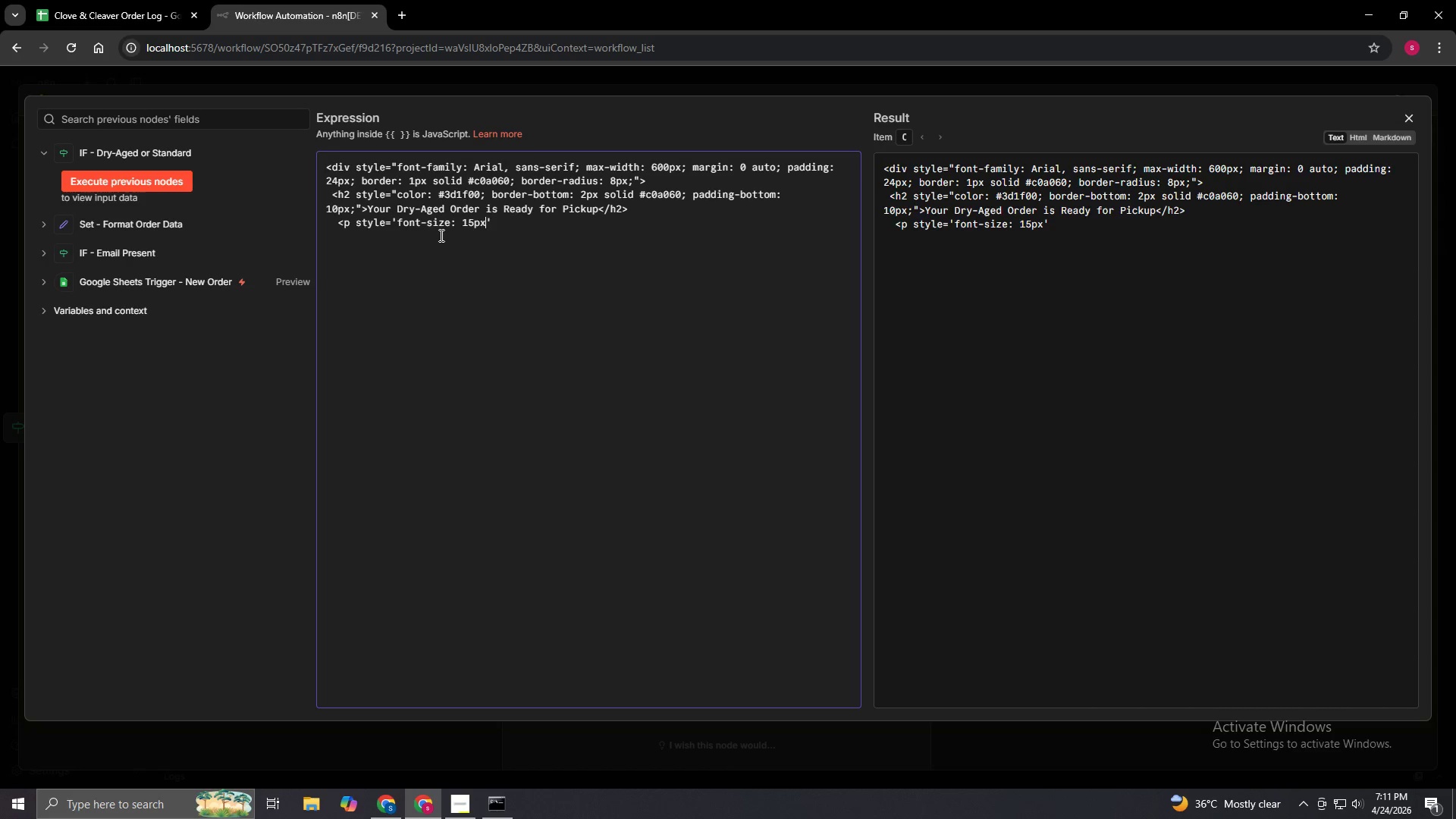 
key(Semicolon)
 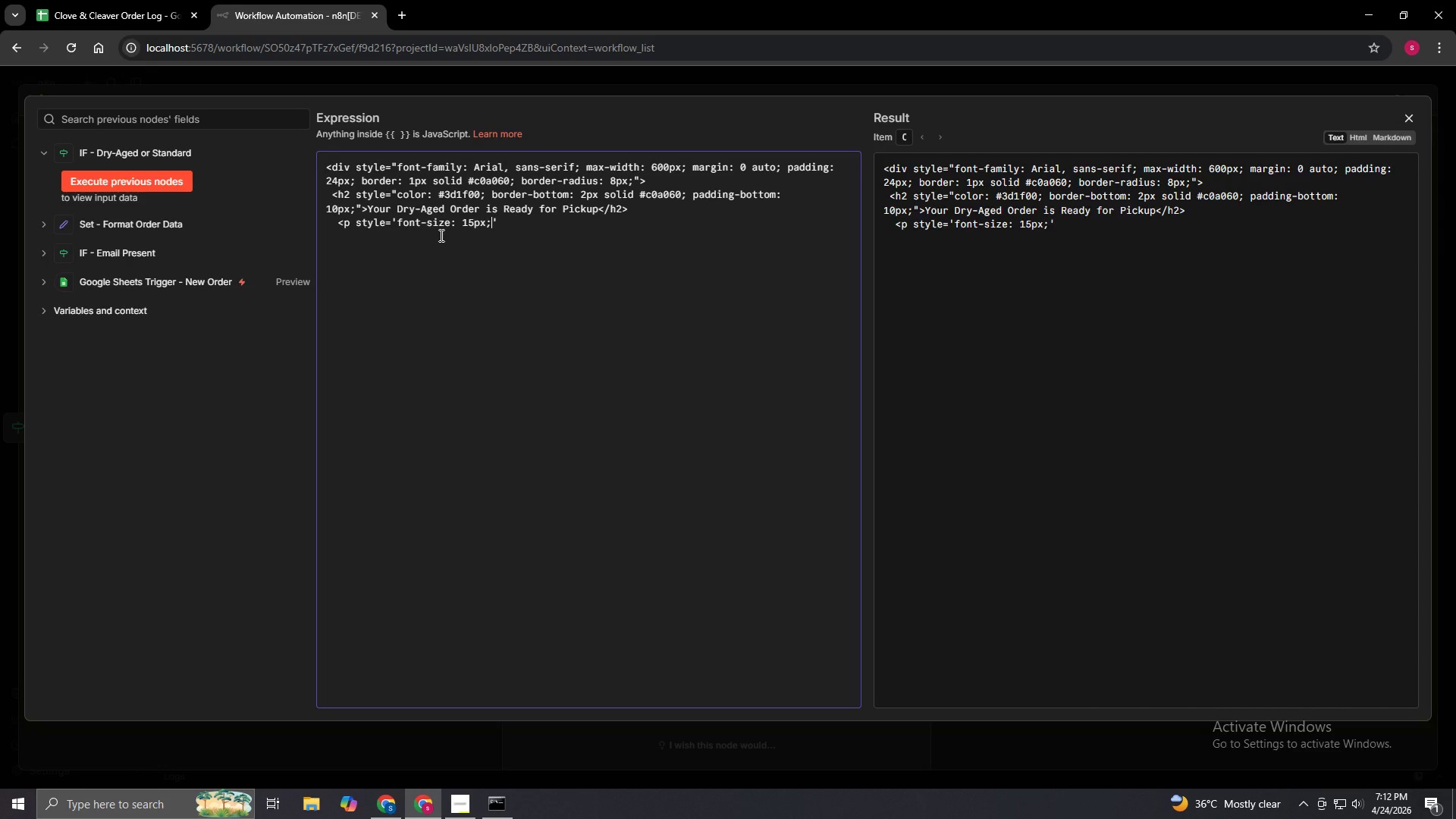 
key(Shift+Quote)
 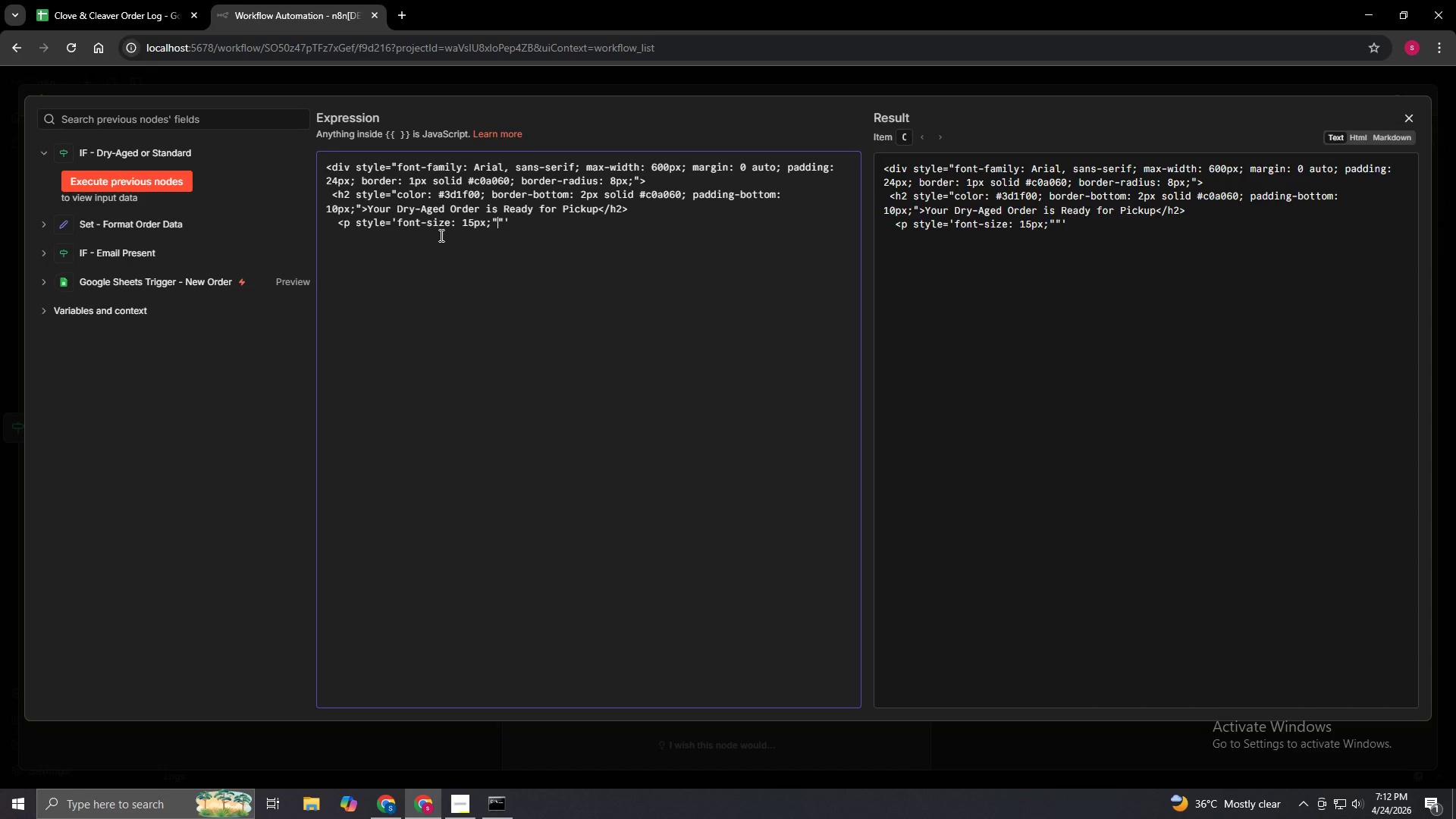 
wait(8.5)
 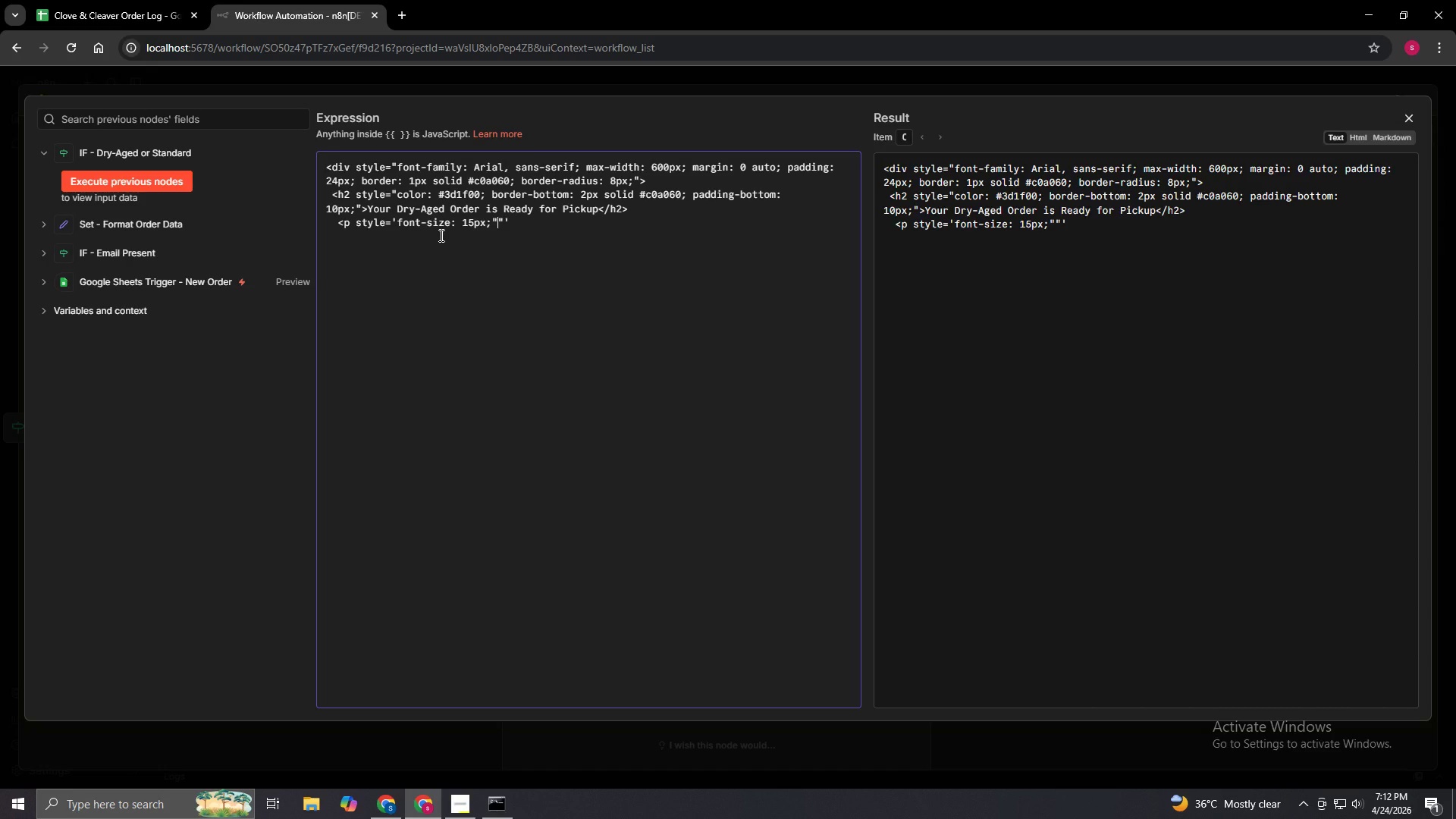 
key(Delete)
 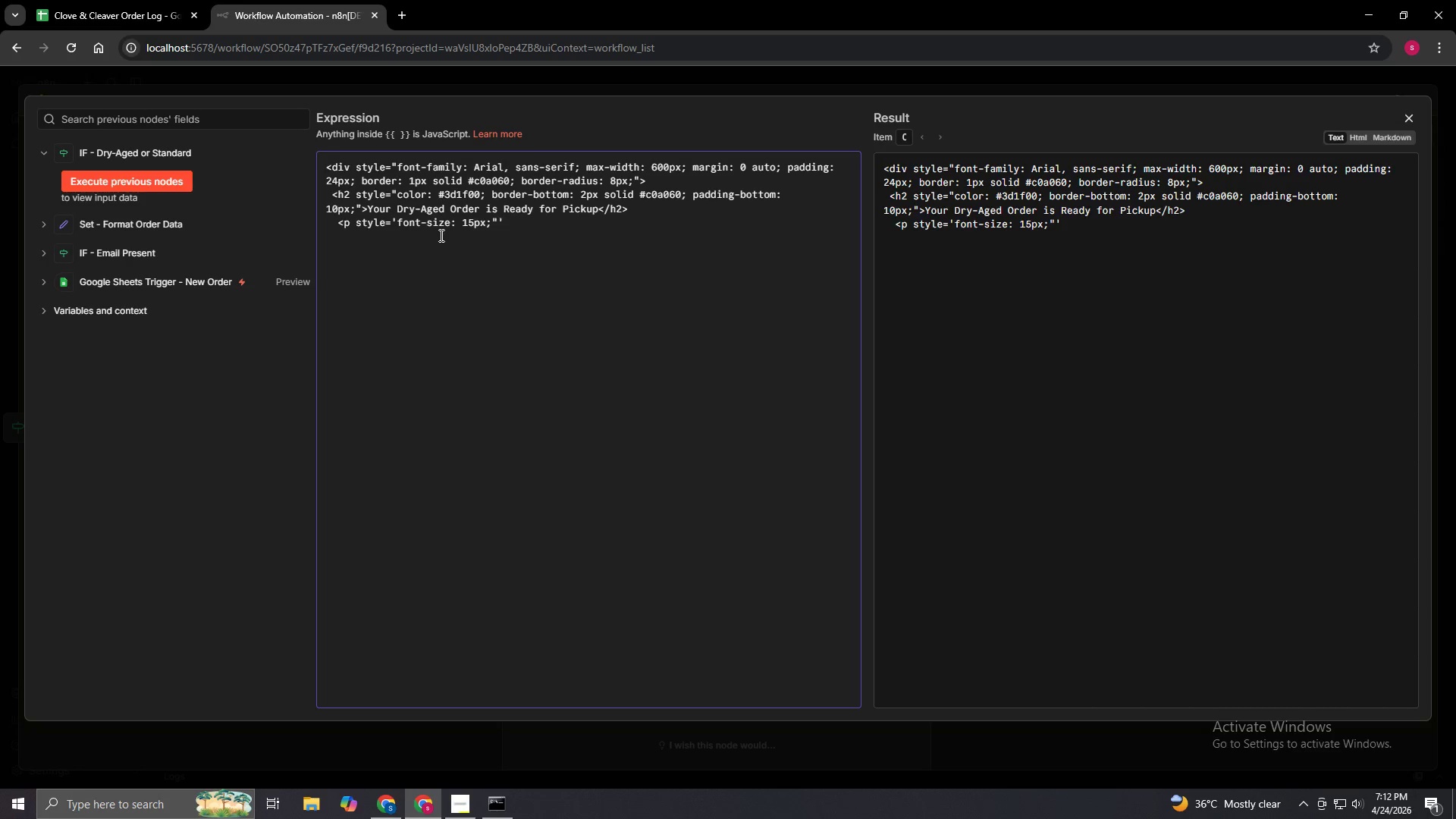 
hold_key(key=ArrowLeft, duration=0.92)
 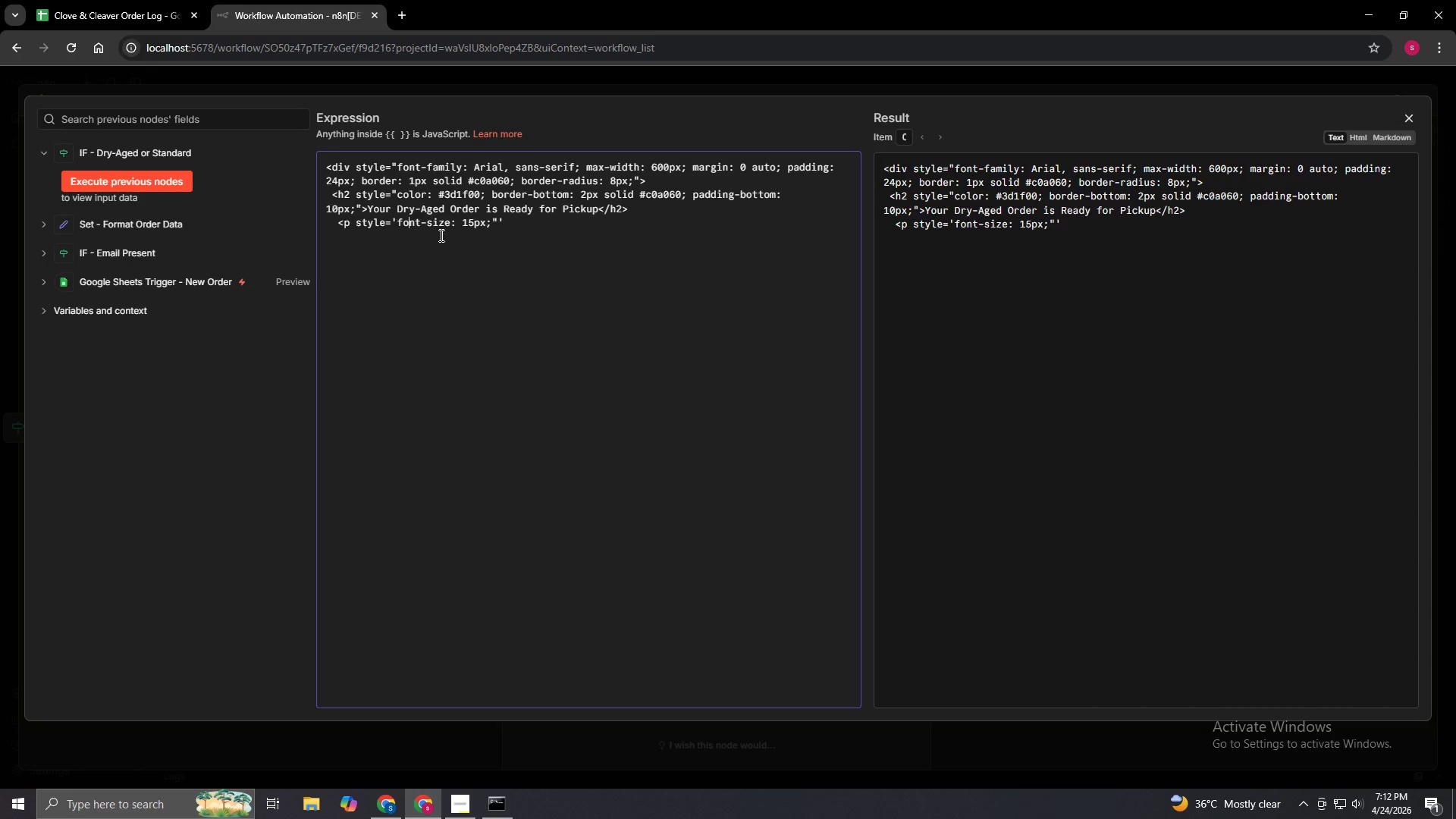 
key(ArrowLeft)
 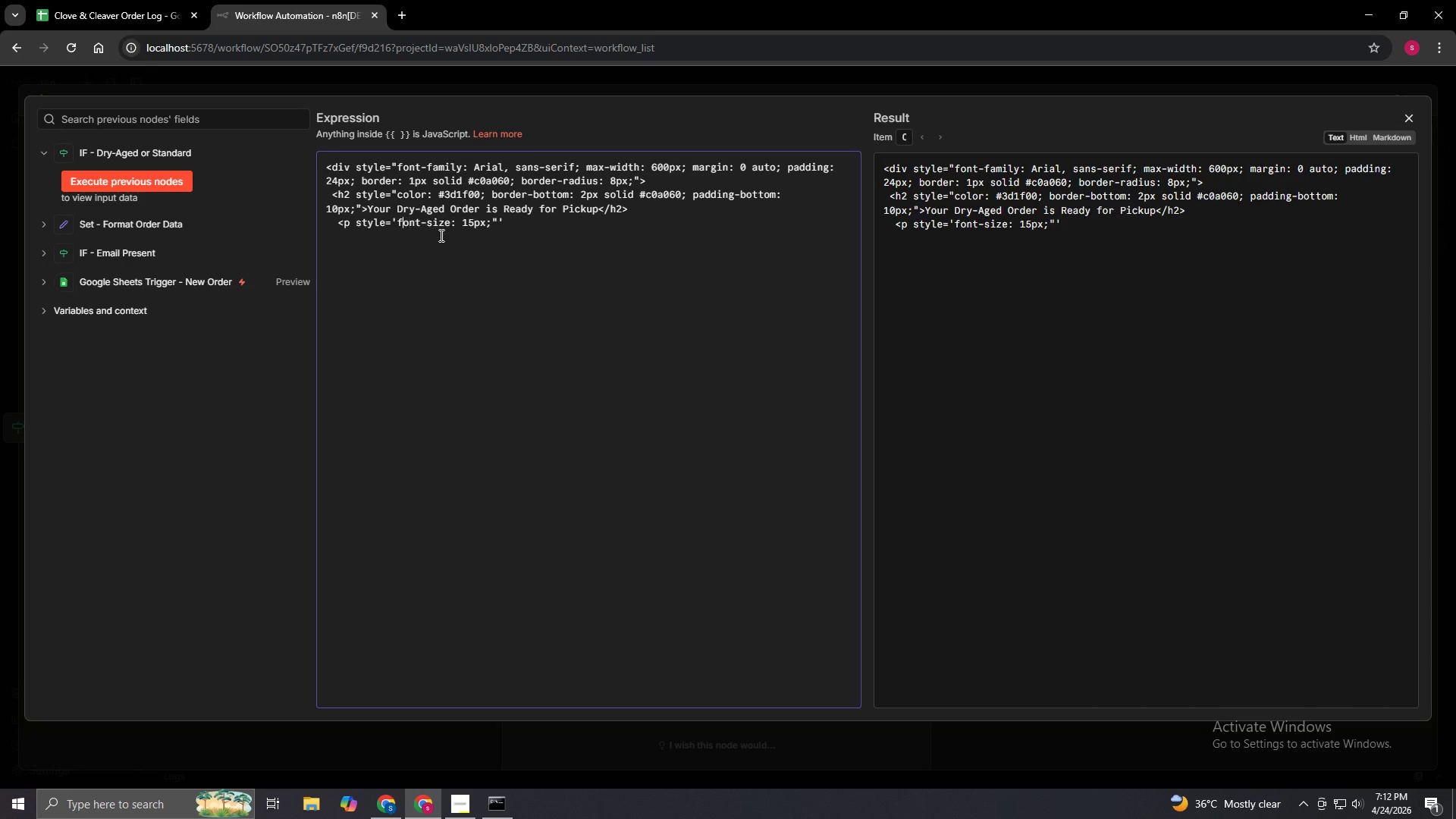 
key(ArrowLeft)
 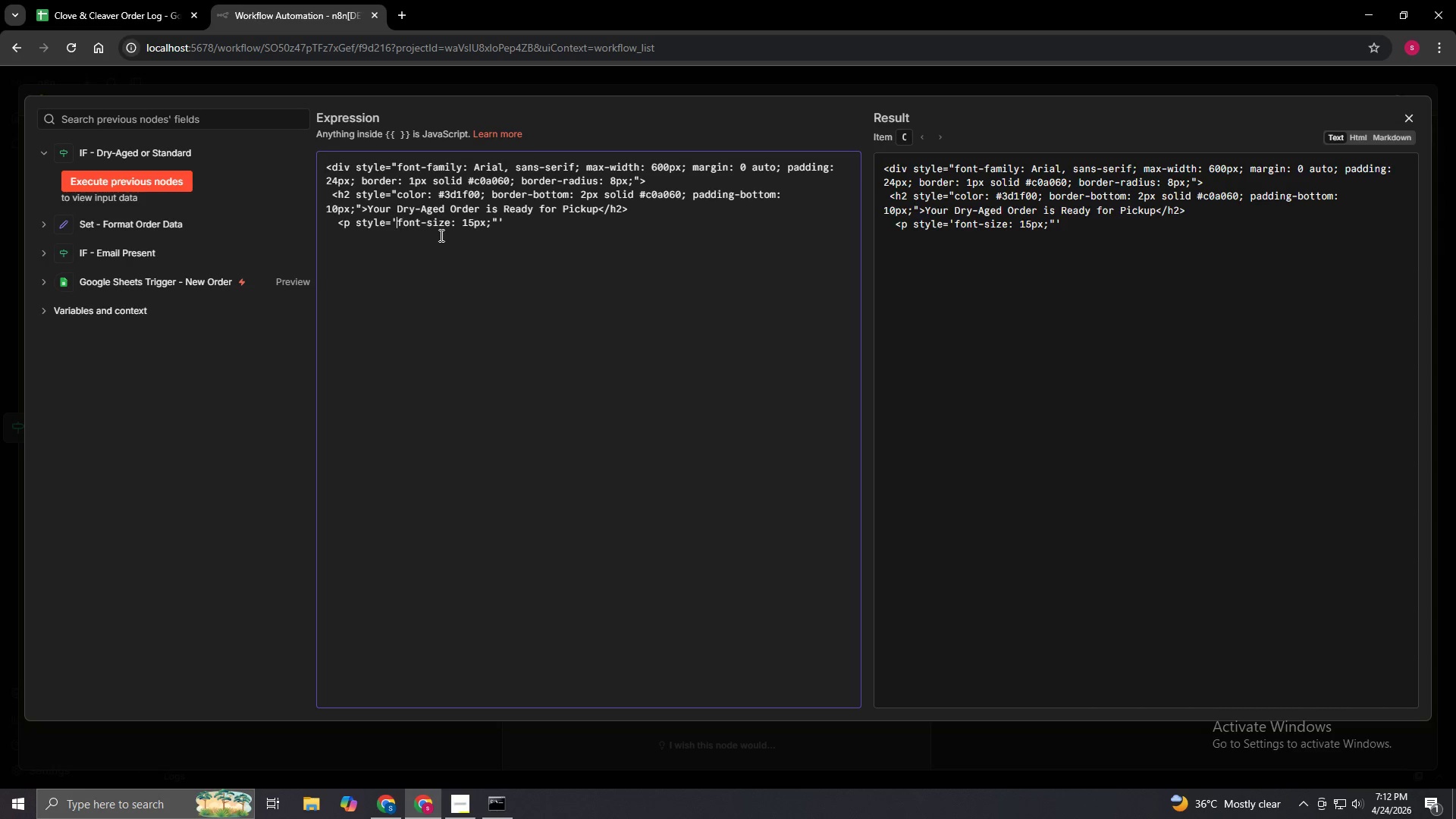 
key(ArrowLeft)
 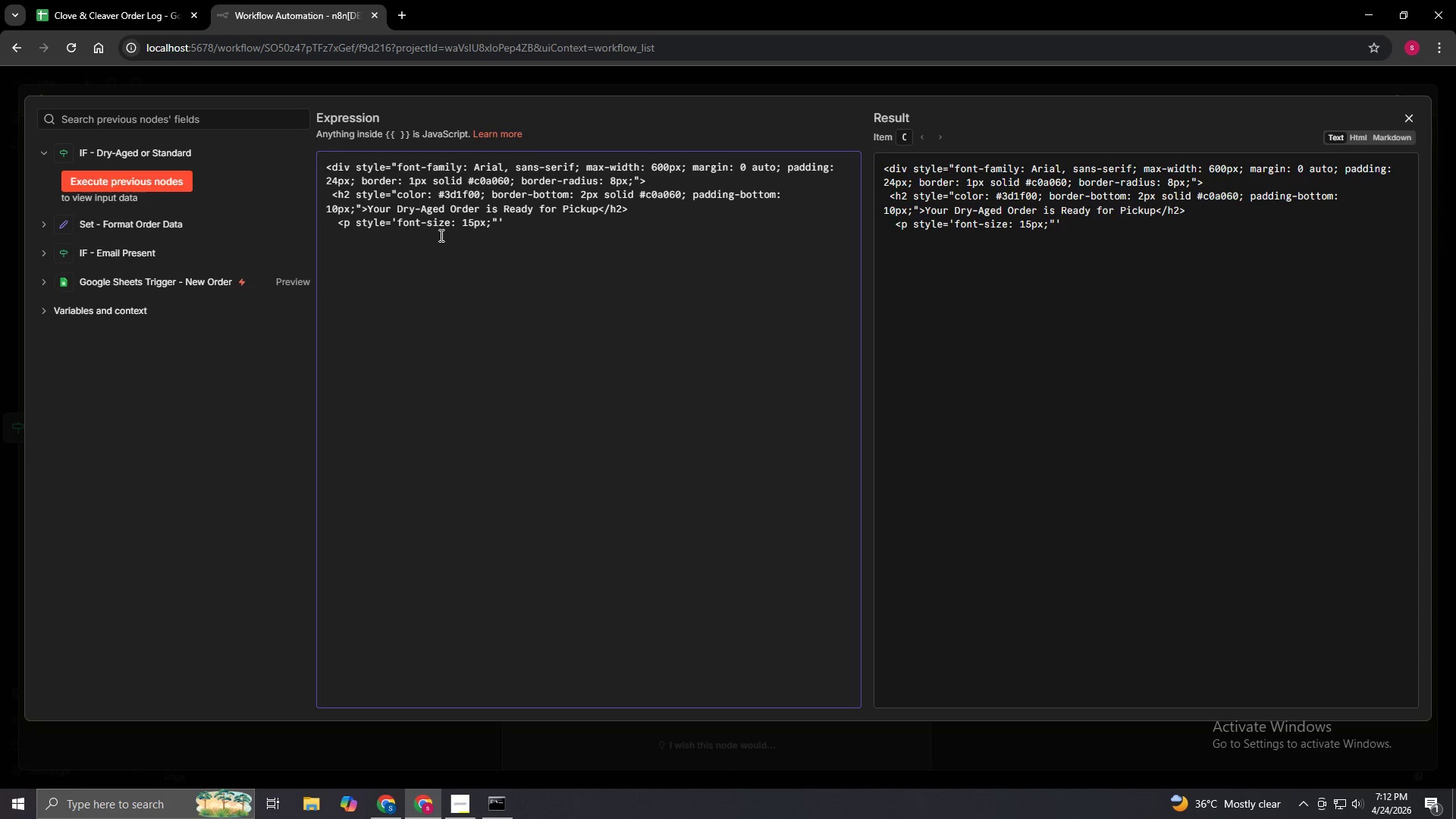 
key(Shift+Quote)
 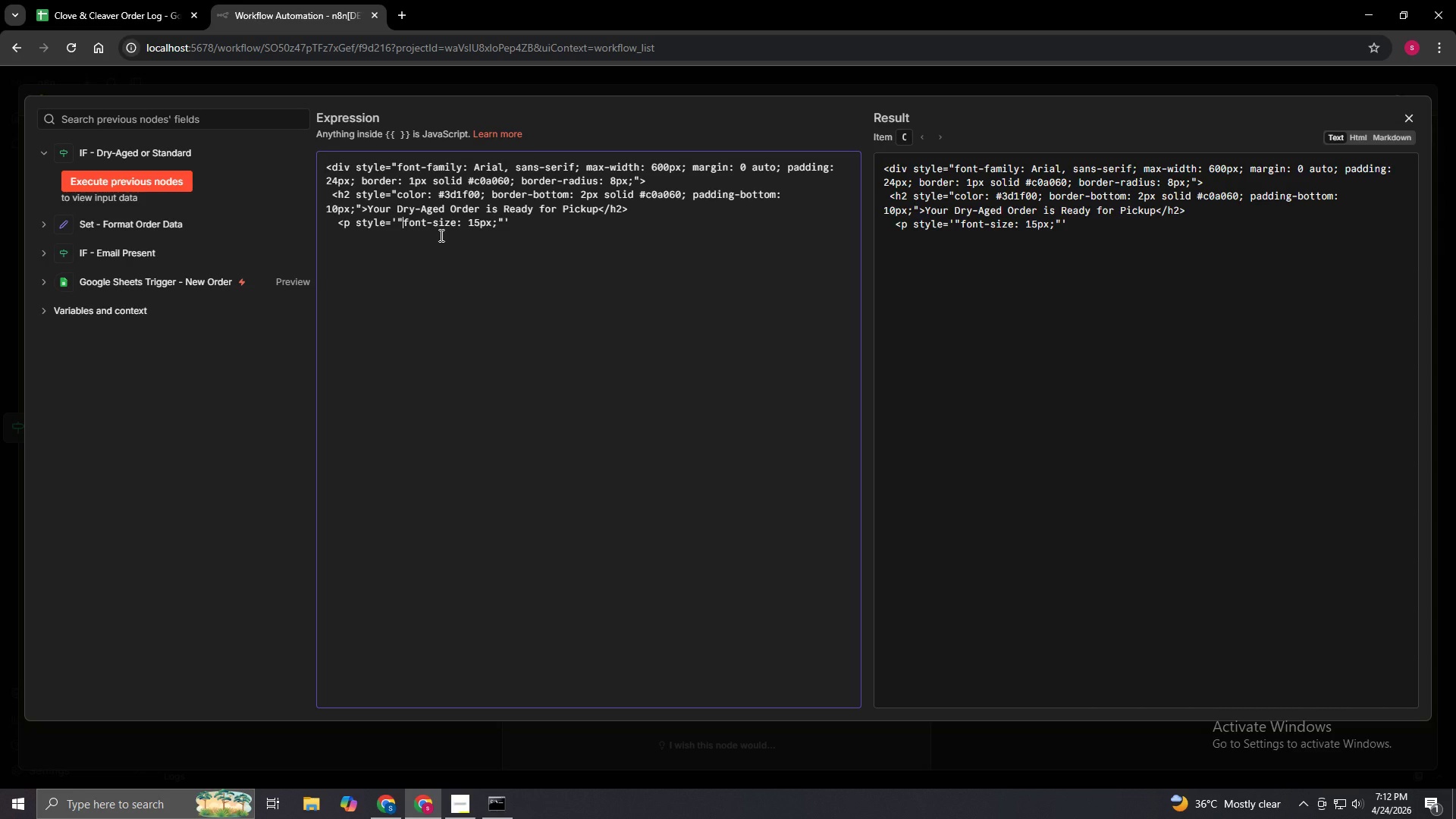 
key(ArrowLeft)
 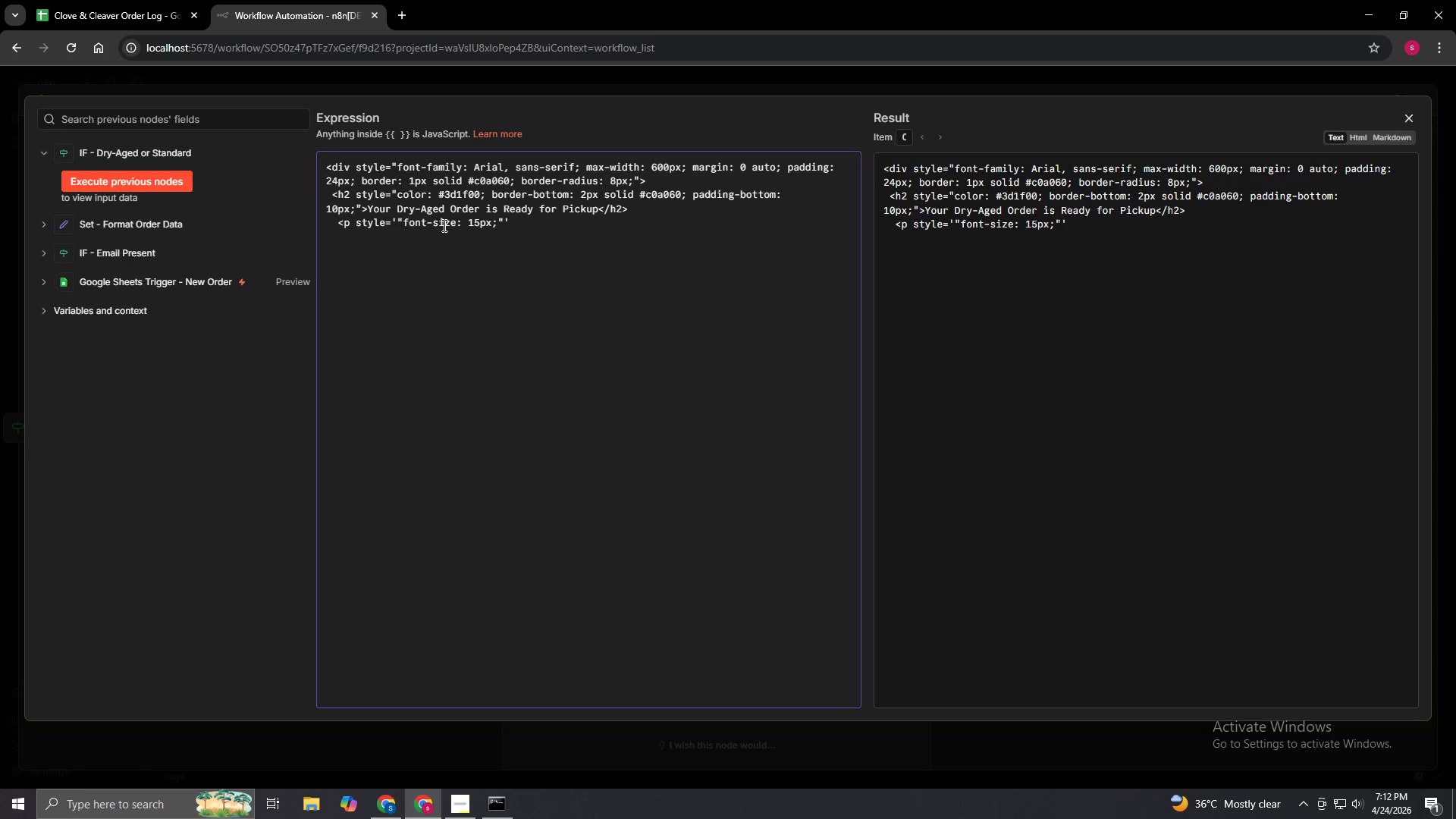 
wait(5.16)
 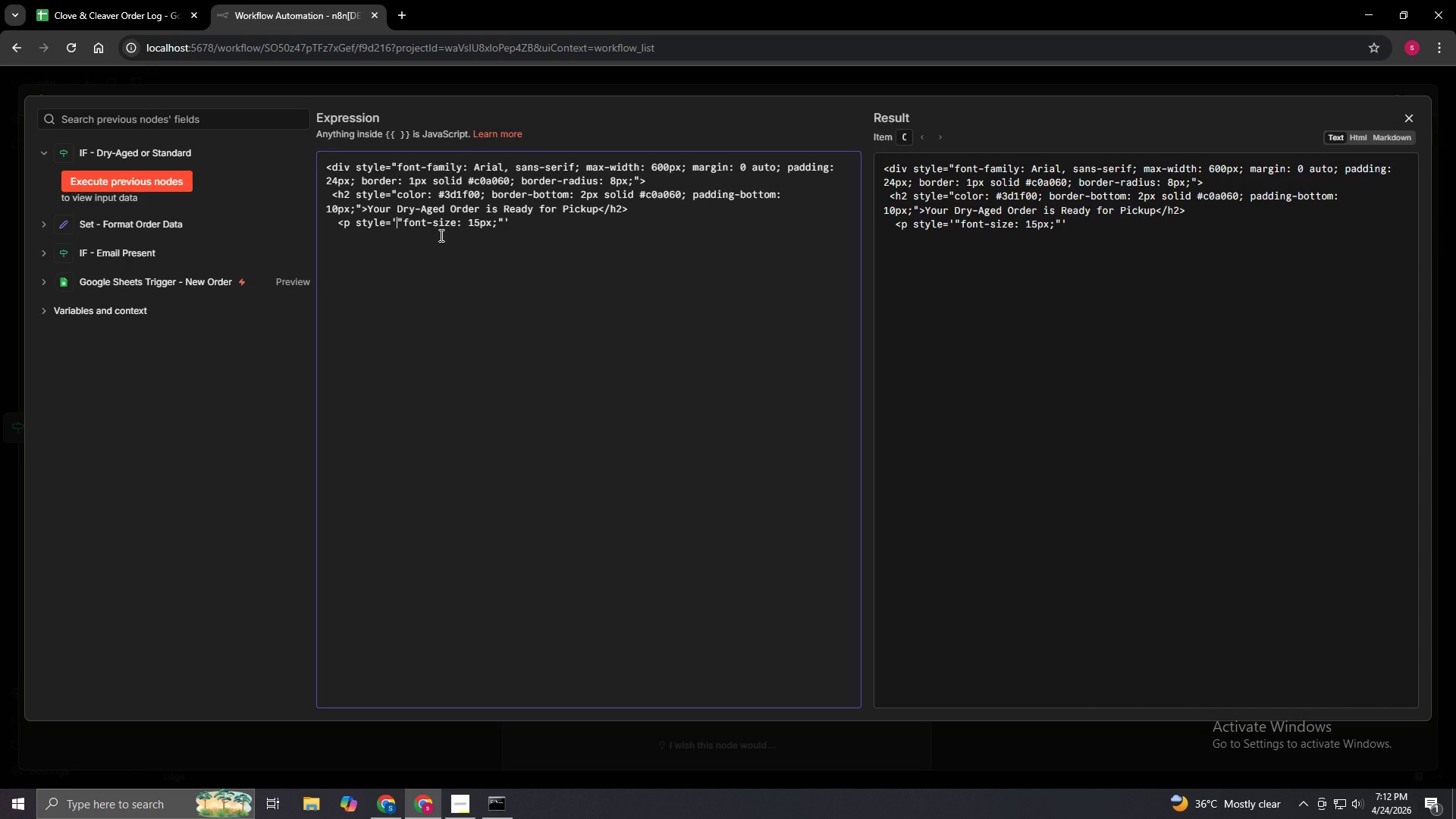 
key(Backspace)
 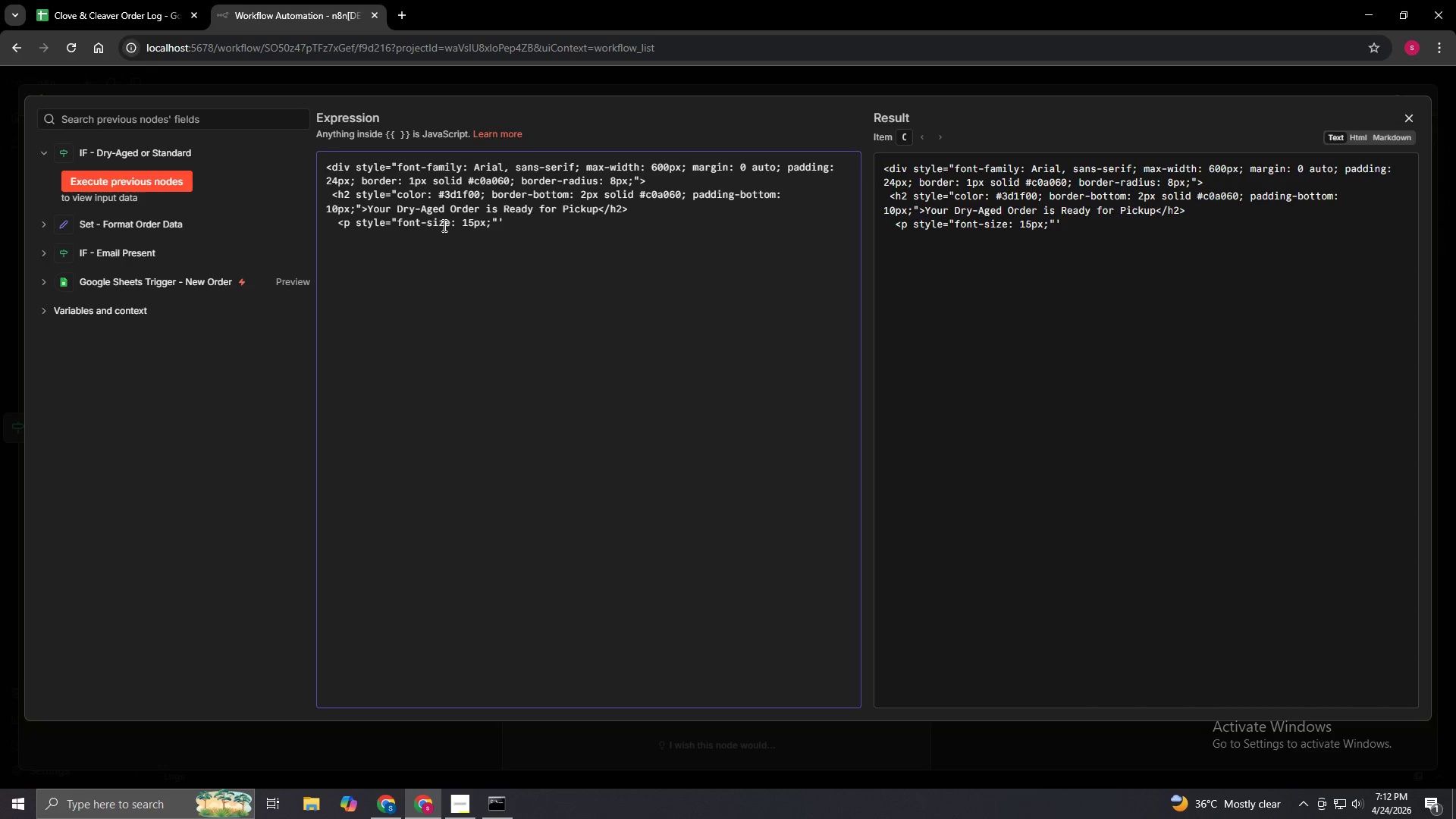 
hold_key(key=ArrowRight, duration=1.08)
 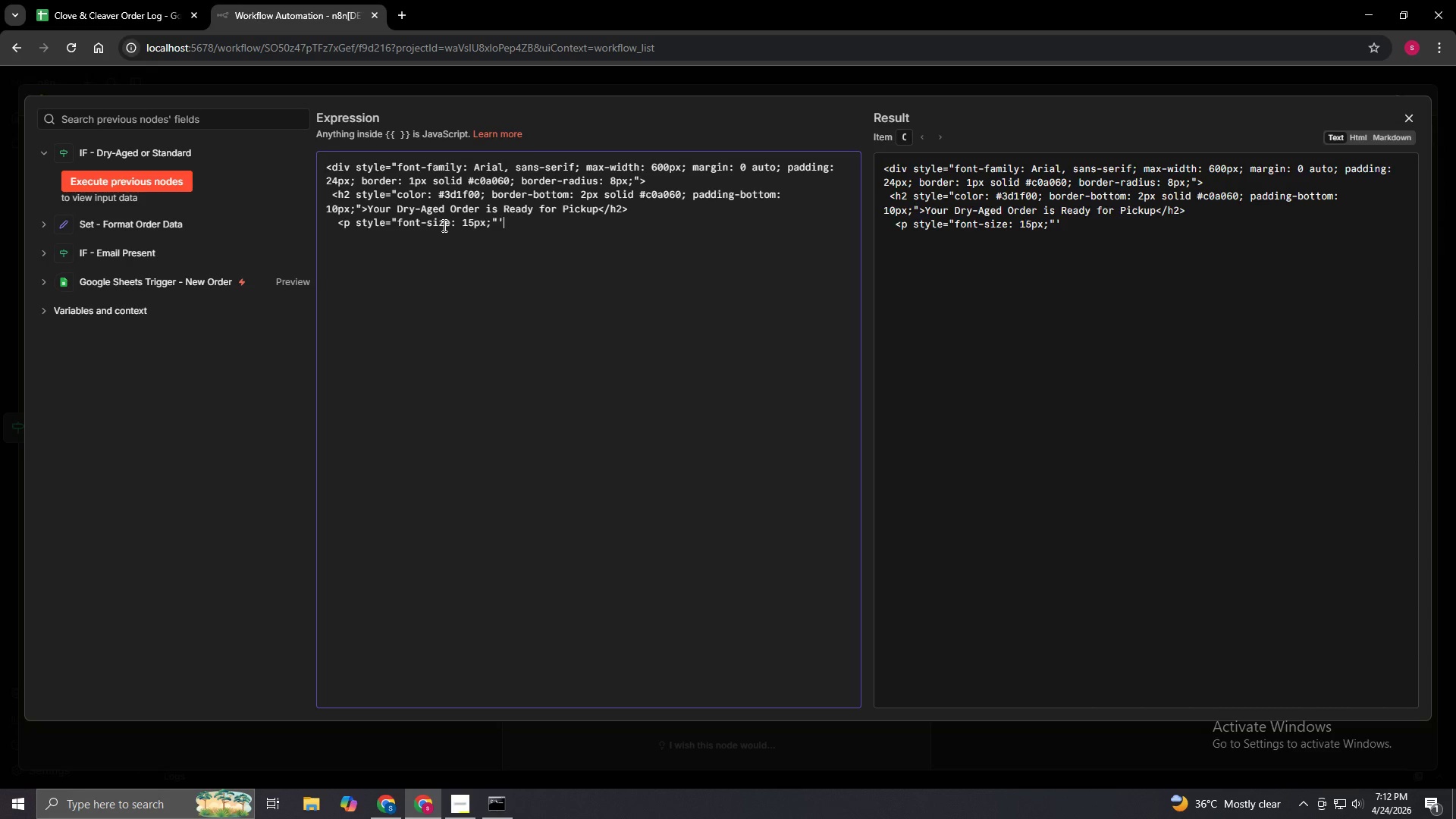 
key(ArrowLeft)
 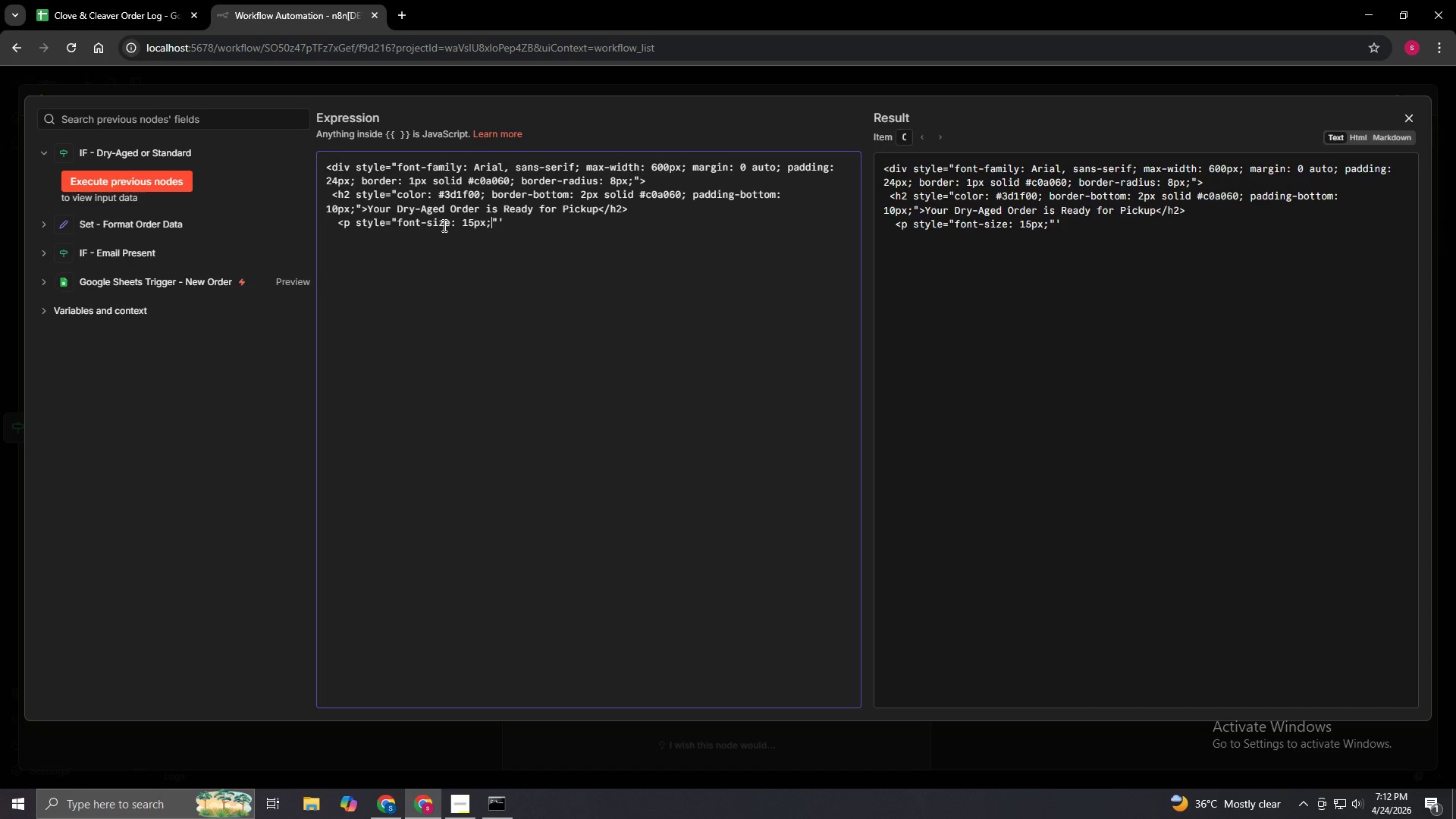 
key(ArrowLeft)
 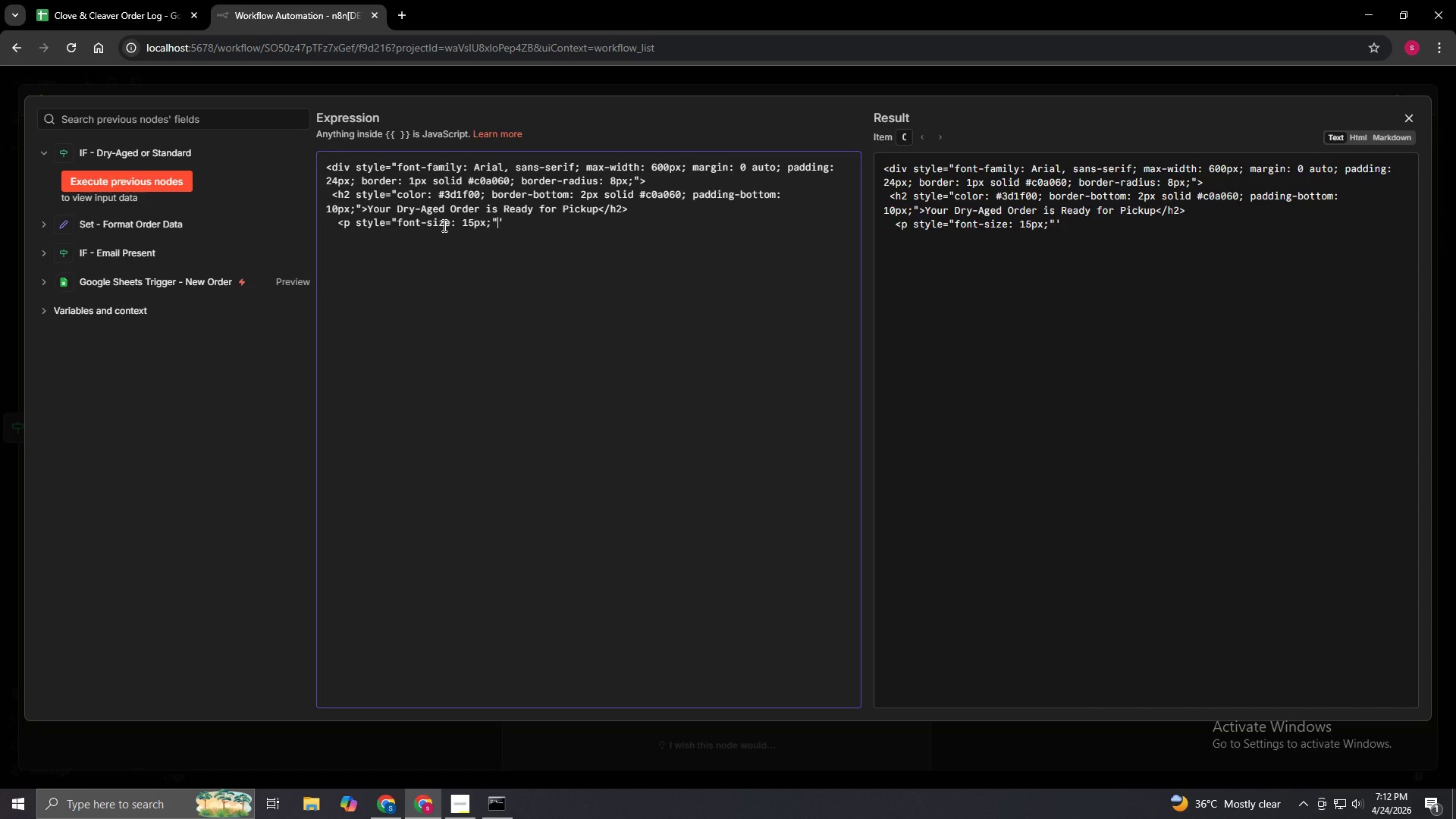 
key(ArrowRight)
 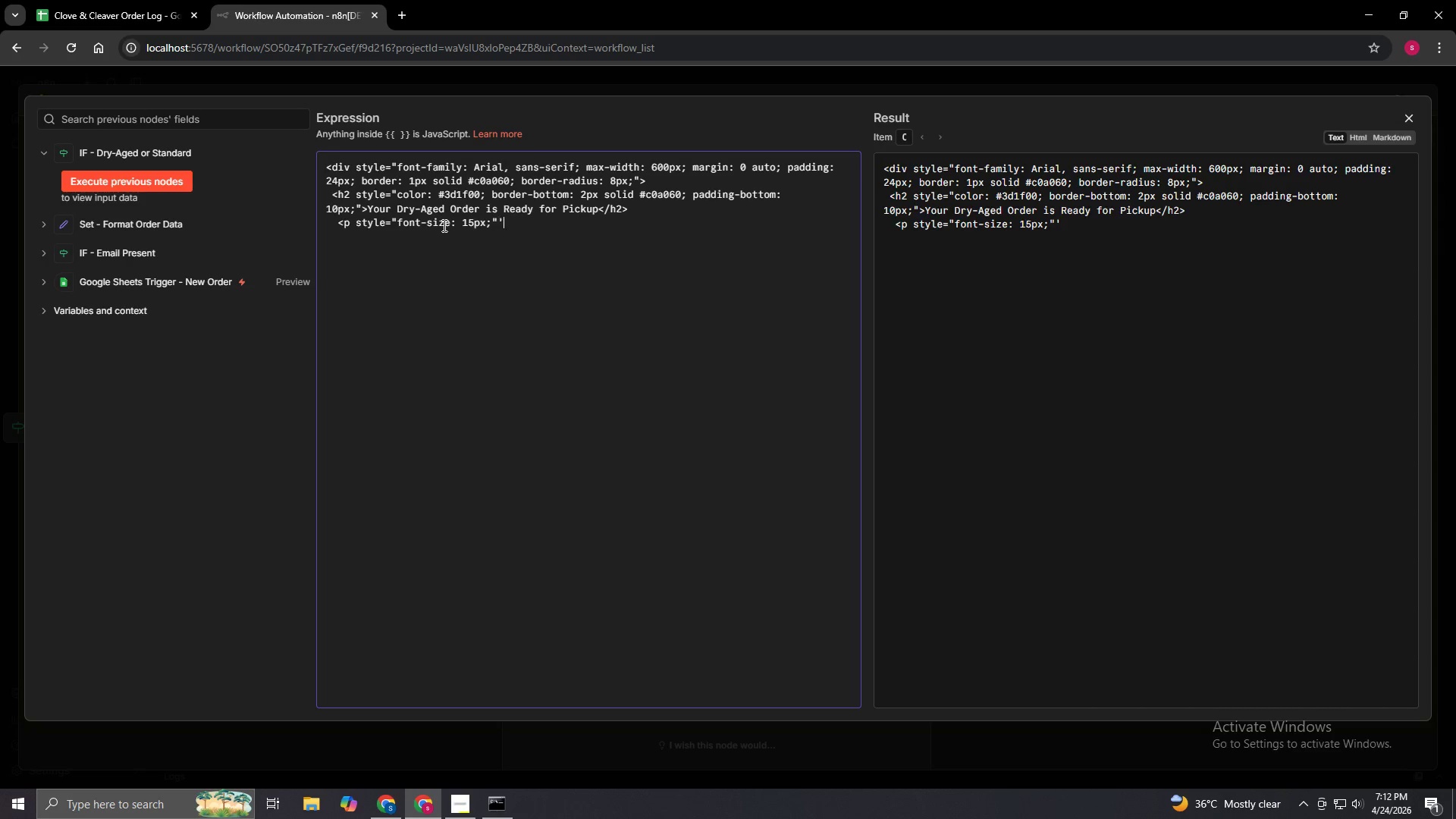 
key(ArrowRight)
 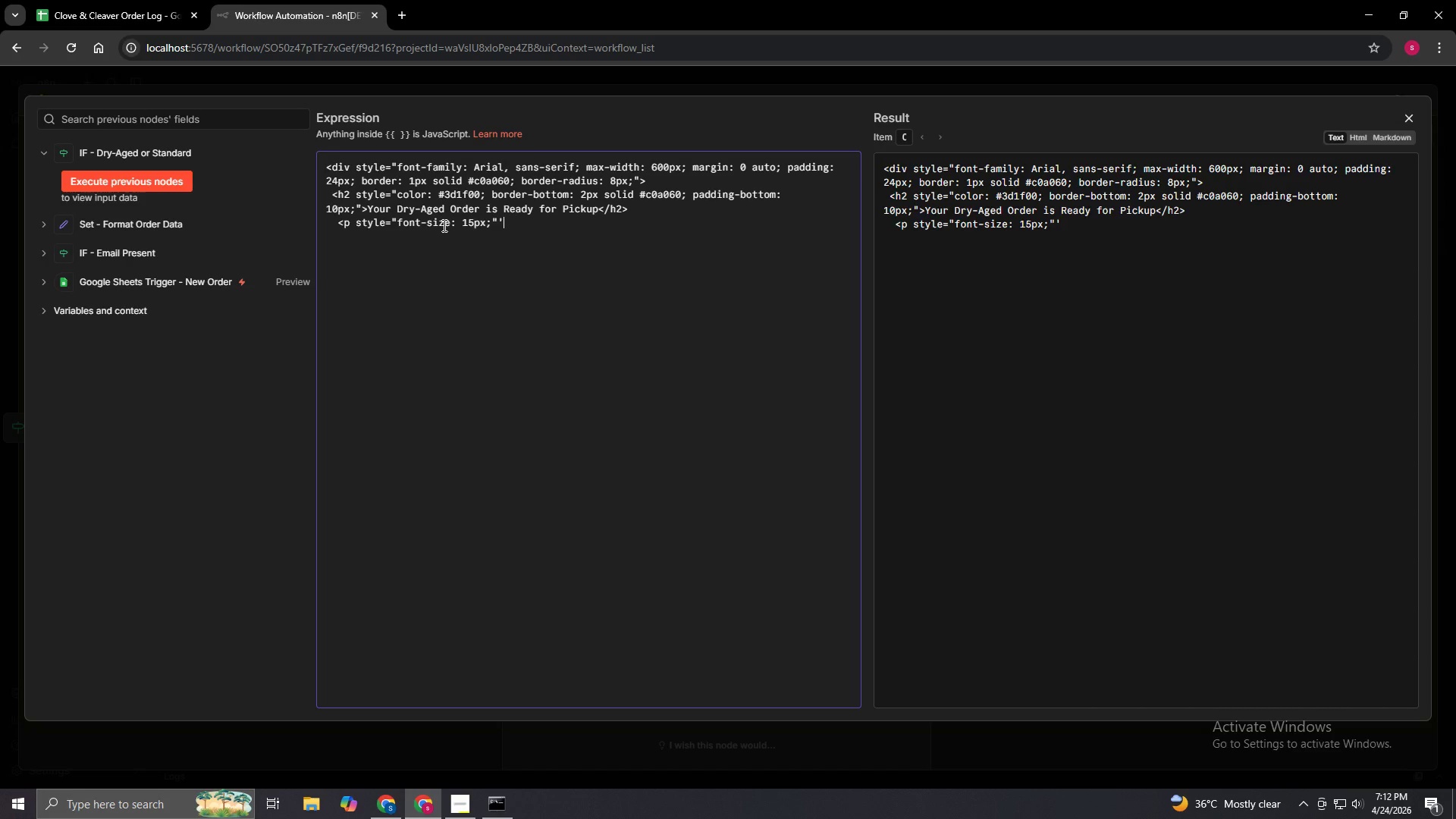 
key(Backspace)
 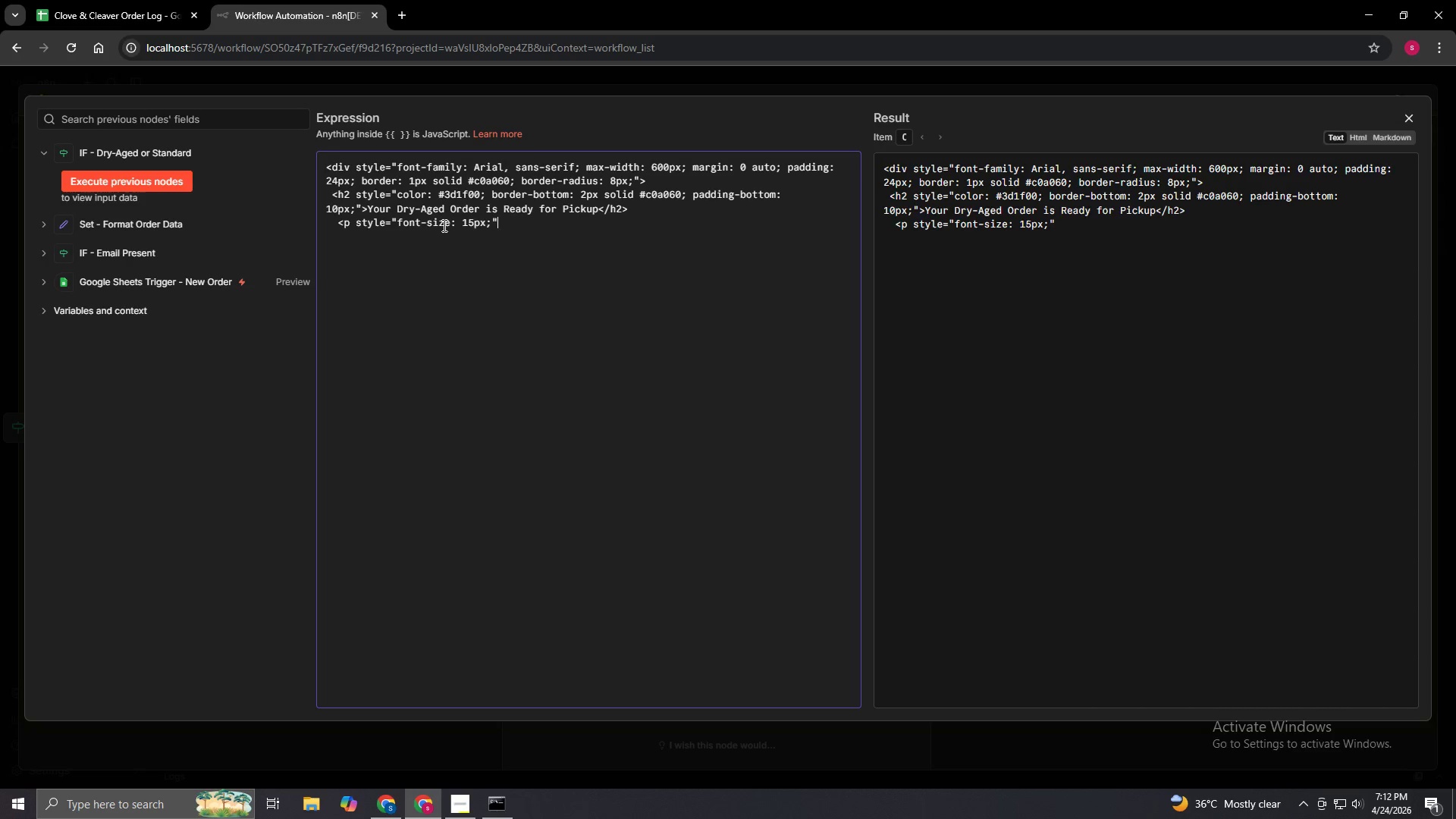 
key(ArrowLeft)
 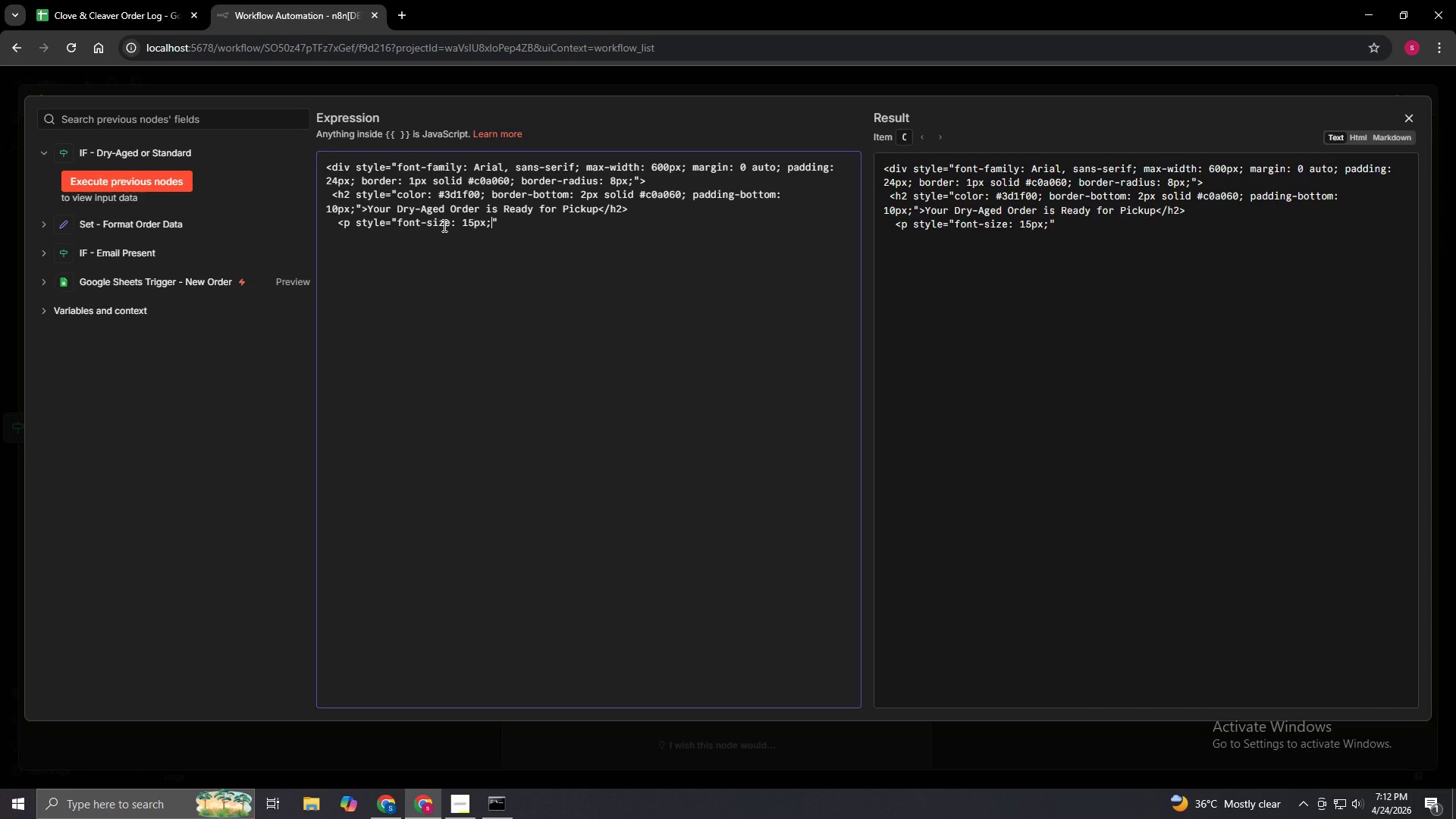 
wait(5.7)
 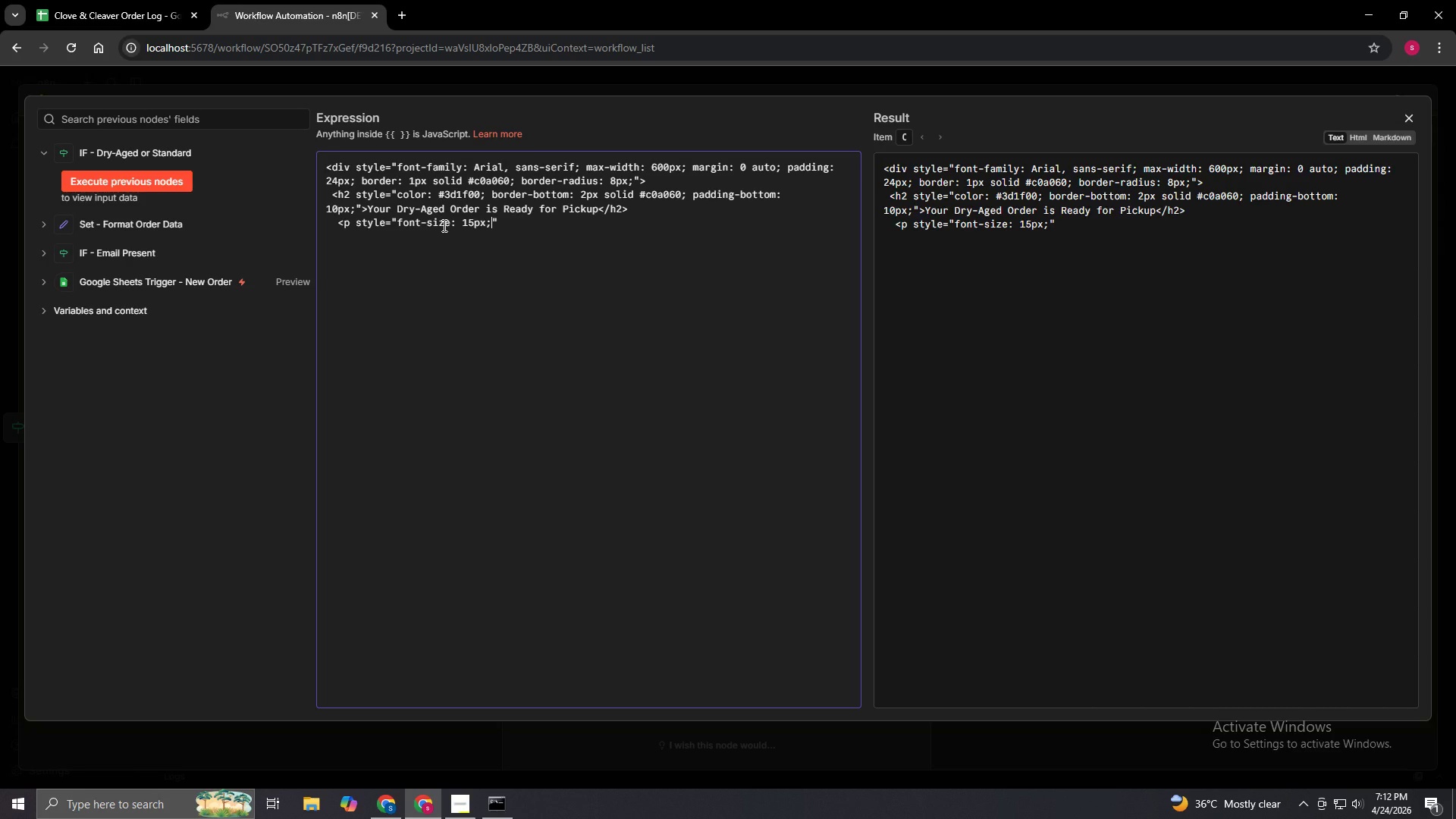 
key(ArrowRight)
 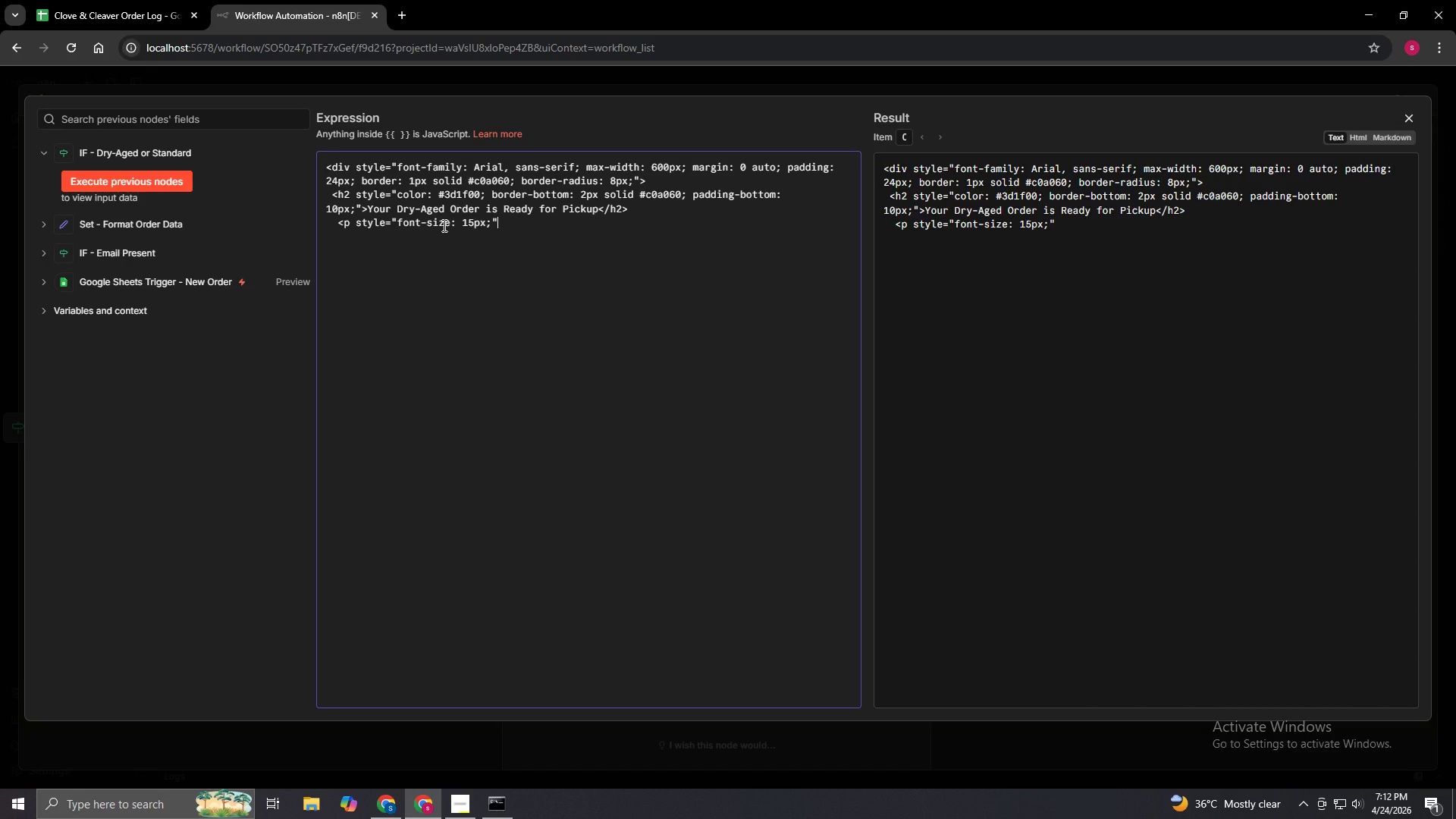 
type(>Dear {{$json.customer)
 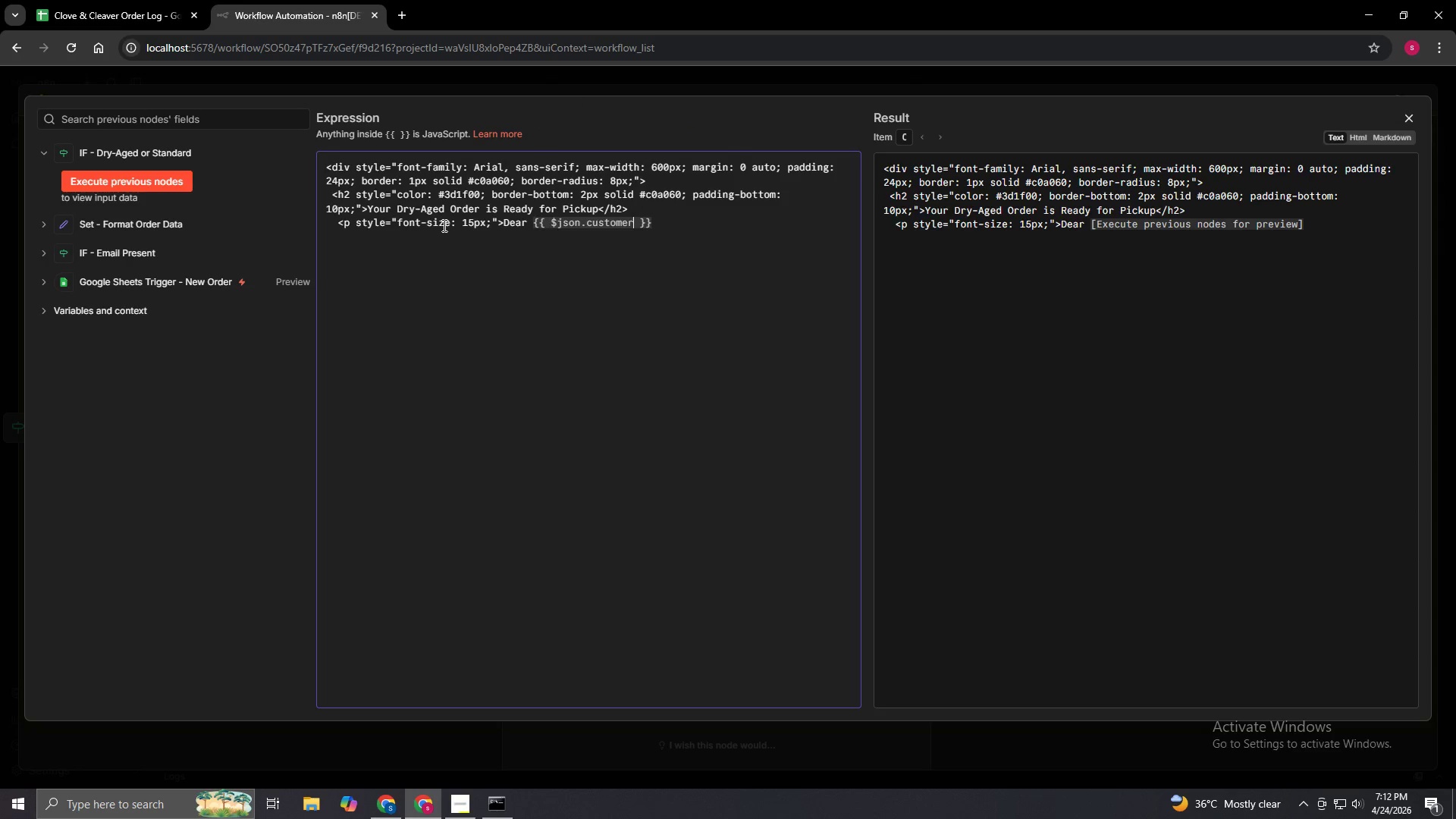 
hold_key(key=ShiftLeft, duration=1.5)
 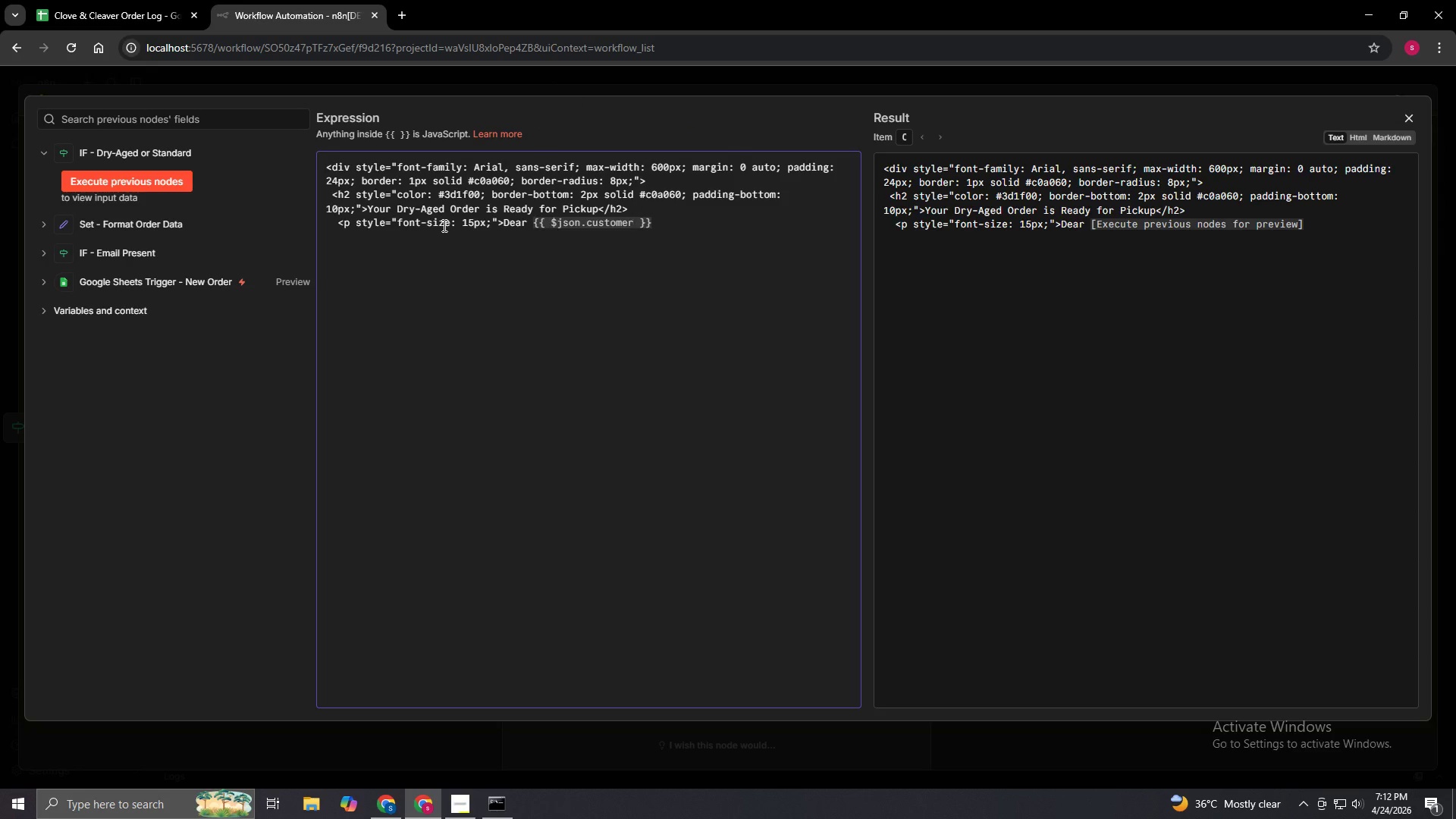 
type(Name)
 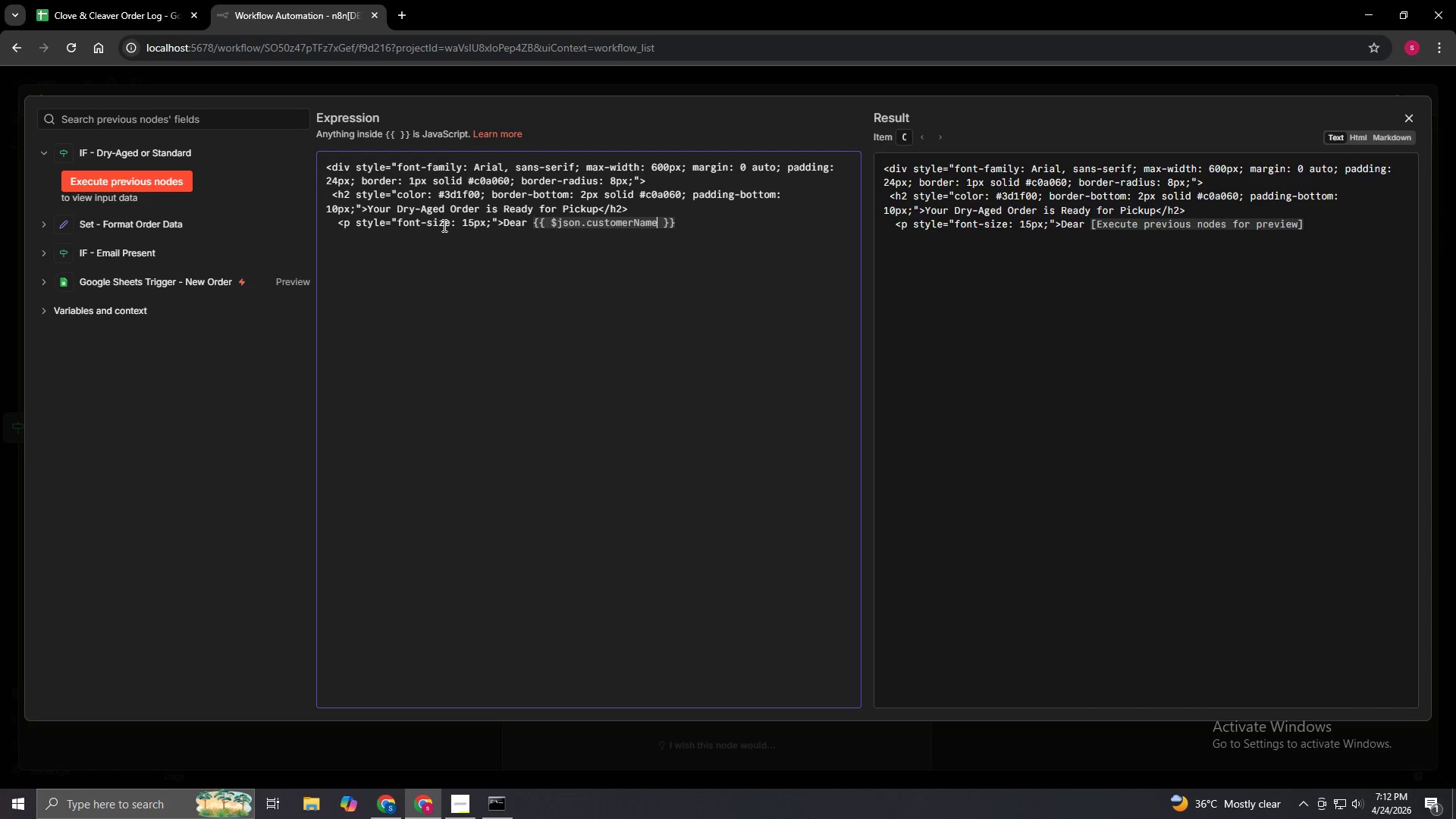 
key(ArrowRight)
 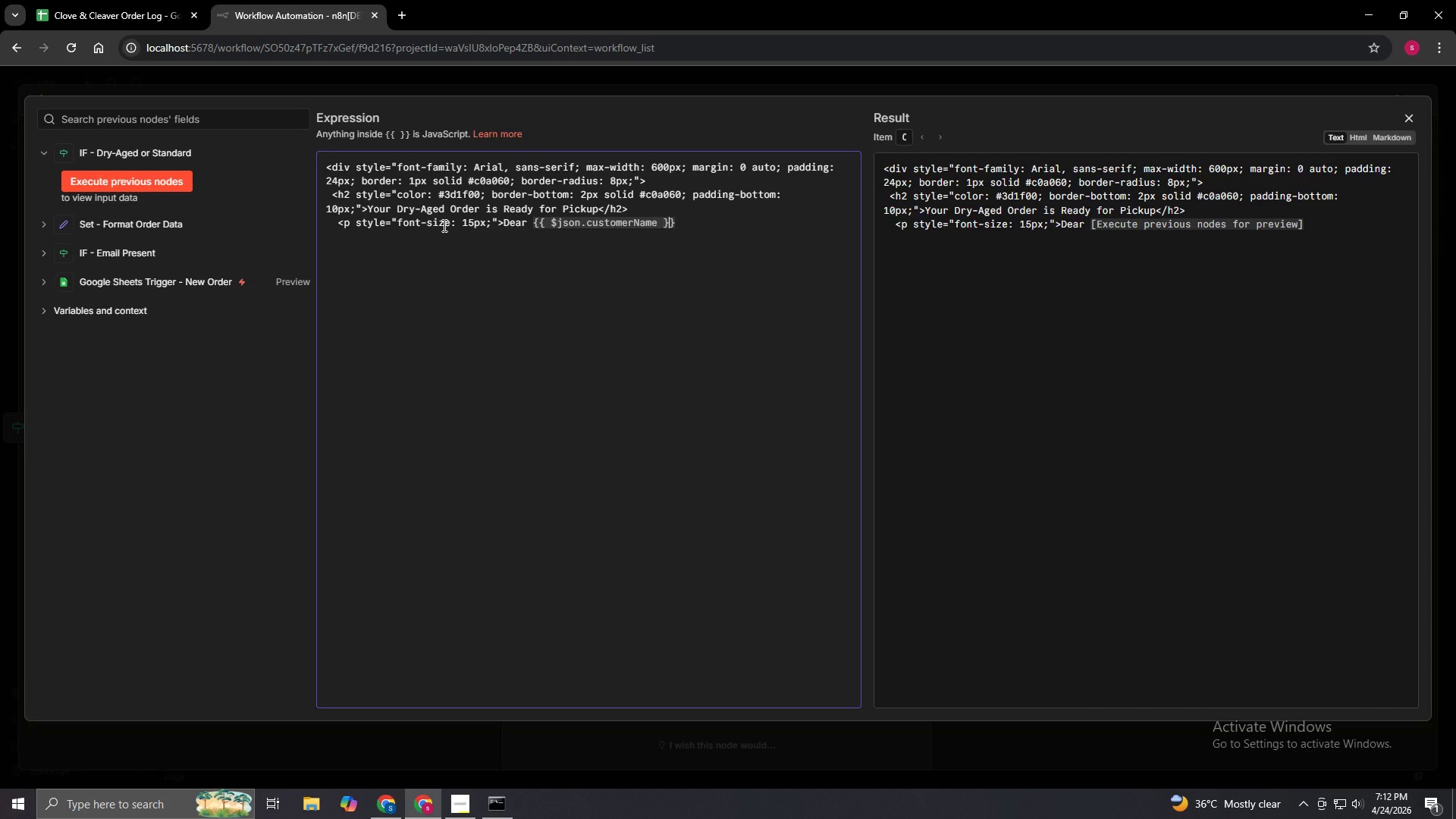 
key(ArrowRight)
 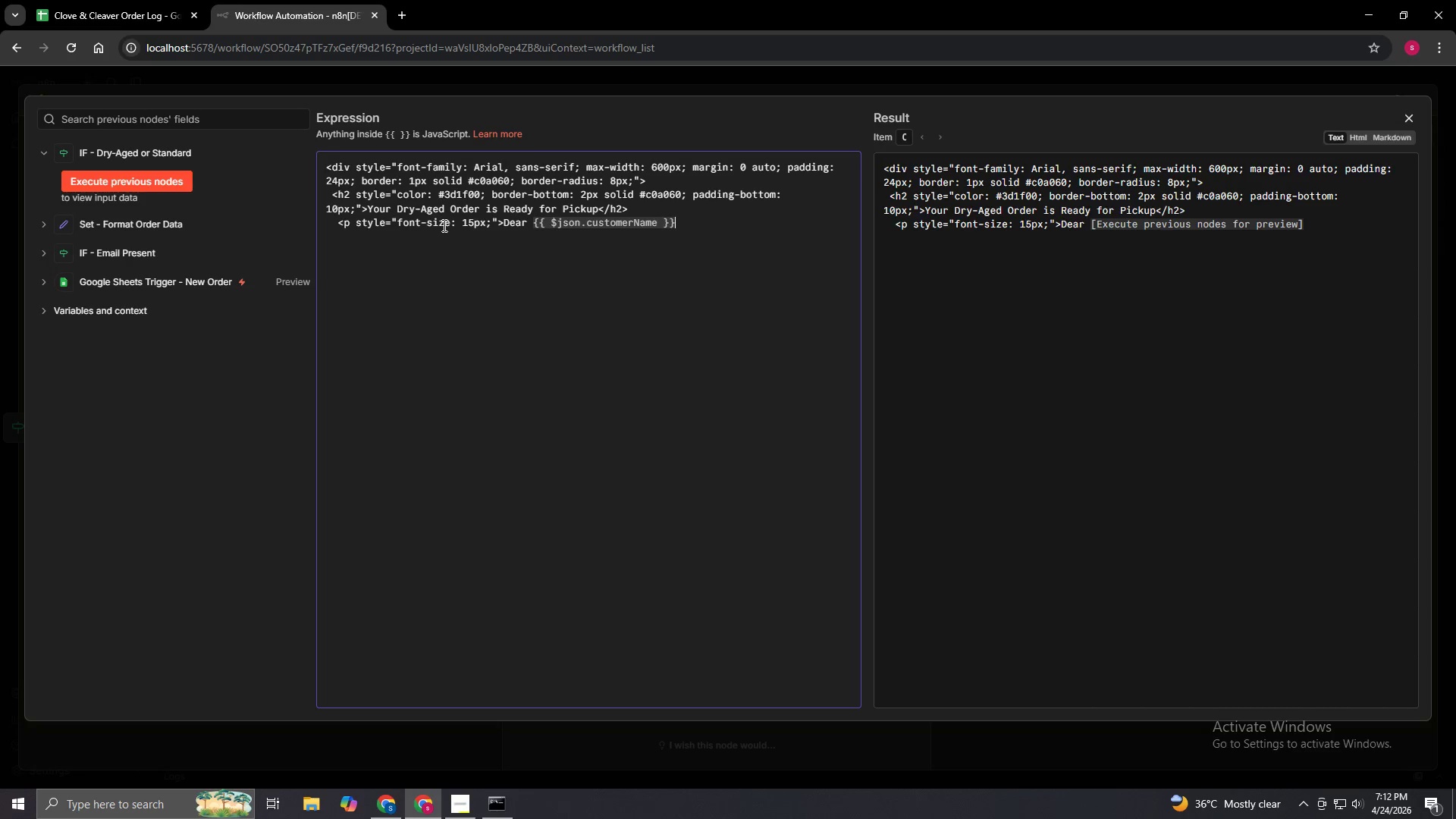 
key(ArrowRight)
 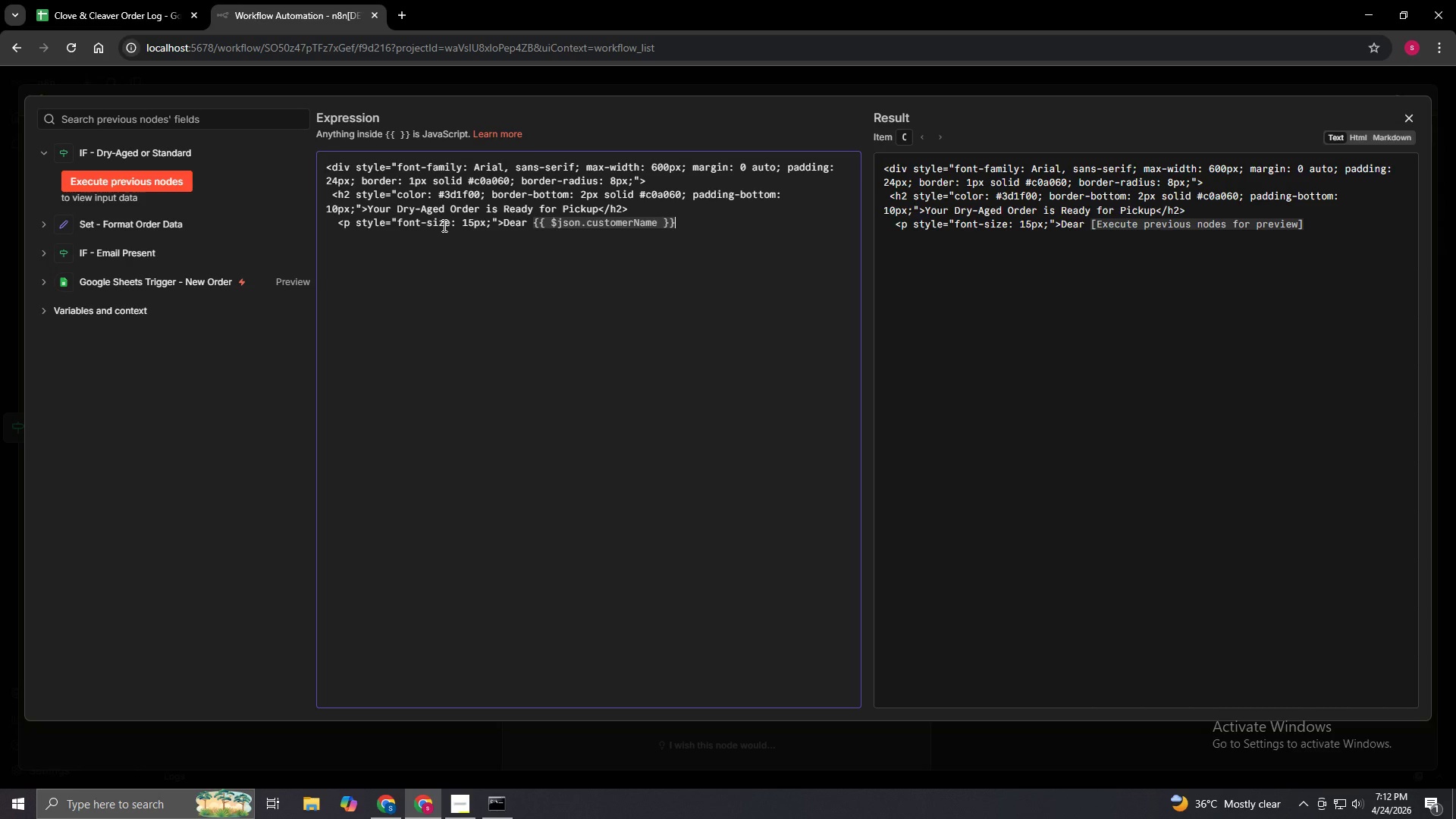 
key(Comma)
 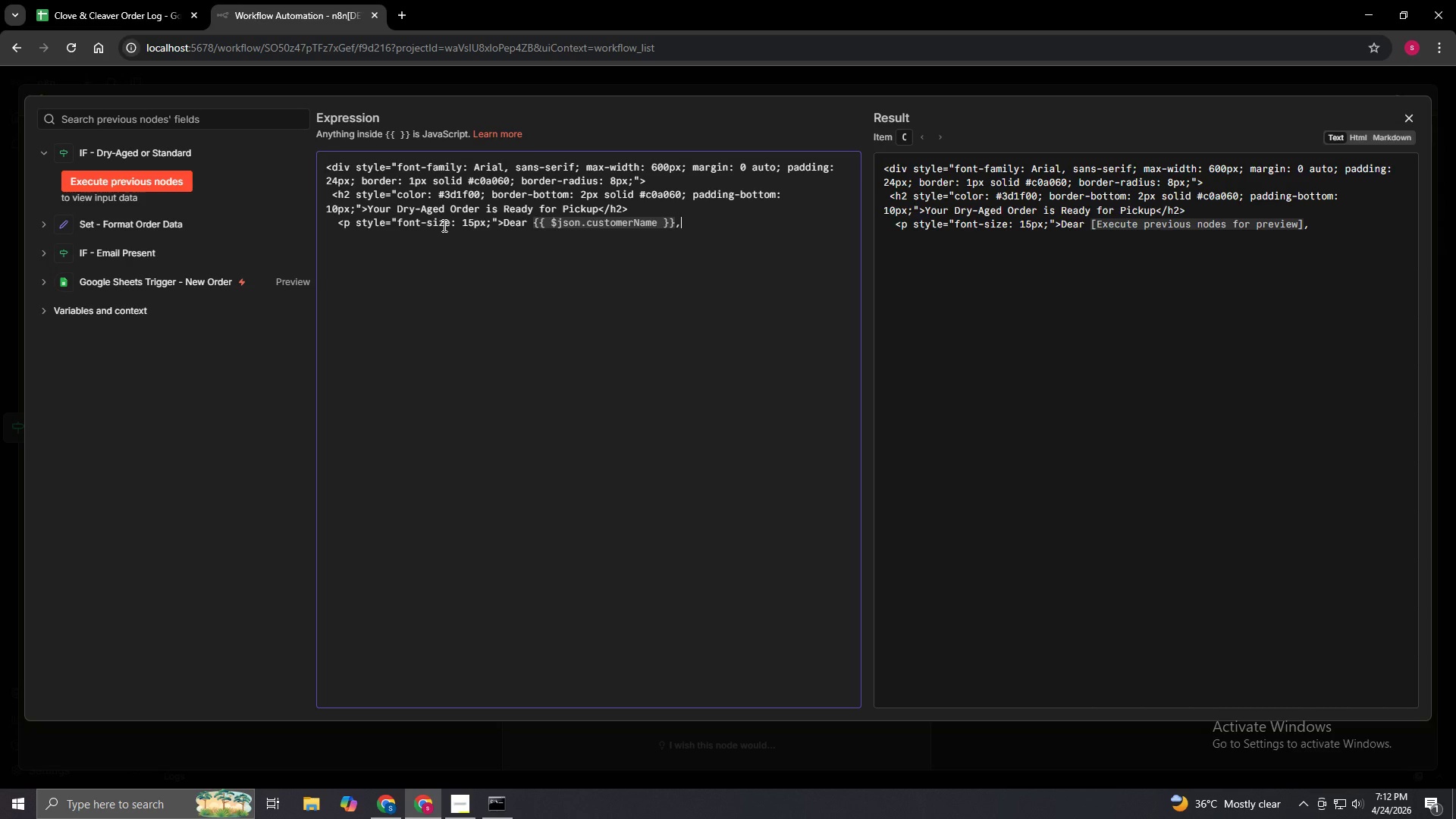 
key(Shift+Comma)
 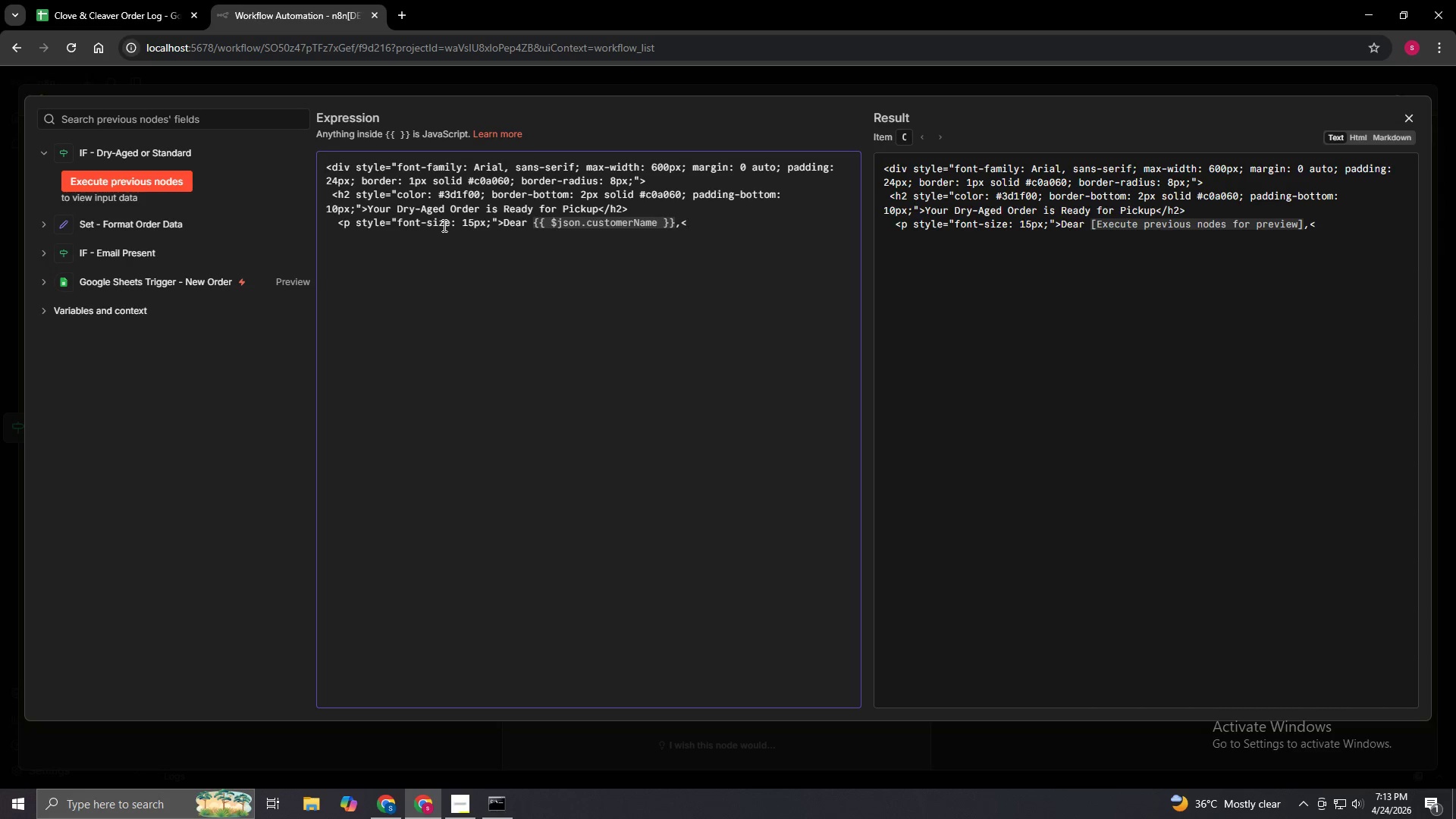 
key(Slash)
 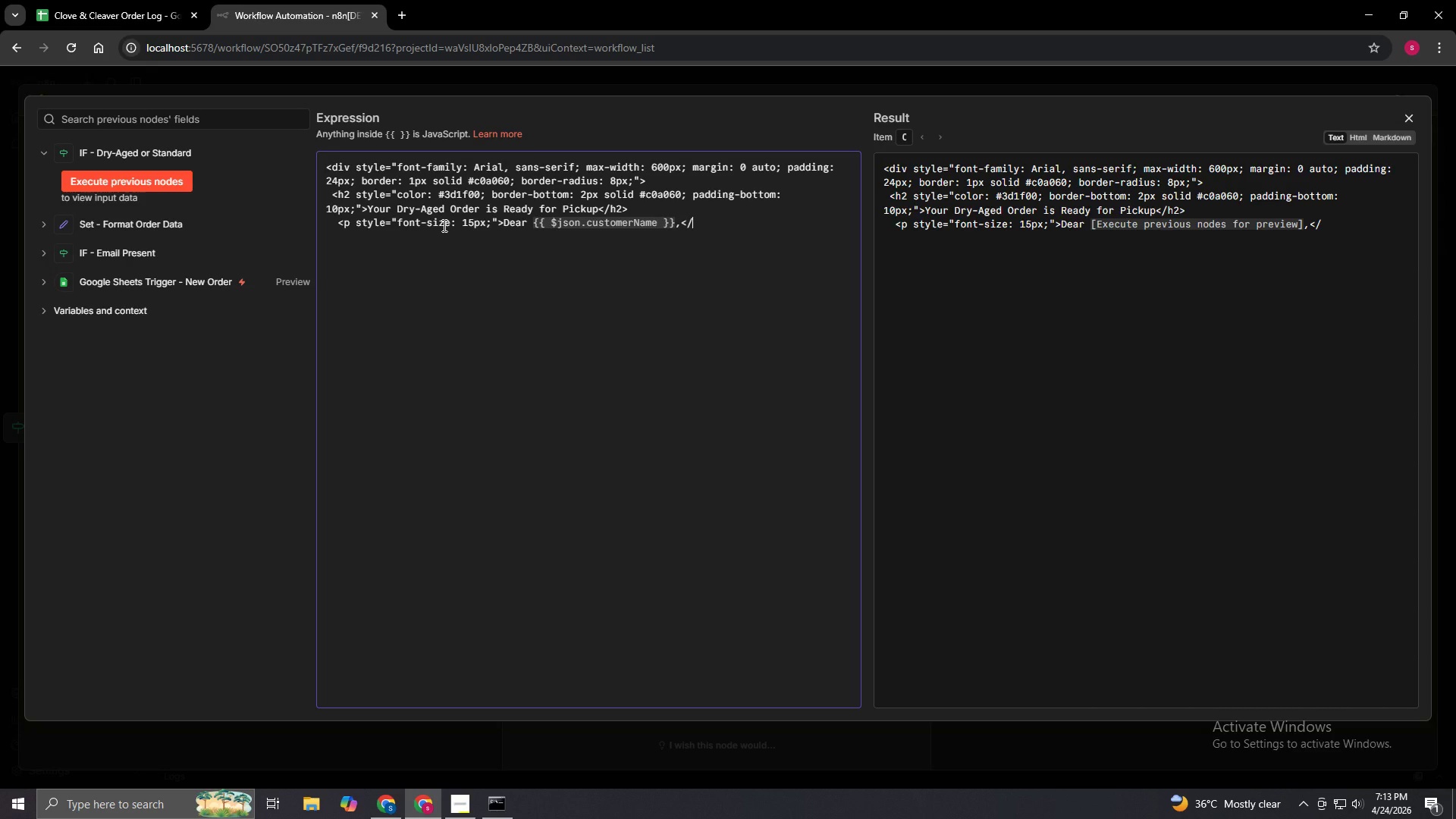 
key(P)
 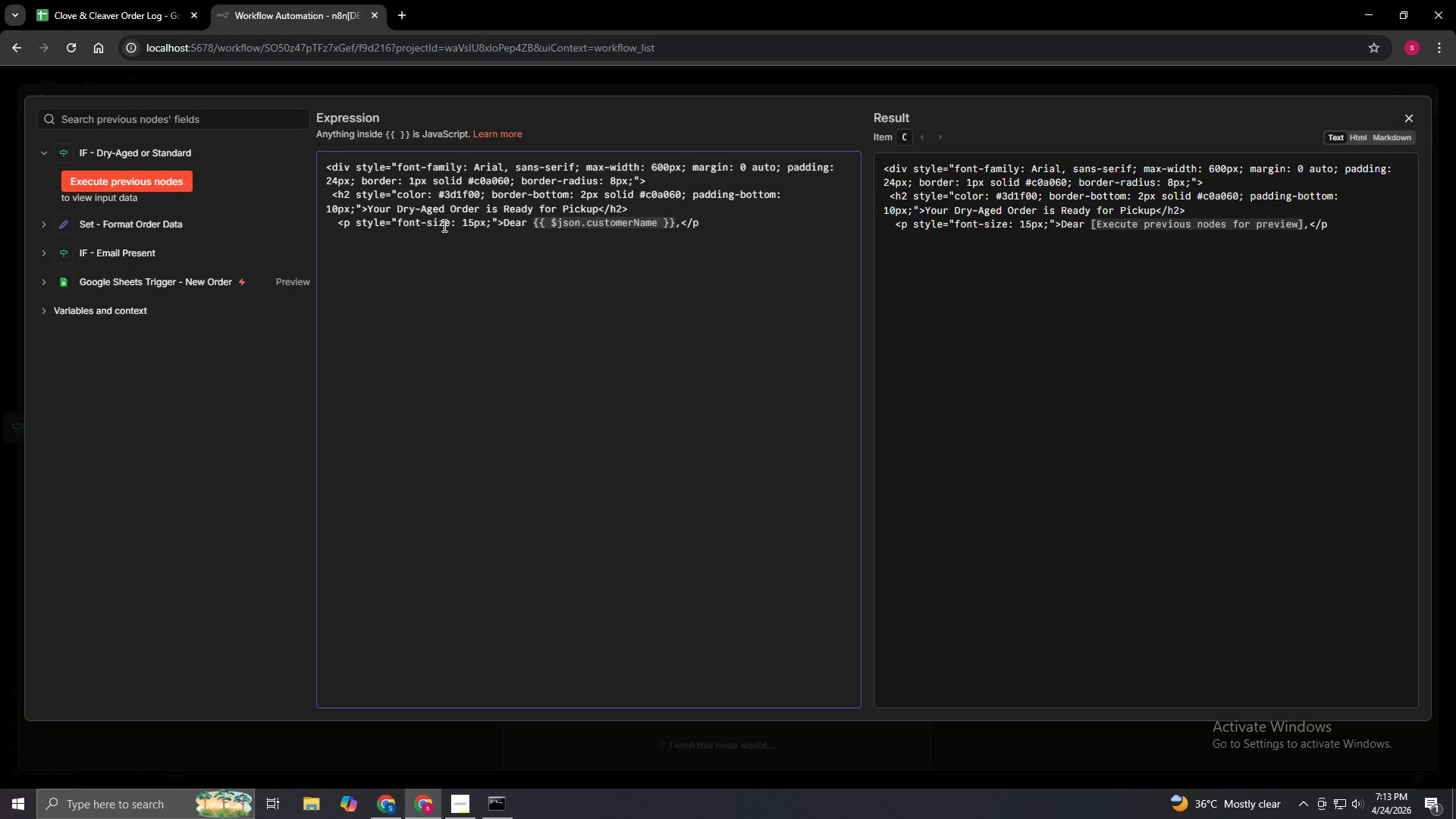 
key(Shift+Period)
 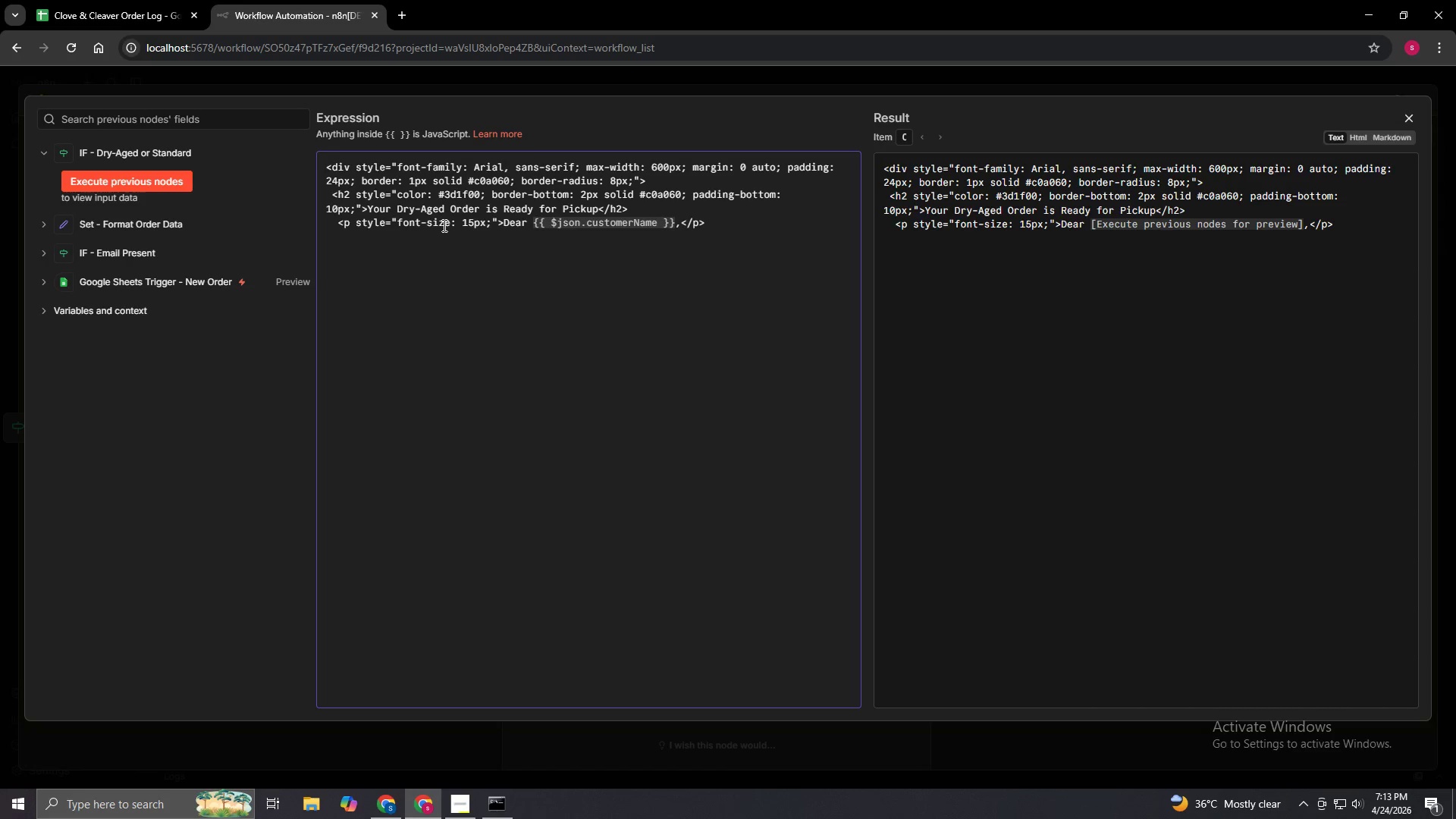 
wait(5.5)
 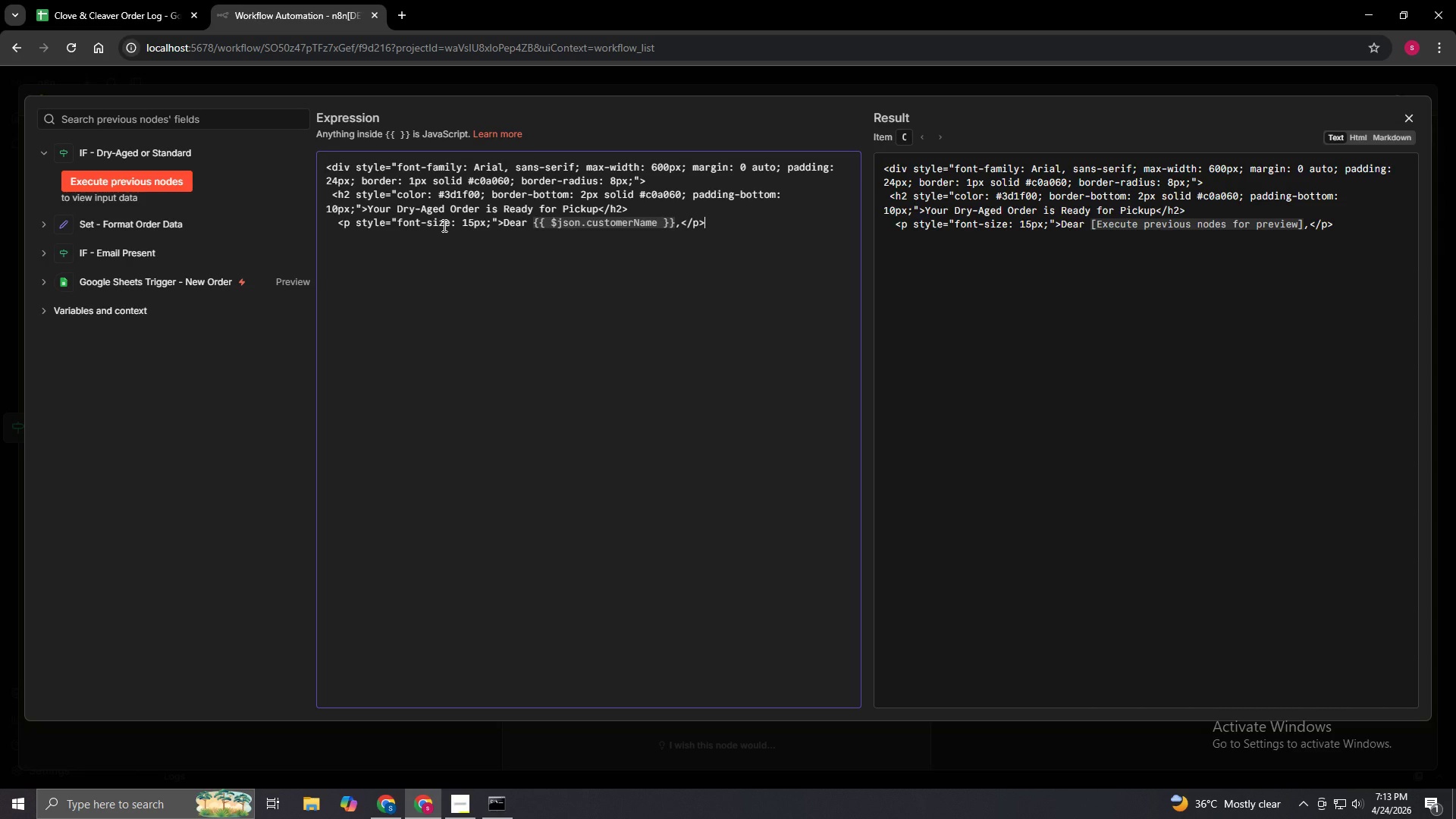 
key(Enter)
 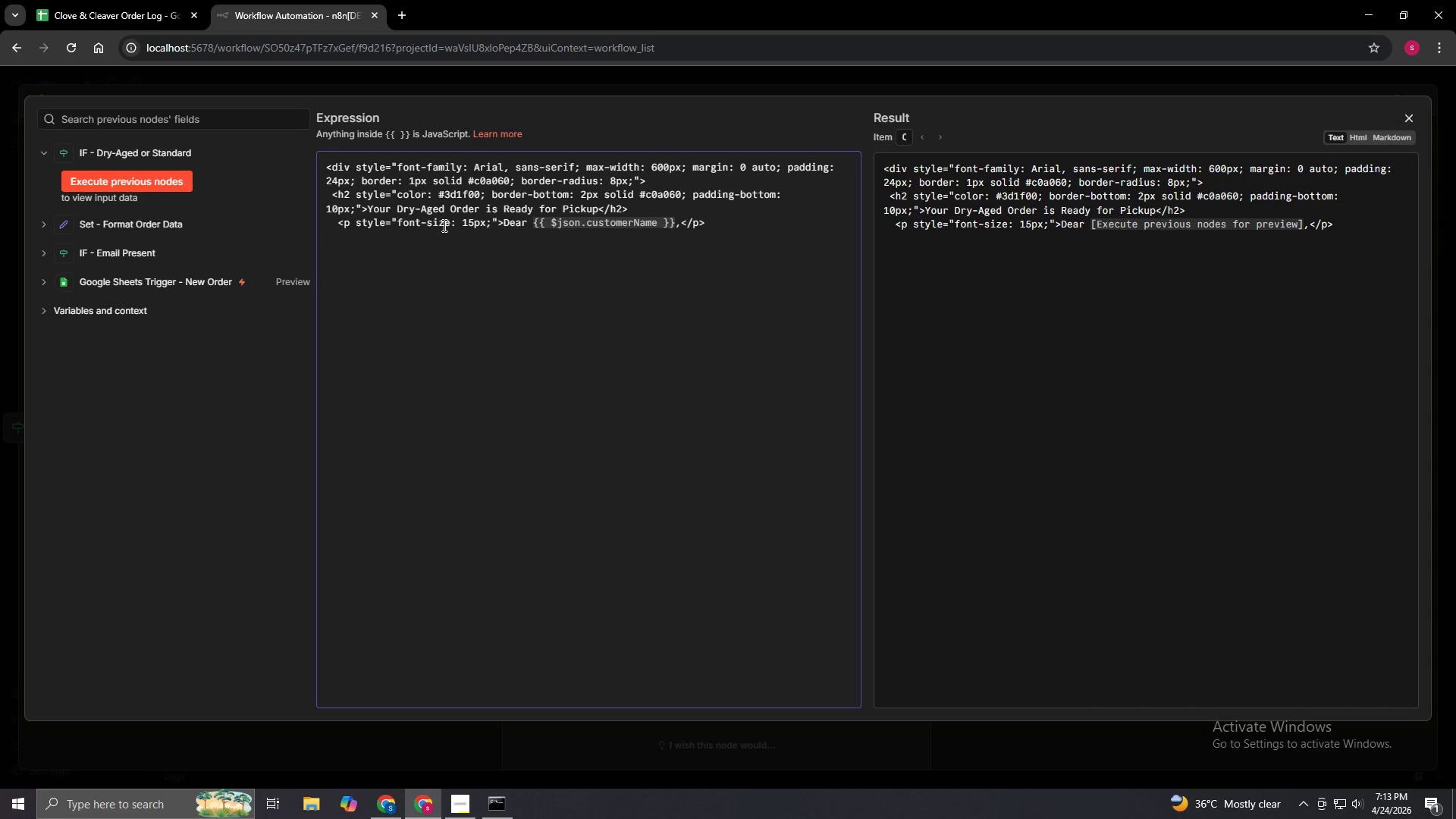 
key(Space)
 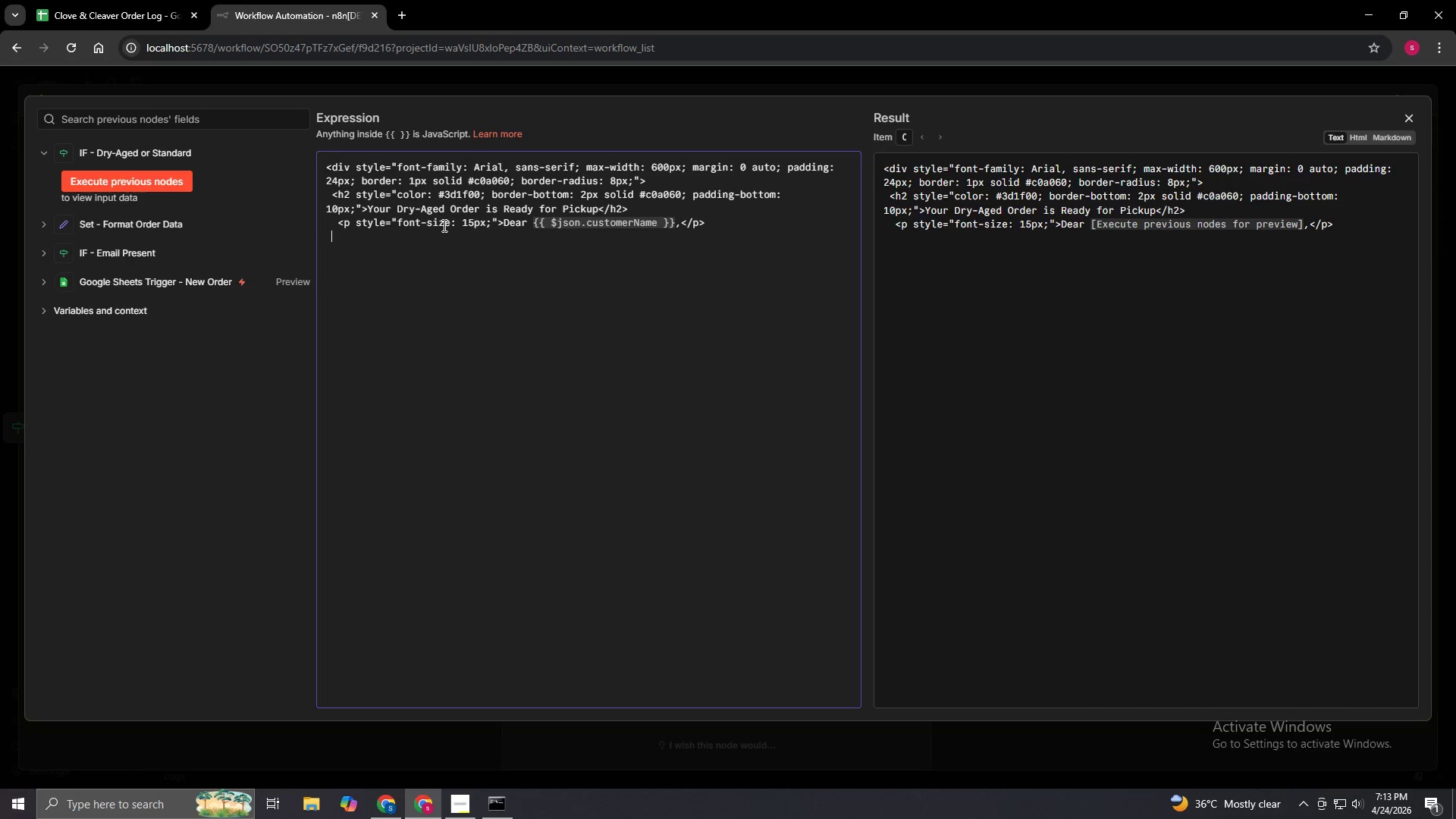 
key(Space)
 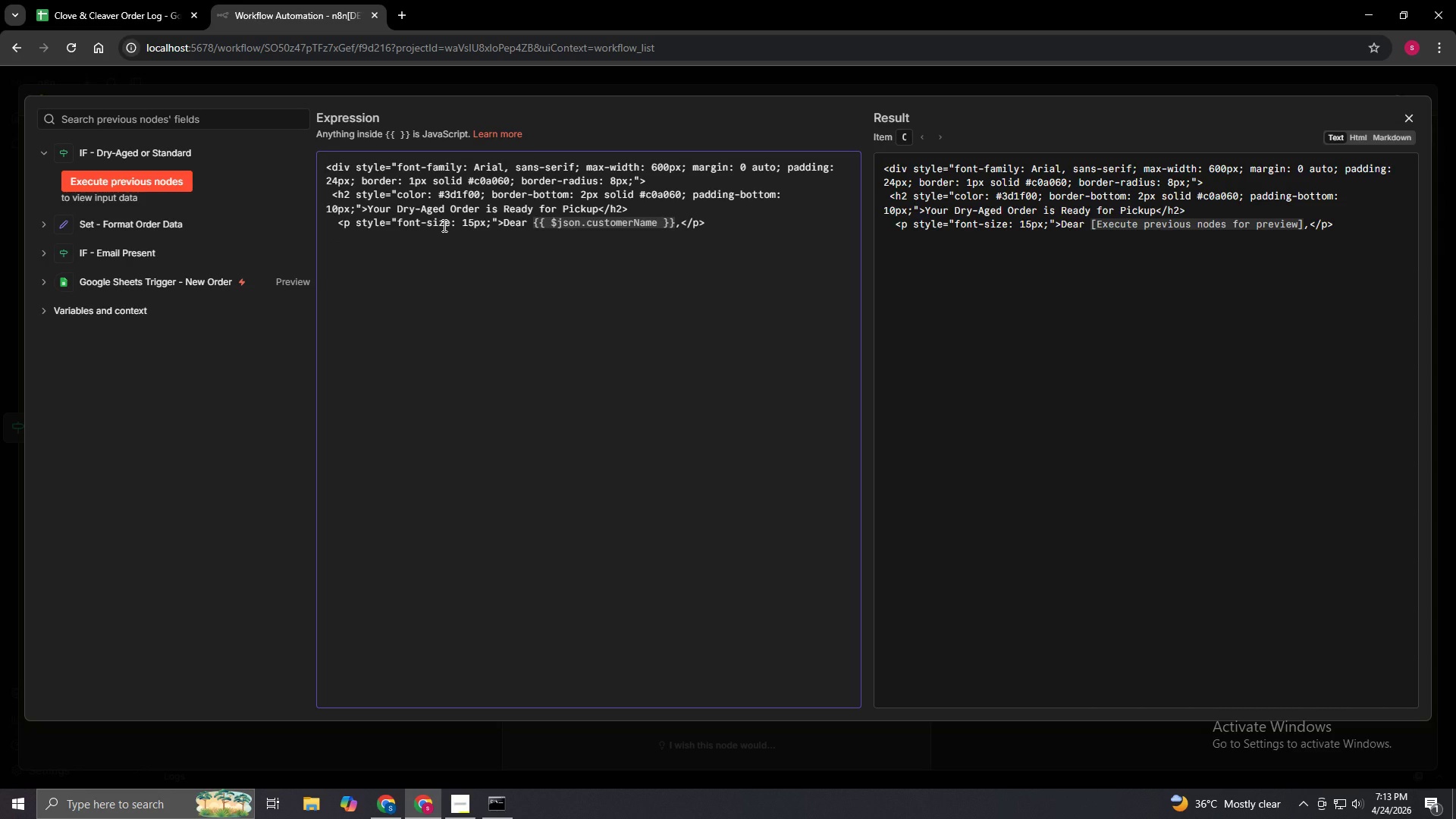 
key(Shift+Comma)
 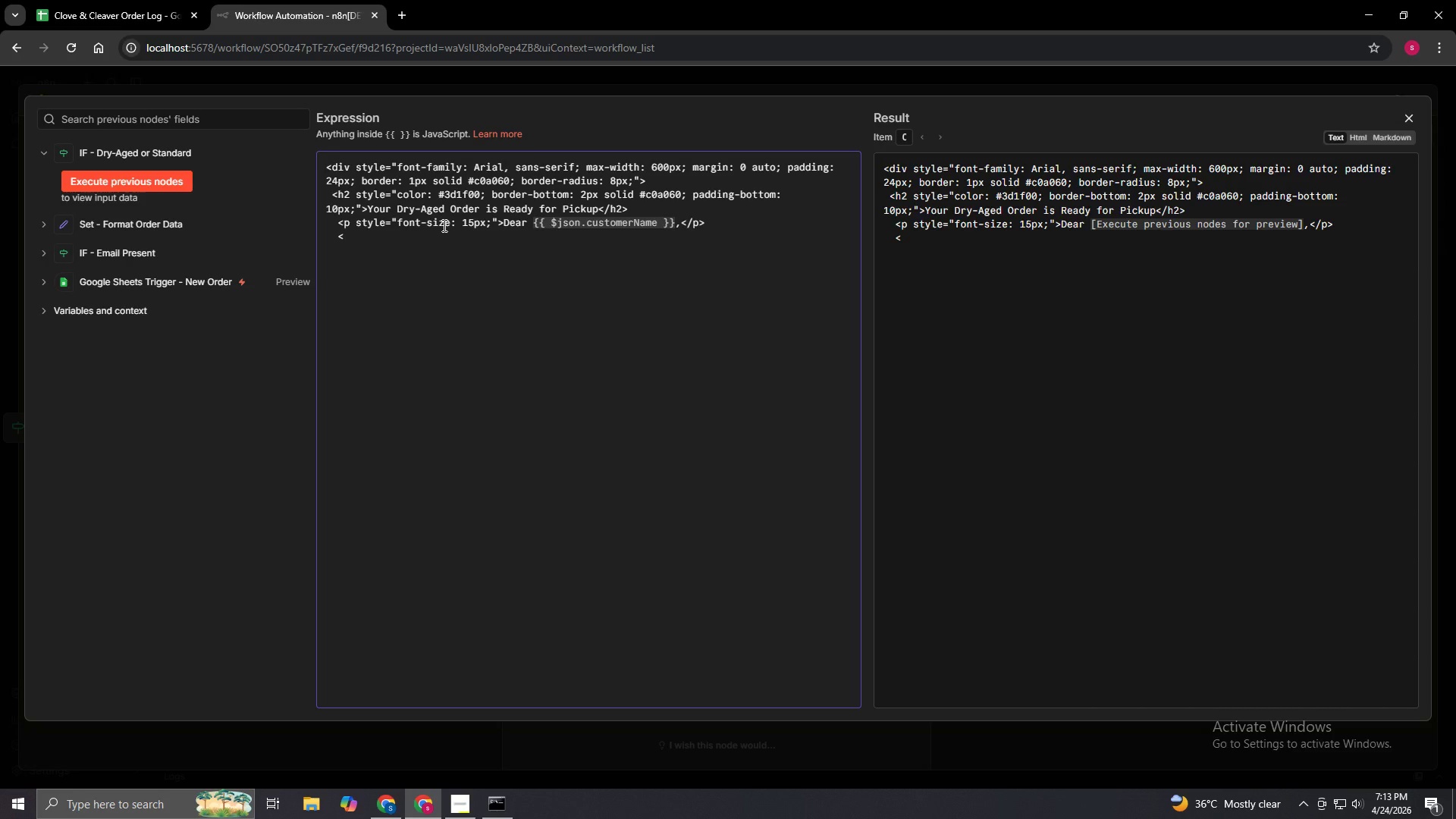 
type(p style)
 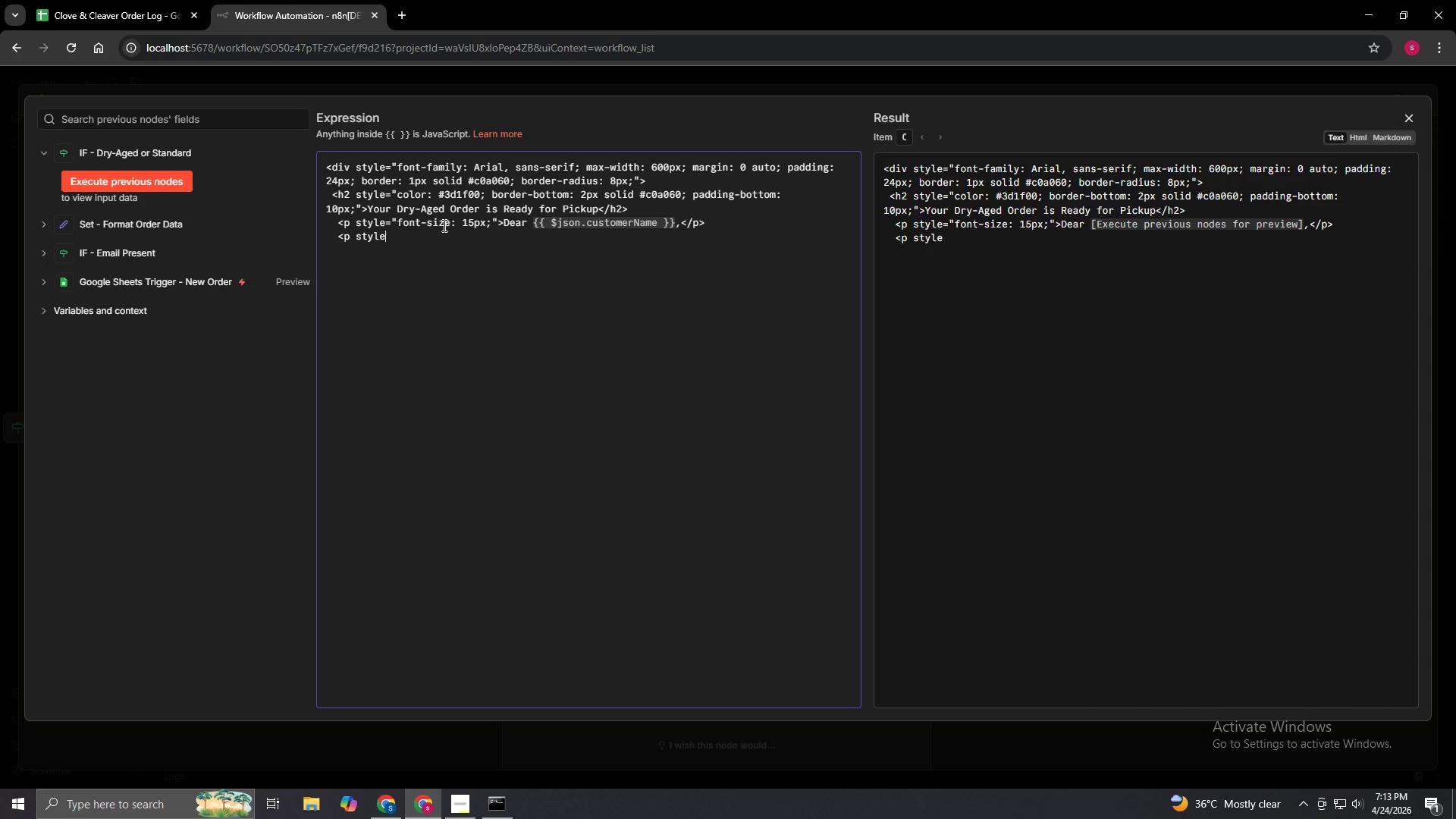 
wait(12.77)
 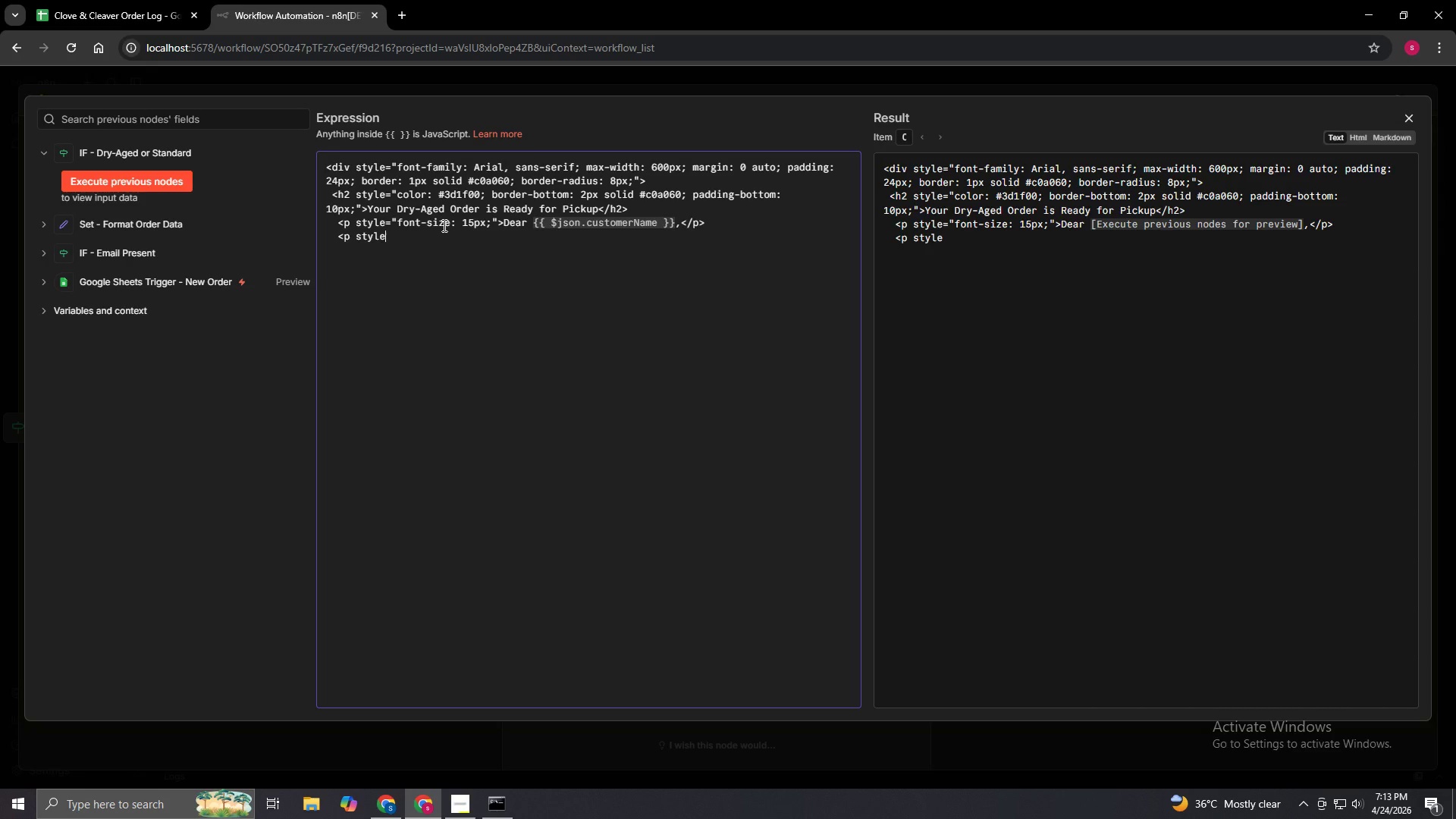 
key(Equal)
 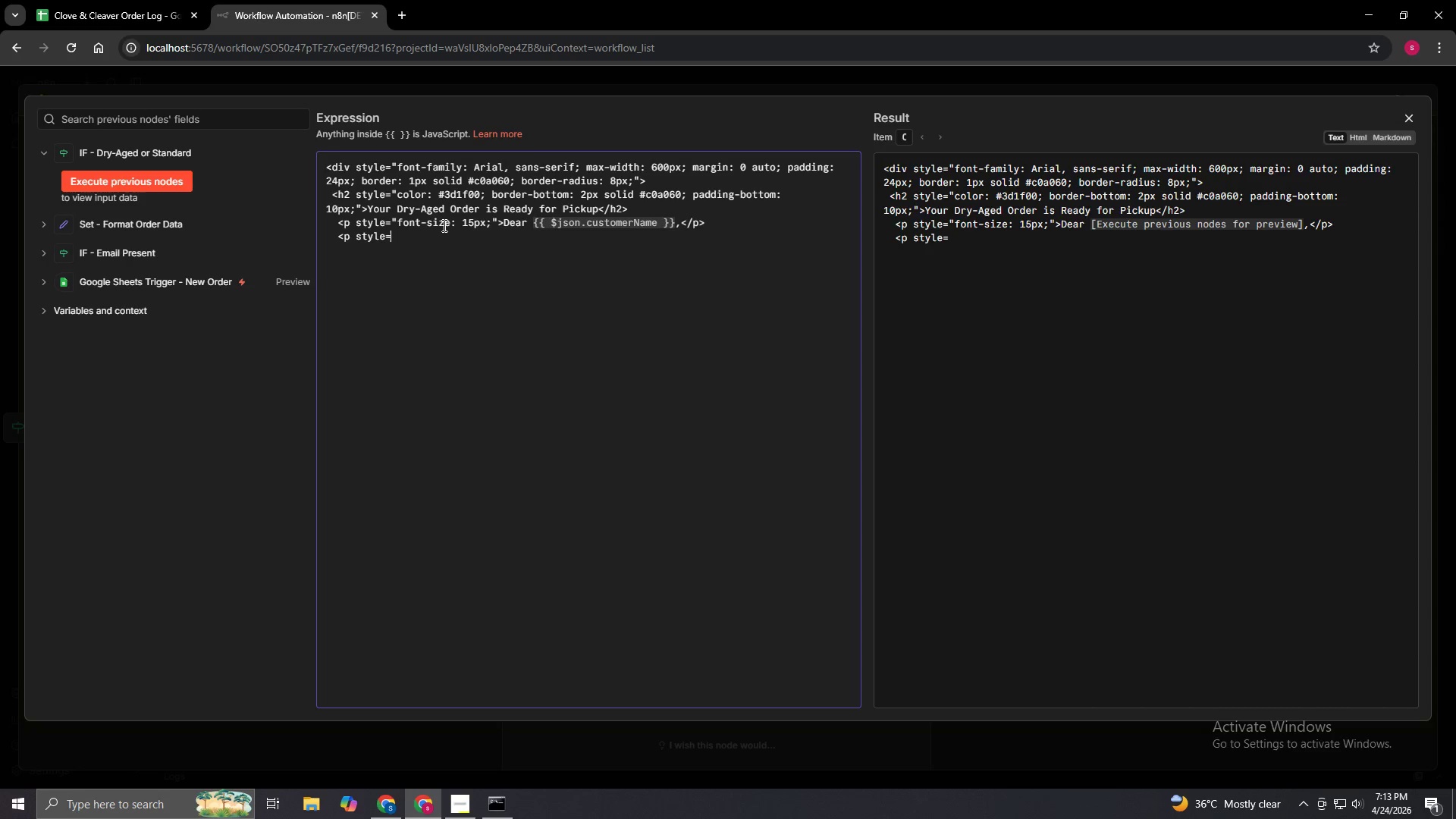 
type(')
key(Backspace)
type("font)
 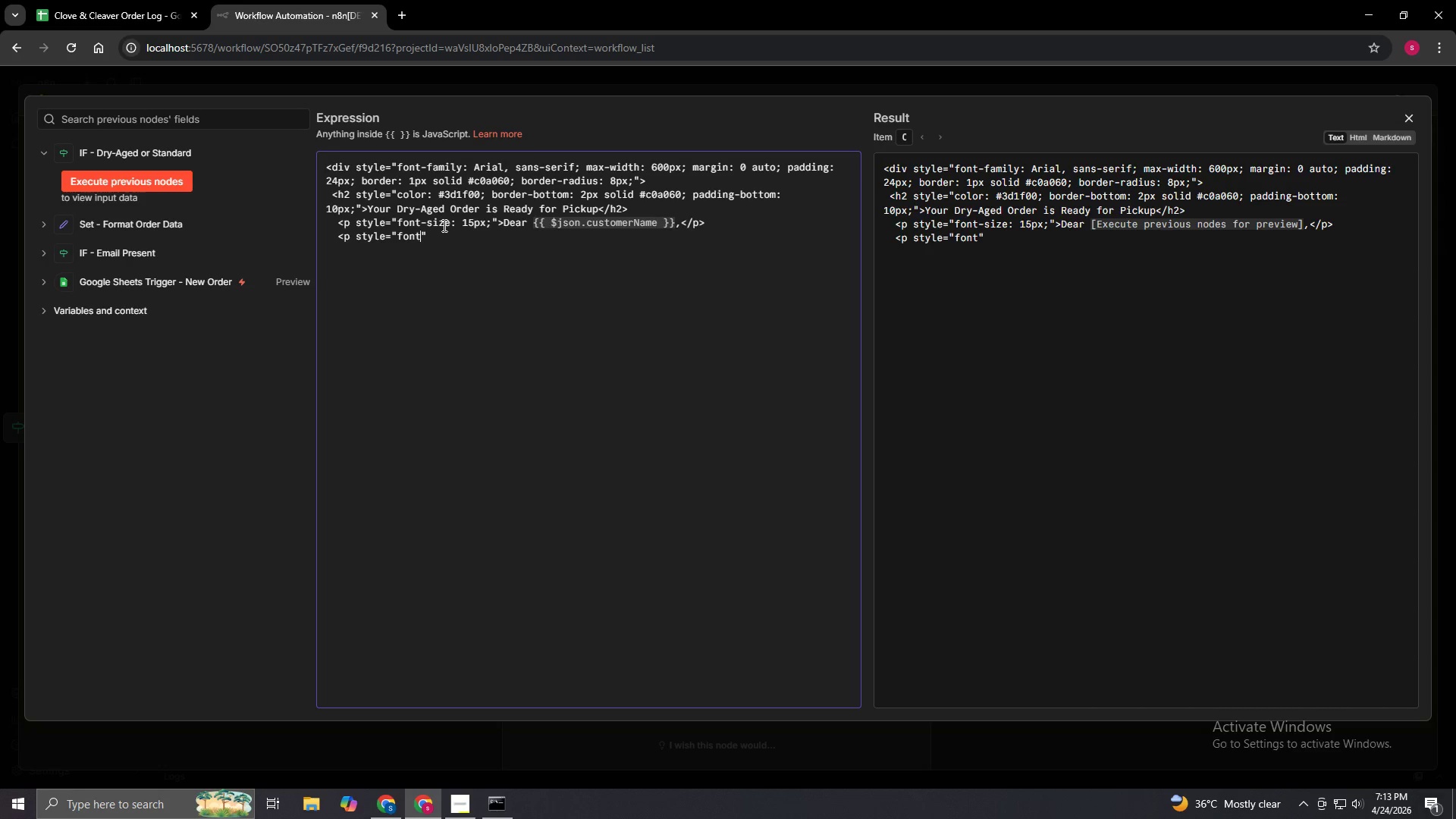 
wait(8.55)
 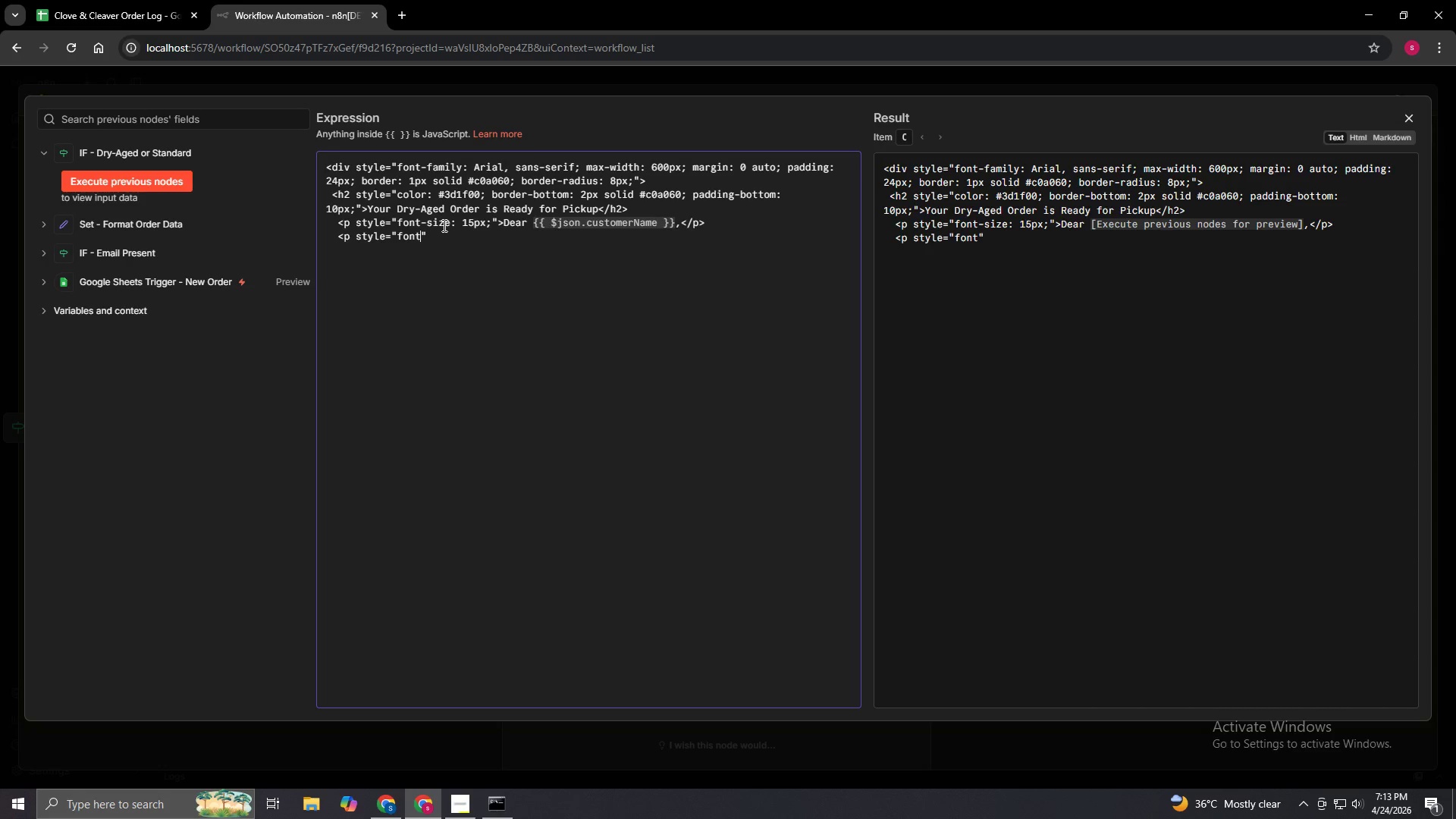 
type(-Size)
 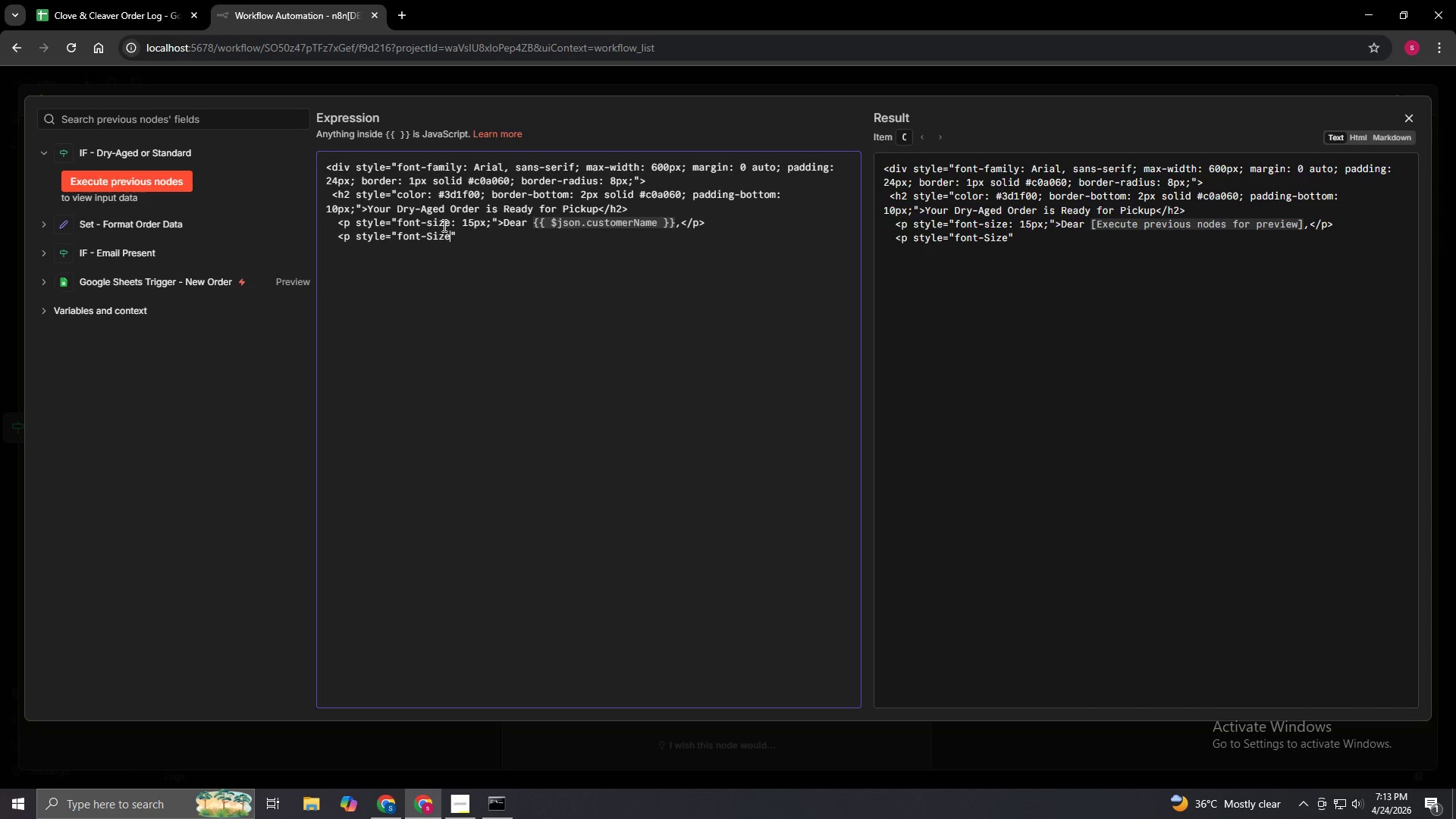 
wait(5.01)
 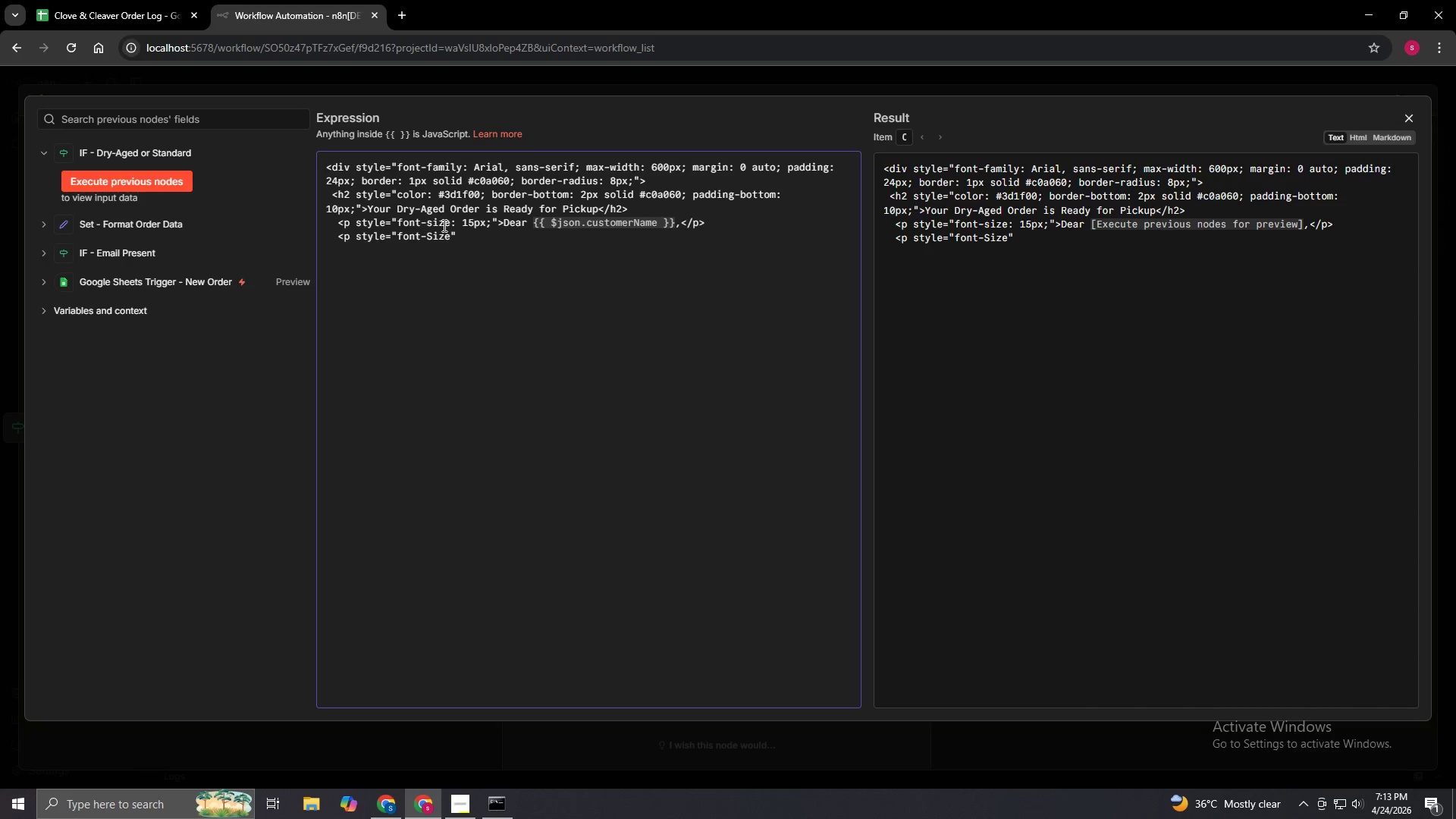 
key(ArrowLeft)
 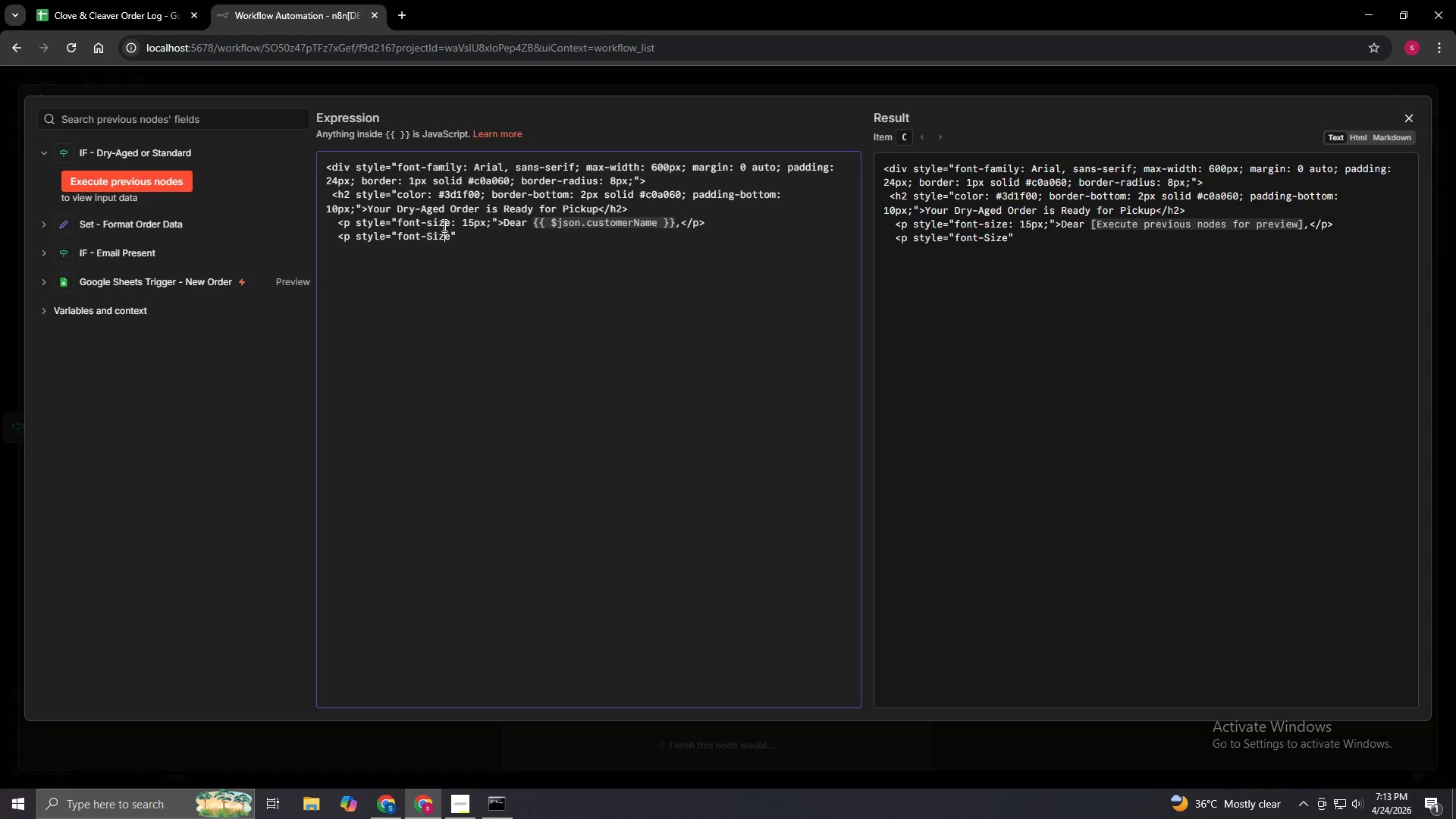 
key(ArrowLeft)
 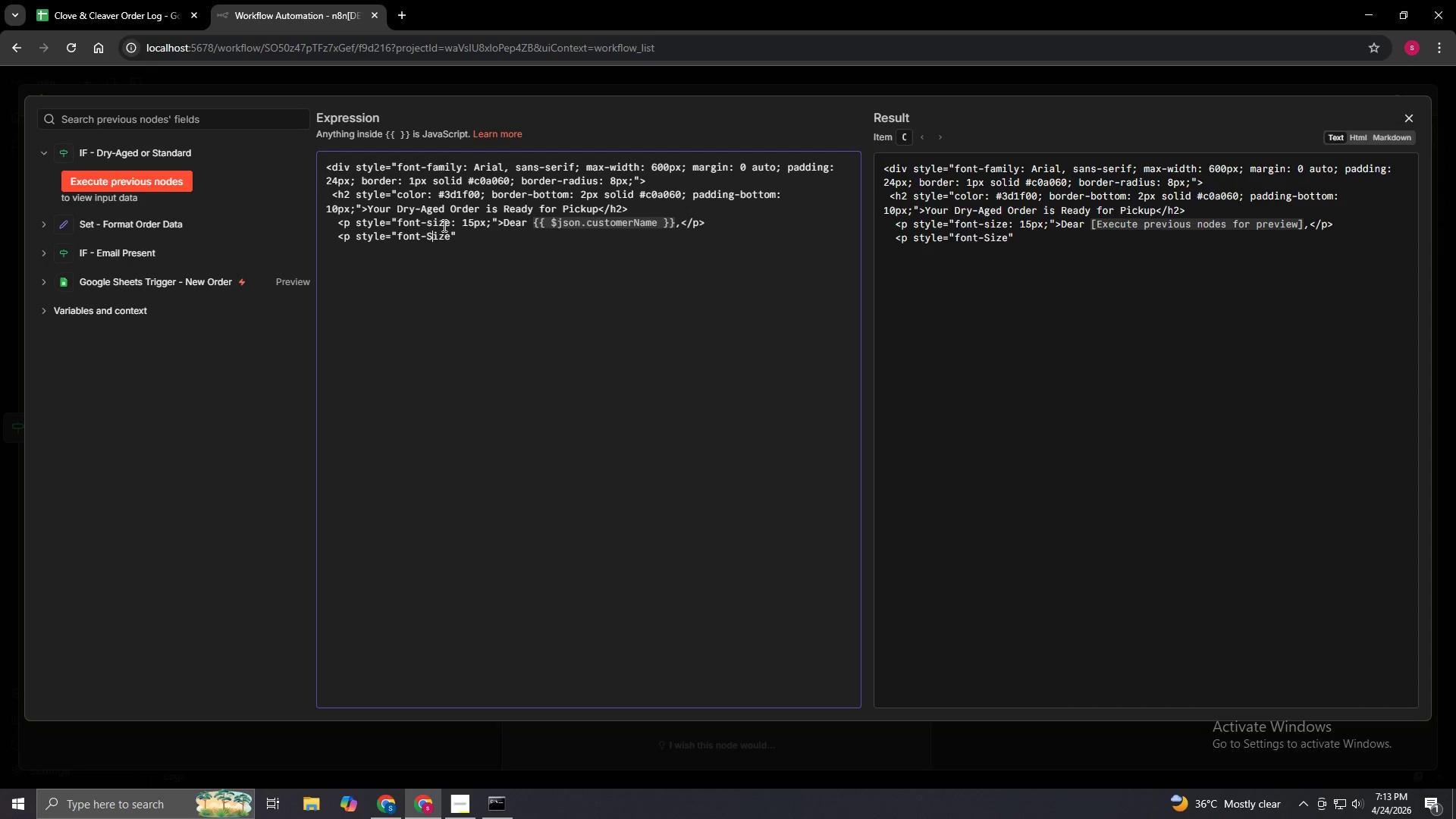 
key(ArrowLeft)
 